 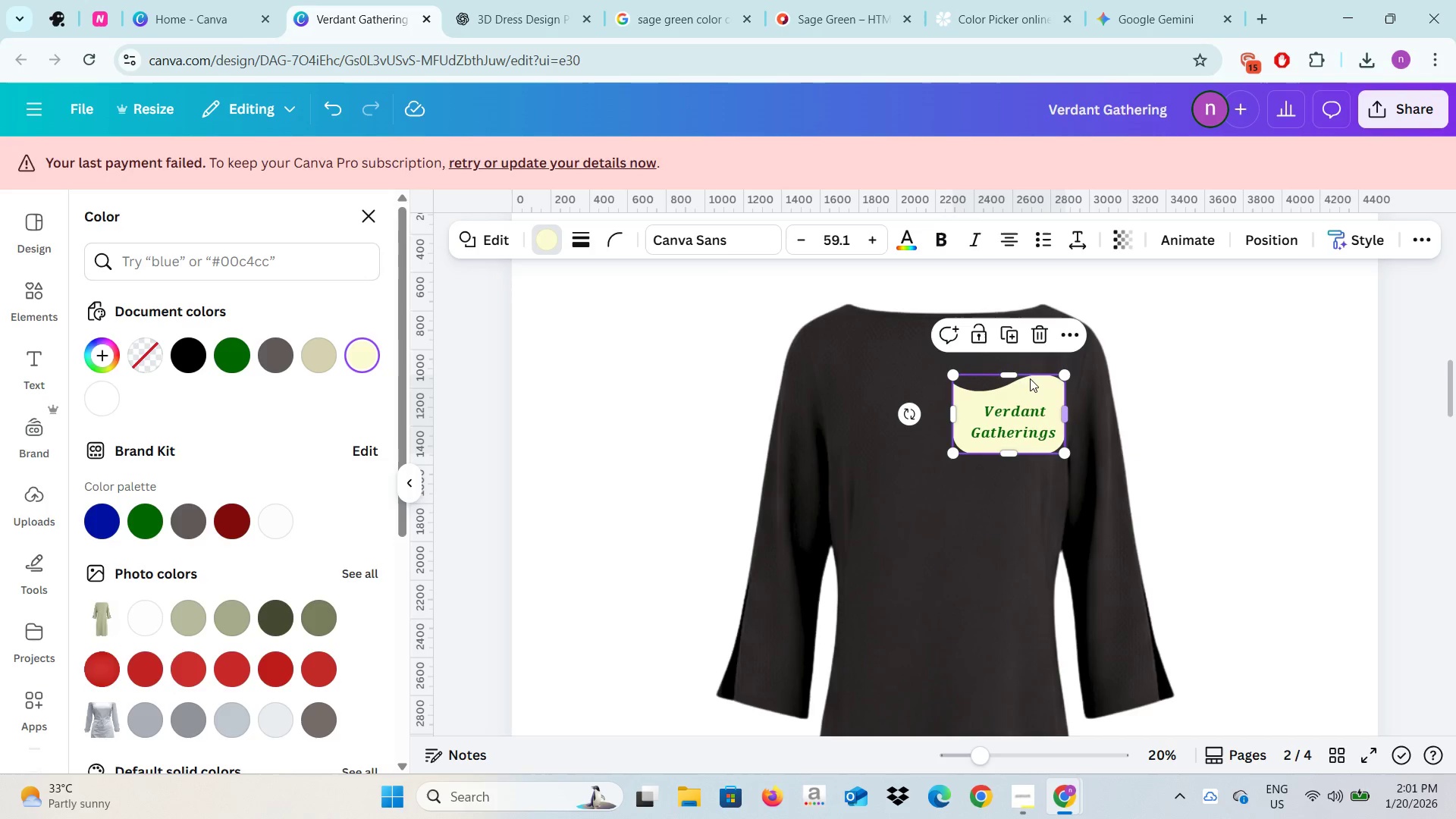 
left_click_drag(start_coordinate=[1014, 376], to_coordinate=[1014, 392])
 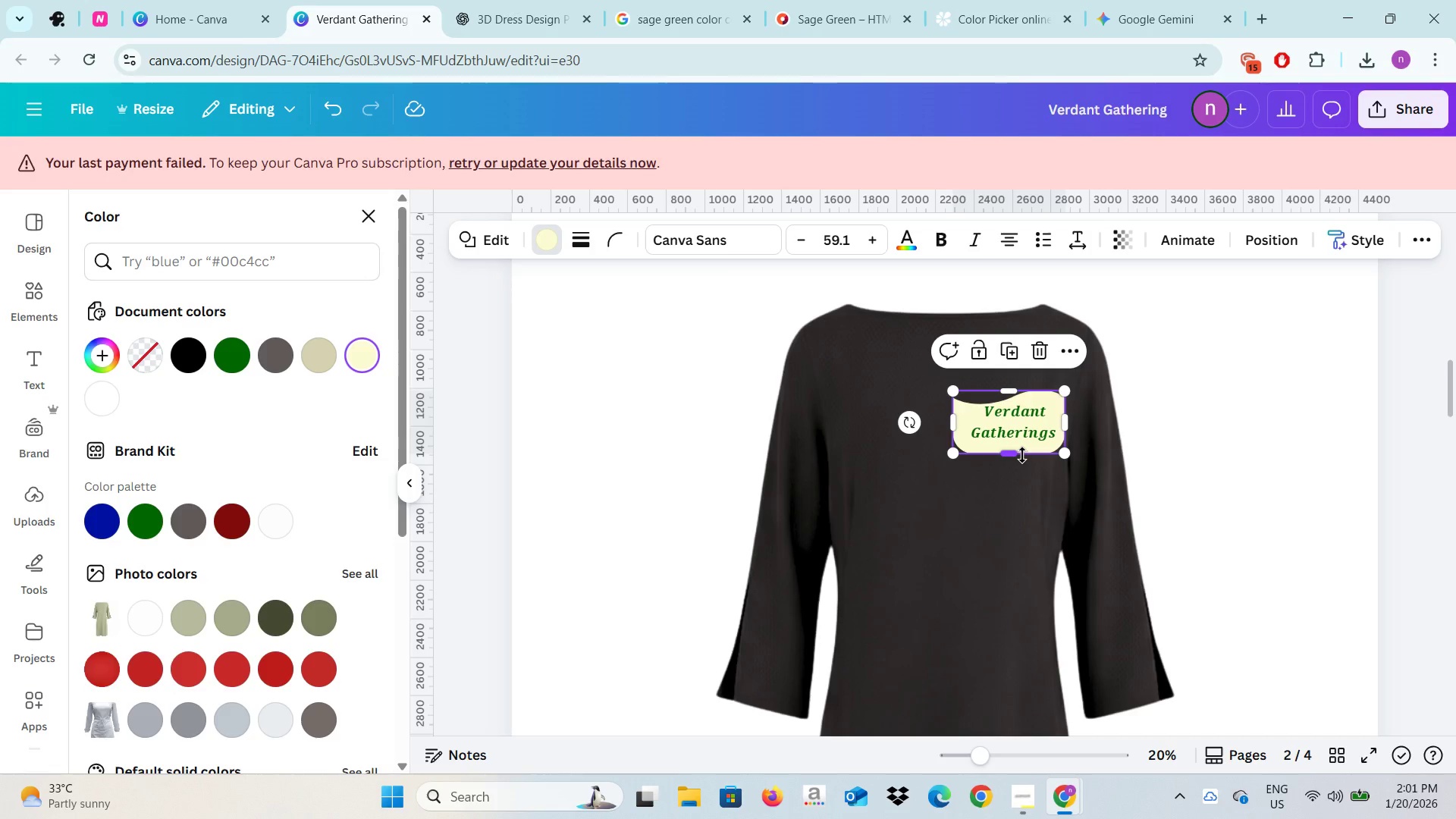 
left_click_drag(start_coordinate=[1022, 455], to_coordinate=[1021, 450])
 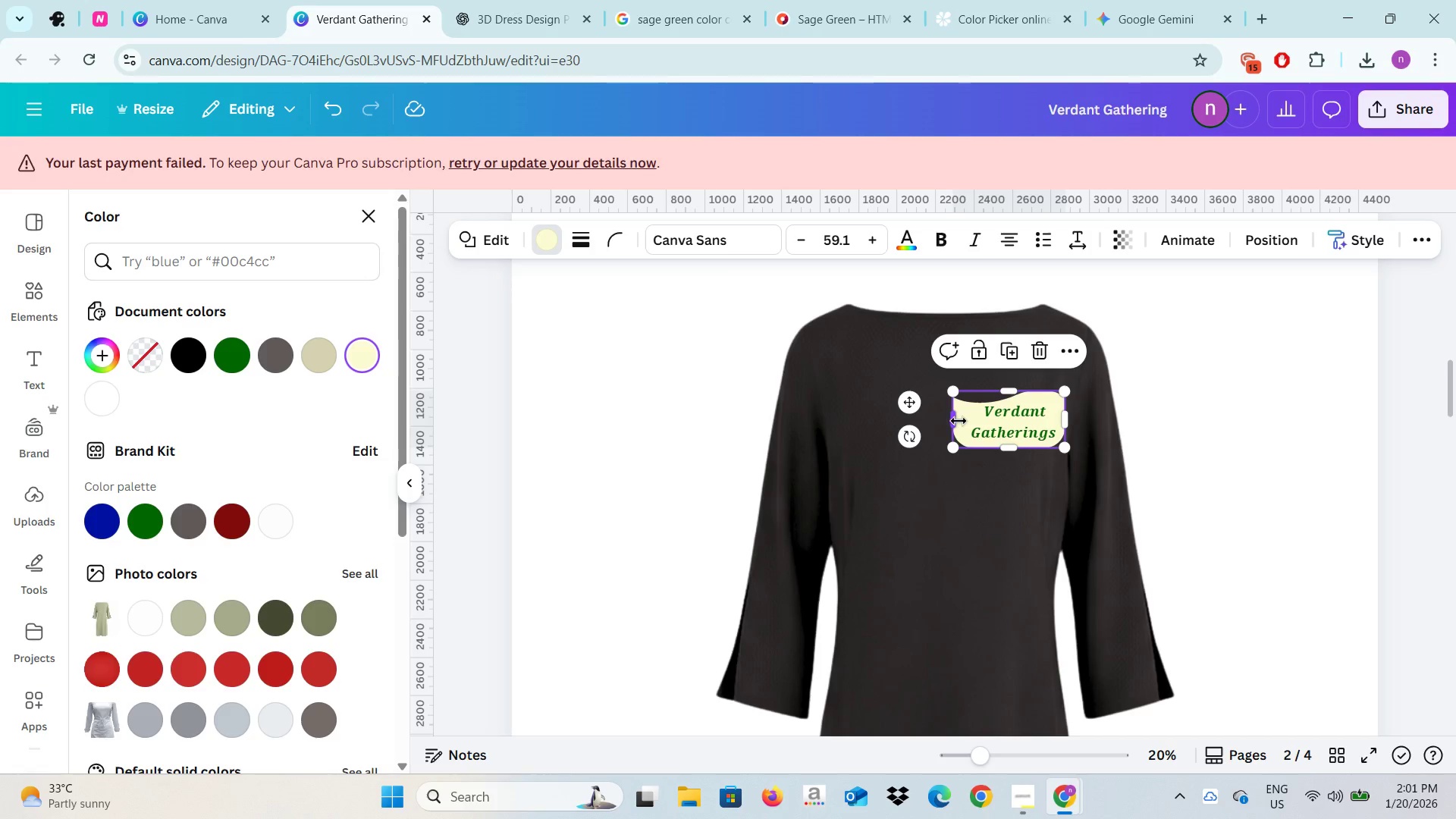 
left_click_drag(start_coordinate=[954, 421], to_coordinate=[962, 425])
 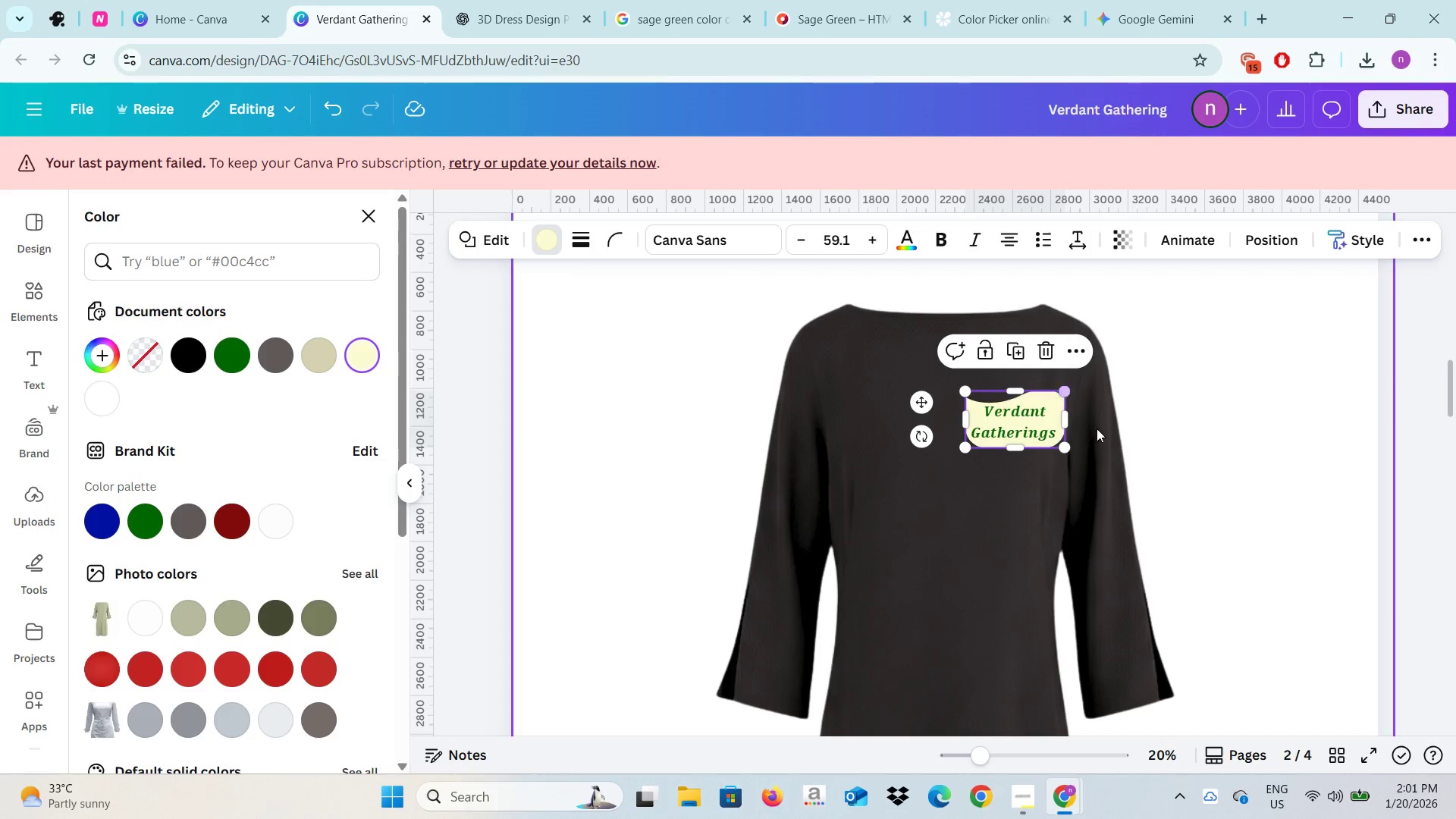 
left_click([1097, 428])
 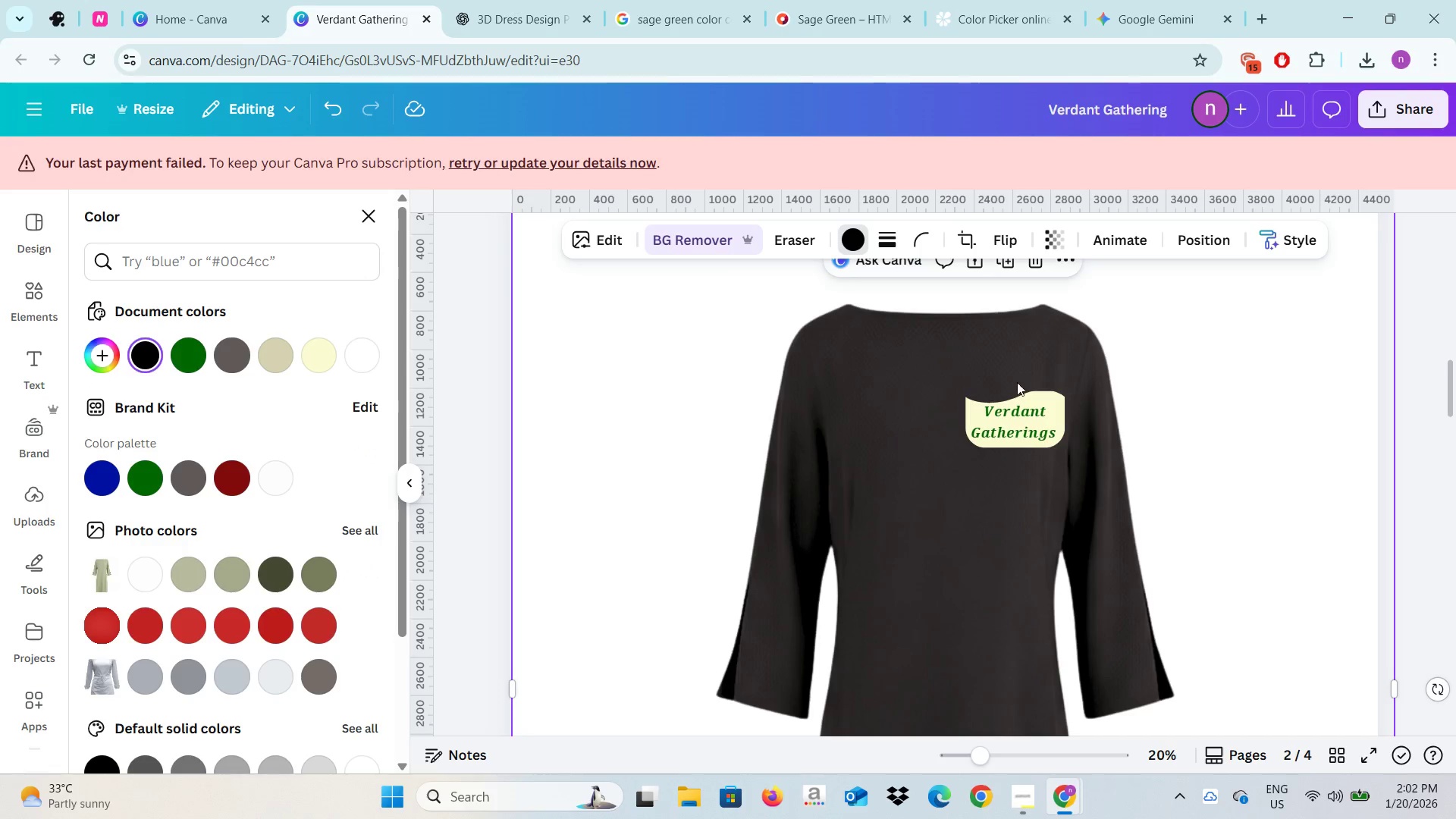 
left_click([1033, 393])
 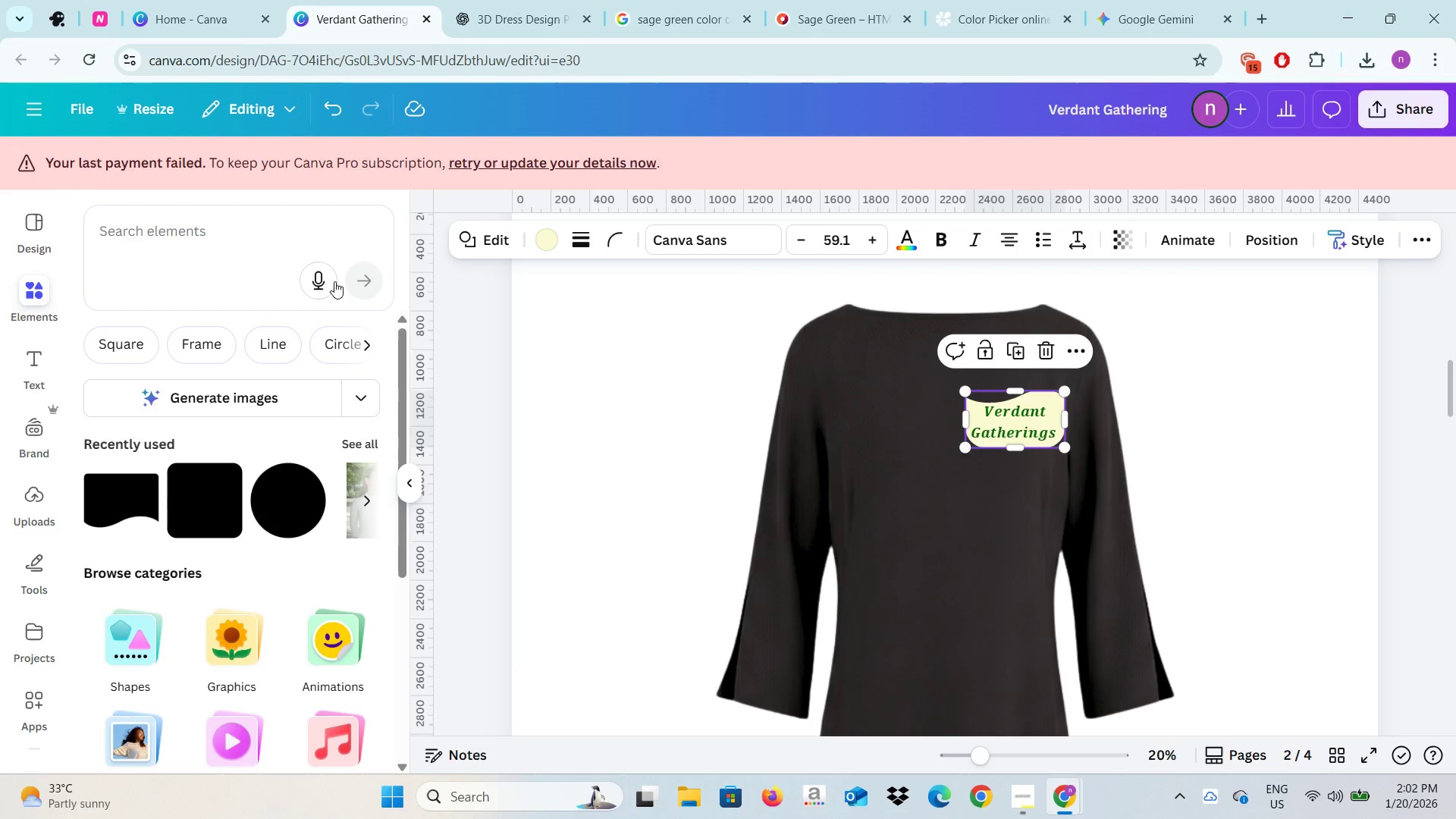 
left_click([206, 229])
 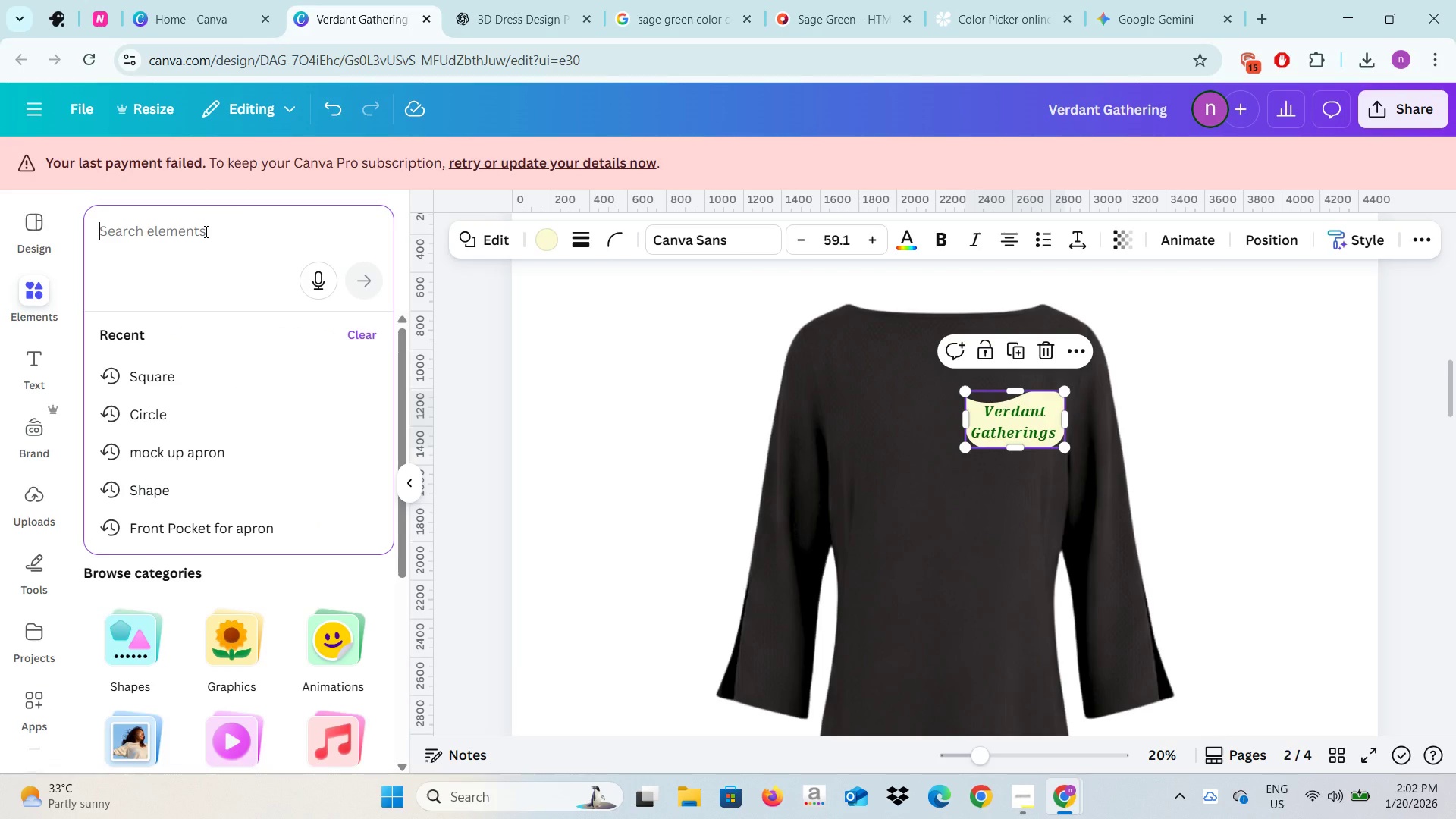 
type(Spoon and )
 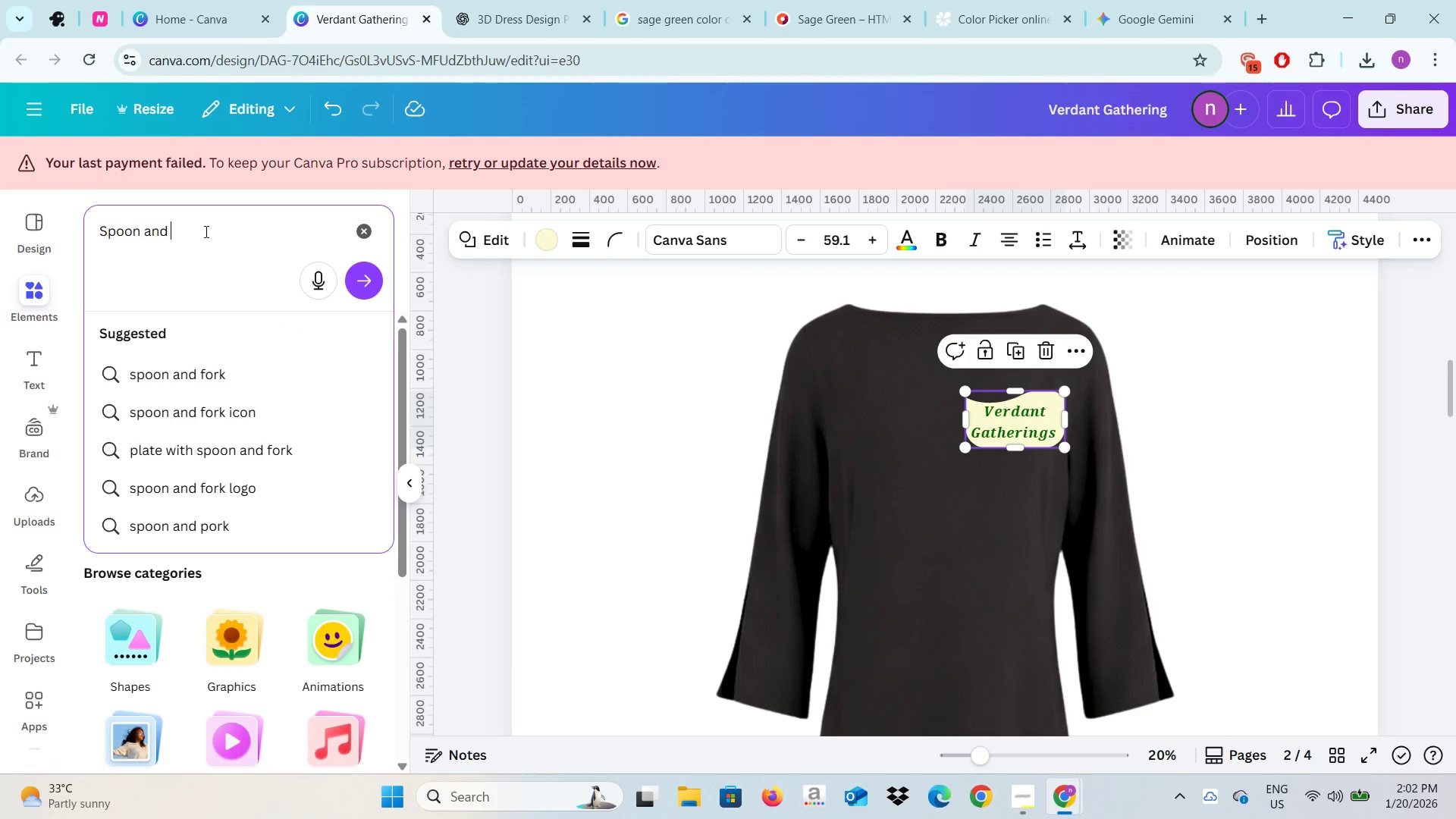 
key(ArrowDown)
 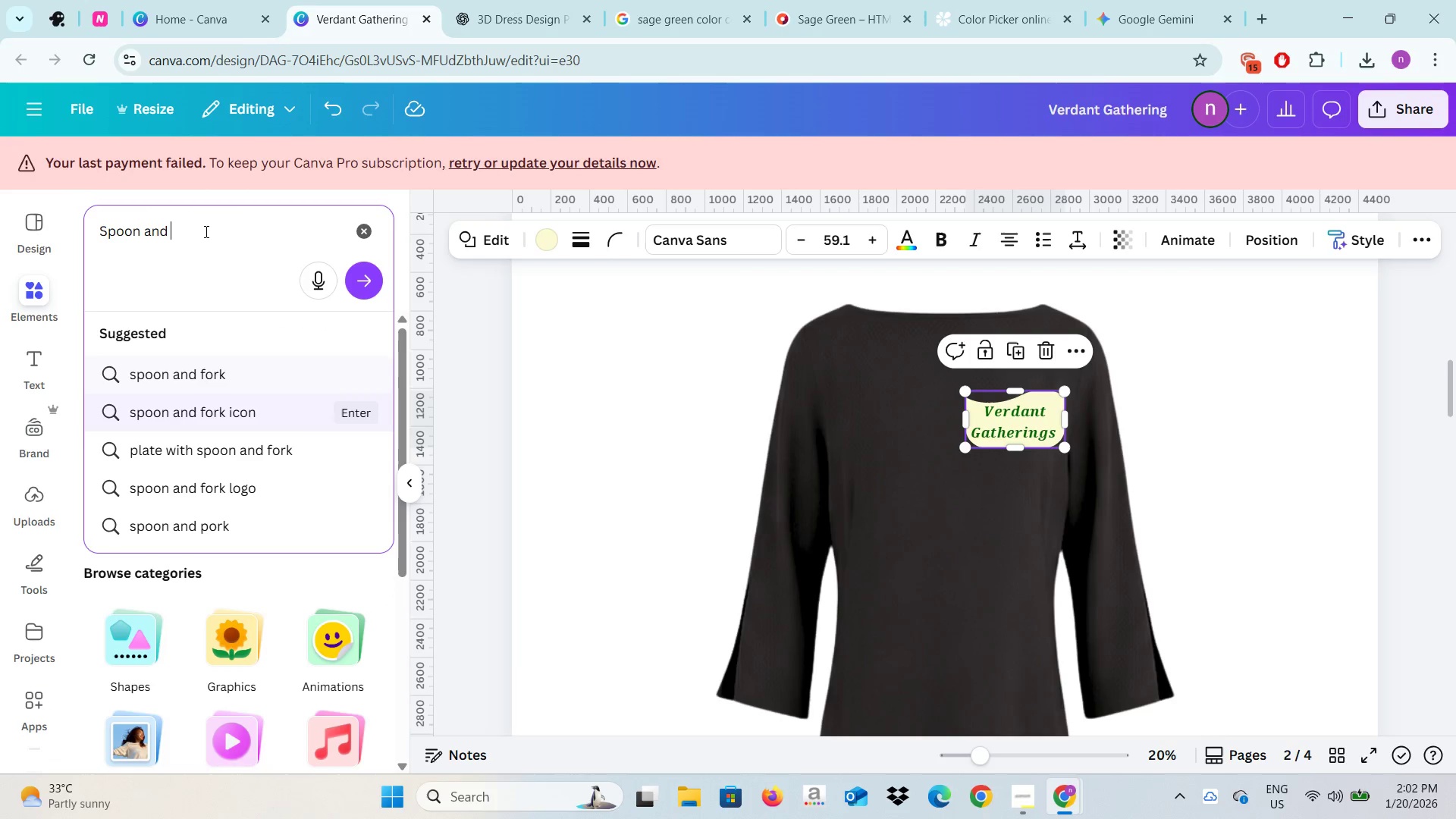 
key(ArrowDown)
 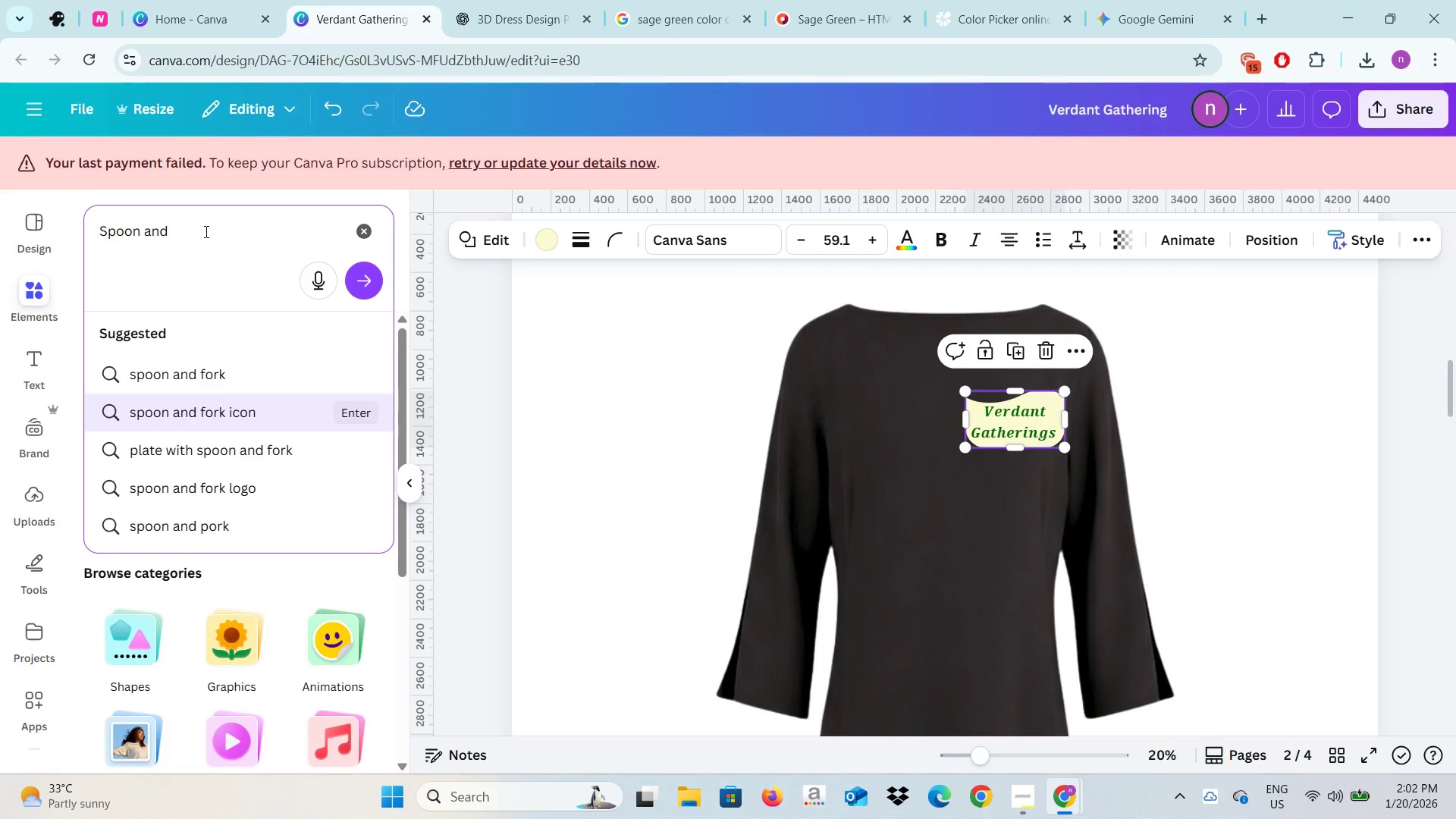 
key(Shift+ShiftRight)
 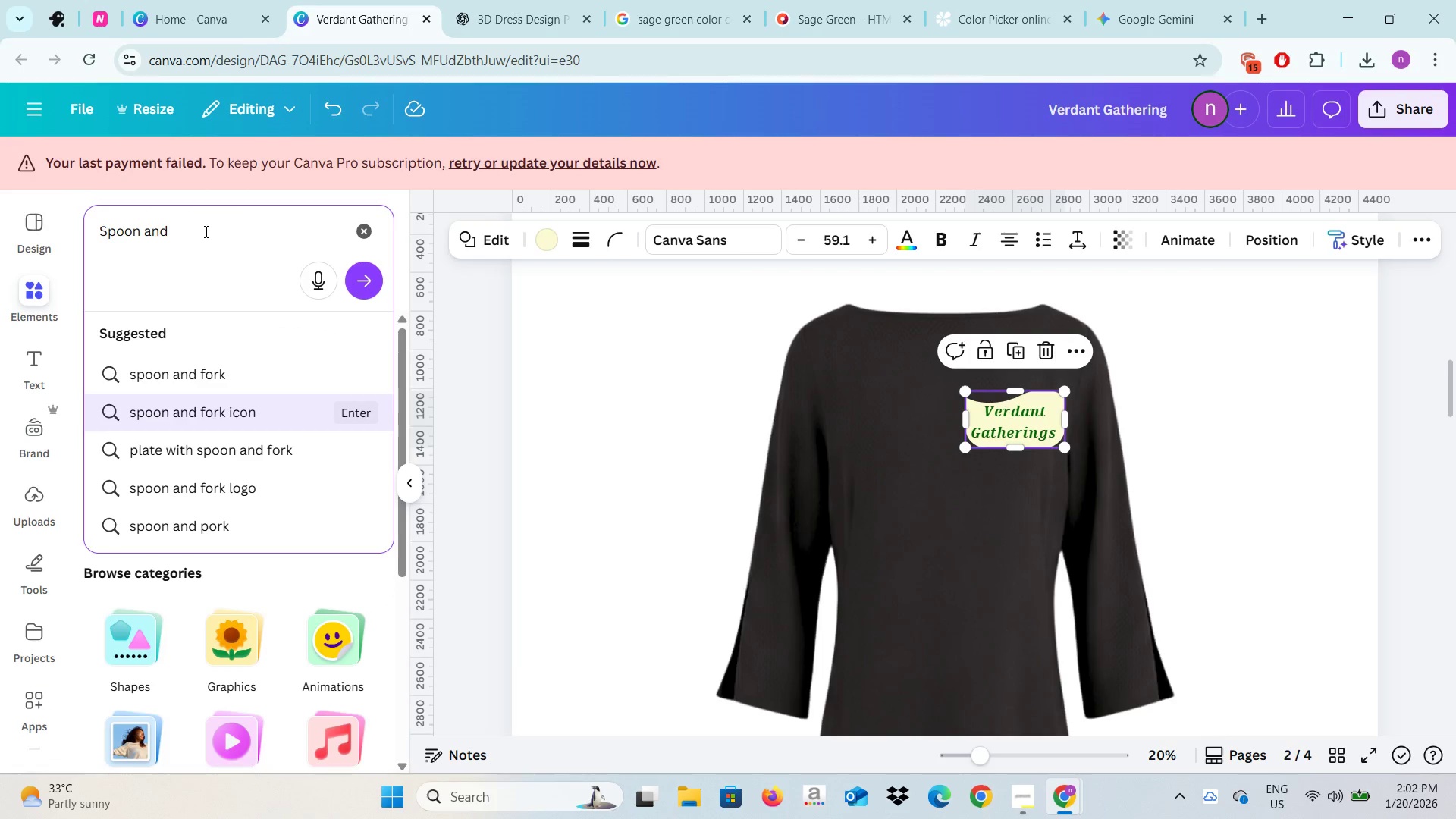 
key(Shift+ShiftRight)
 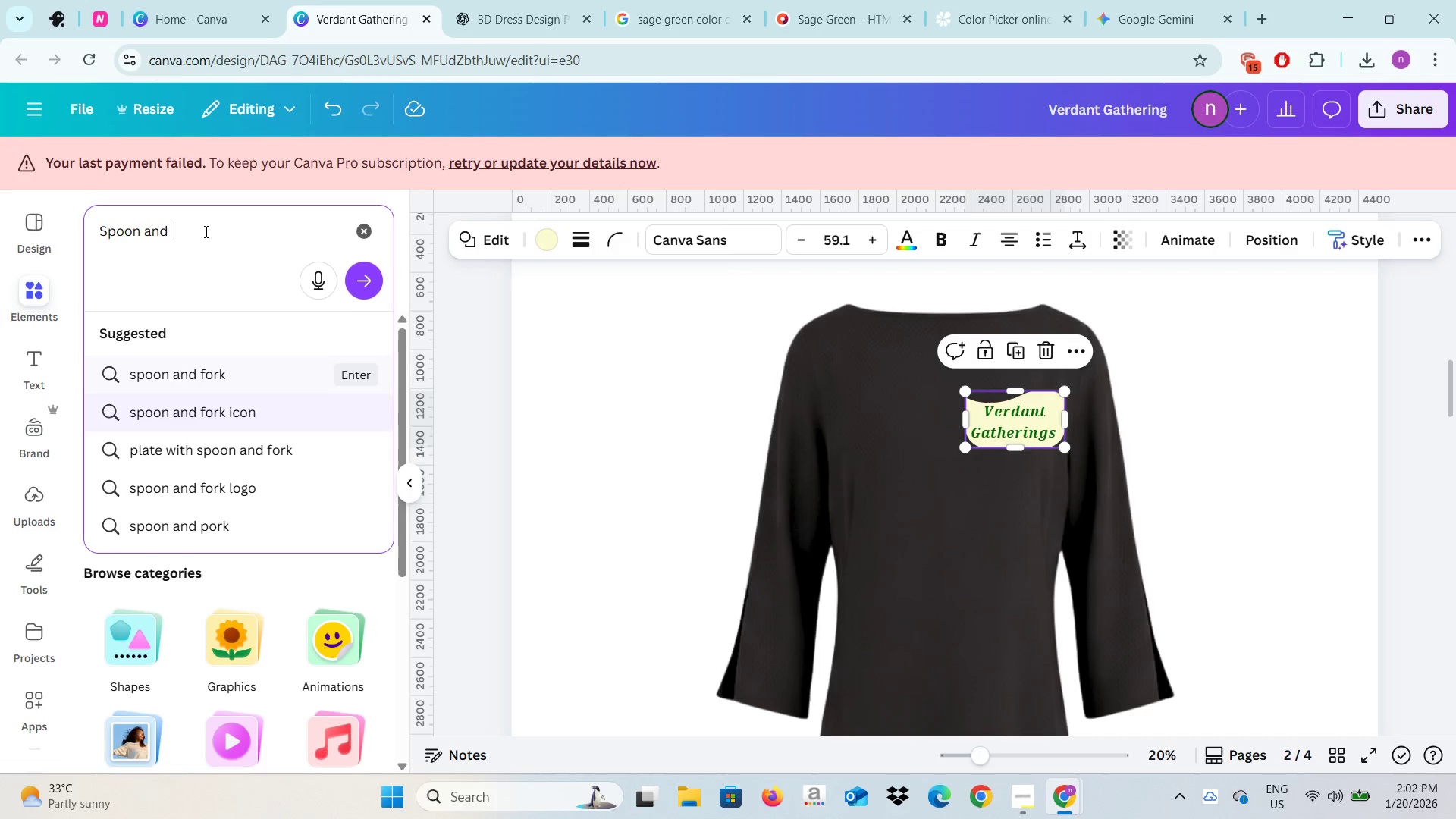 
key(ArrowUp)
 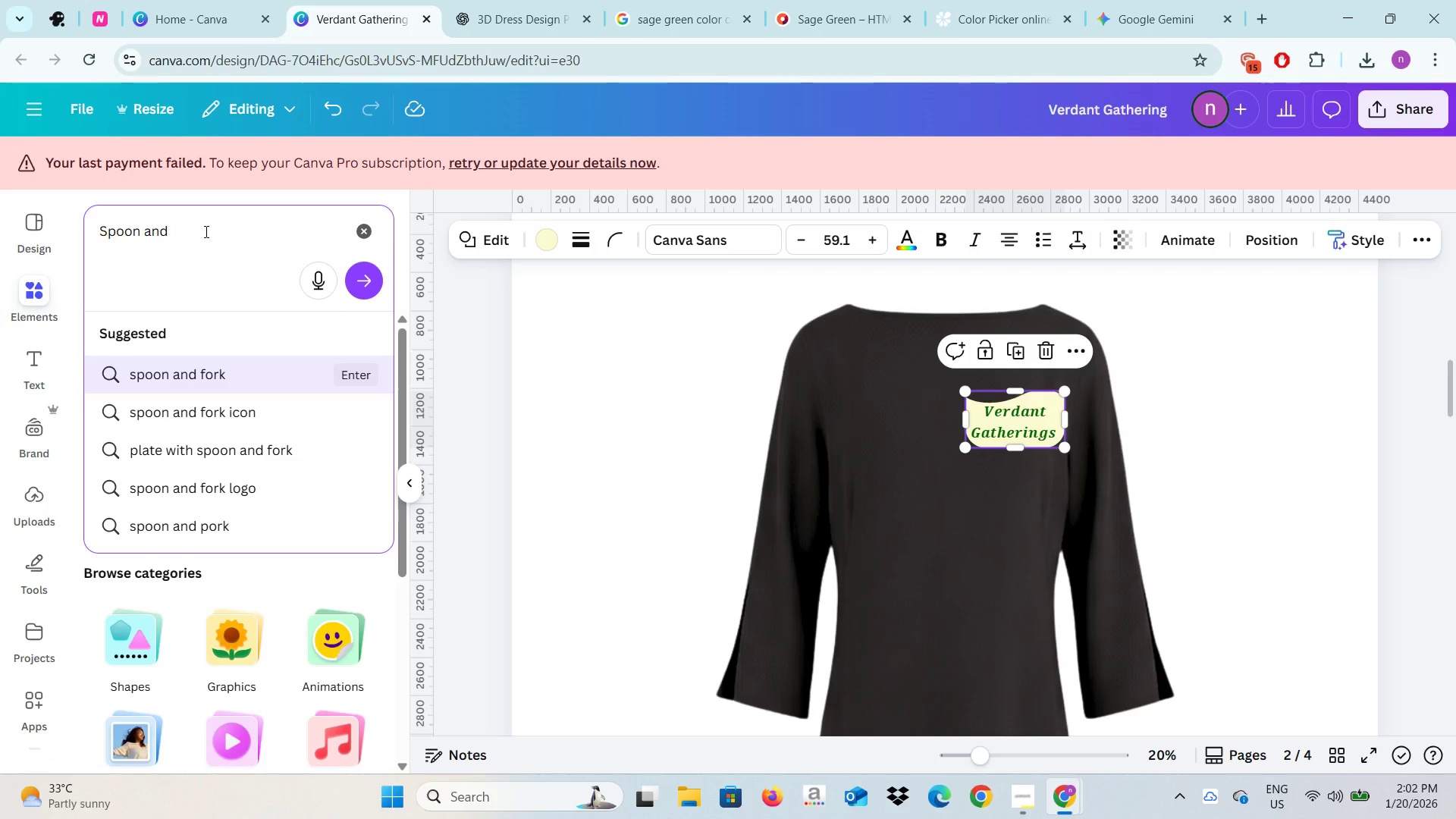 
key(Enter)
 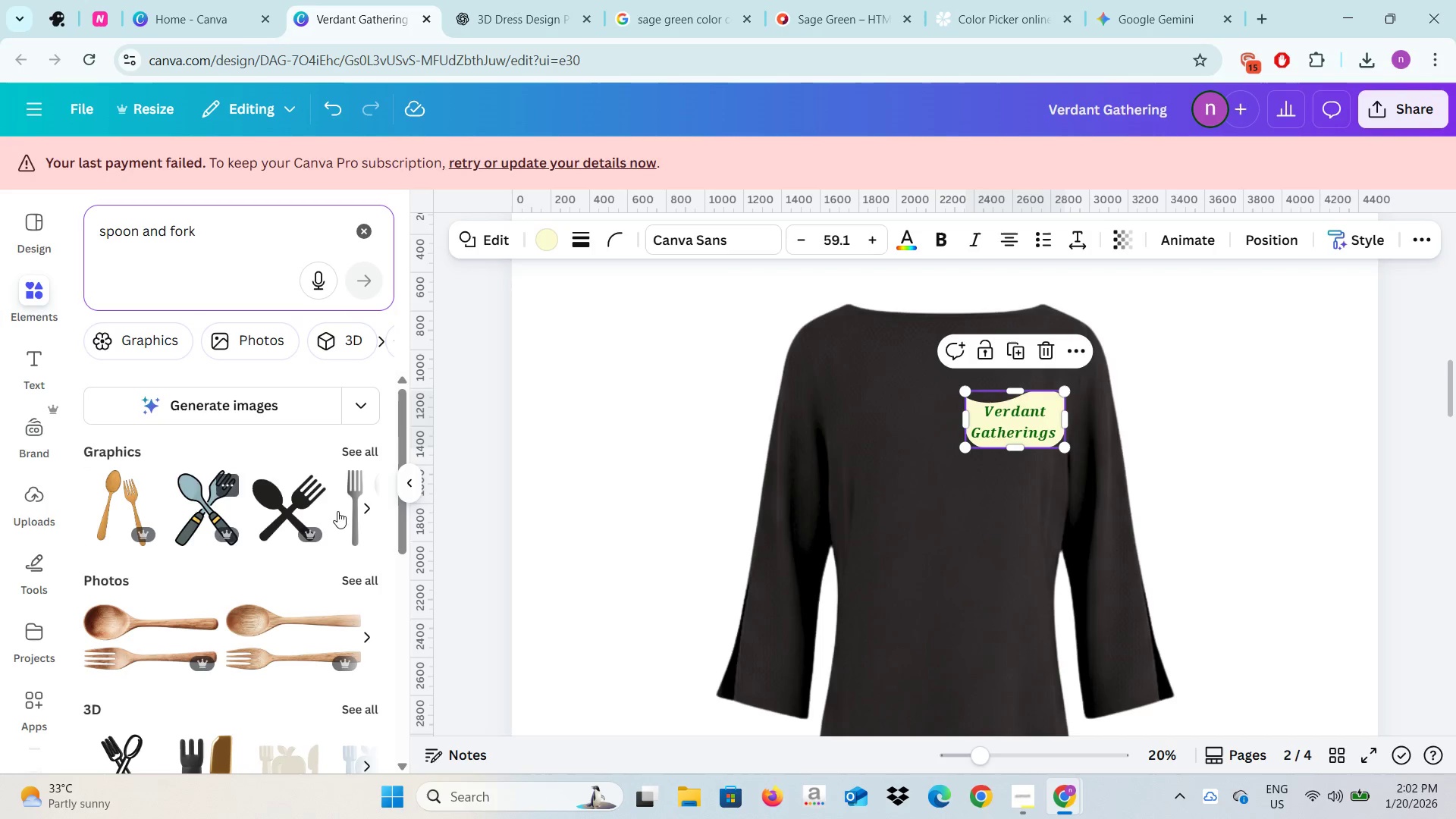 
left_click([353, 445])
 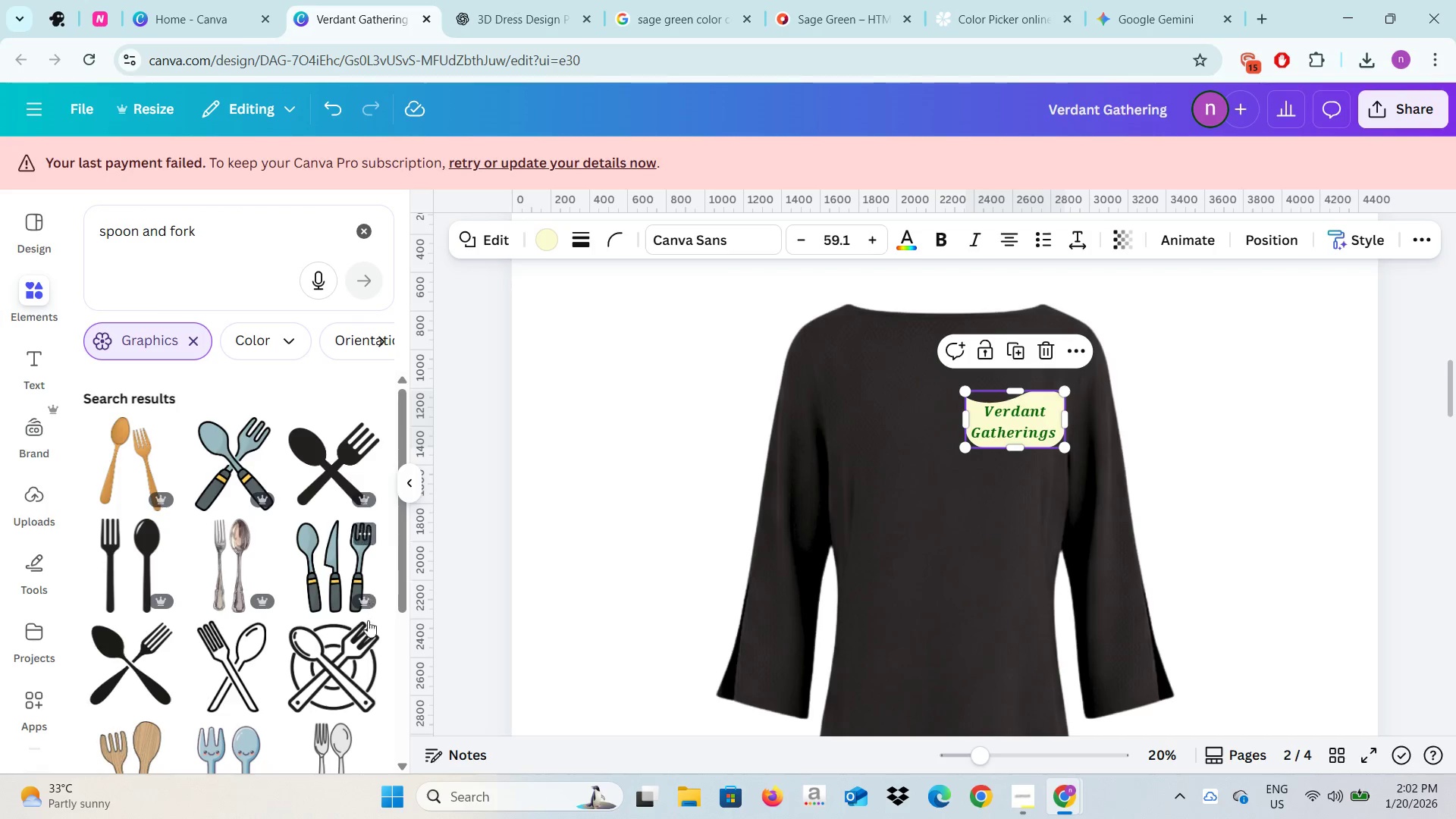 
scroll: coordinate [328, 605], scroll_direction: down, amount: 4.0
 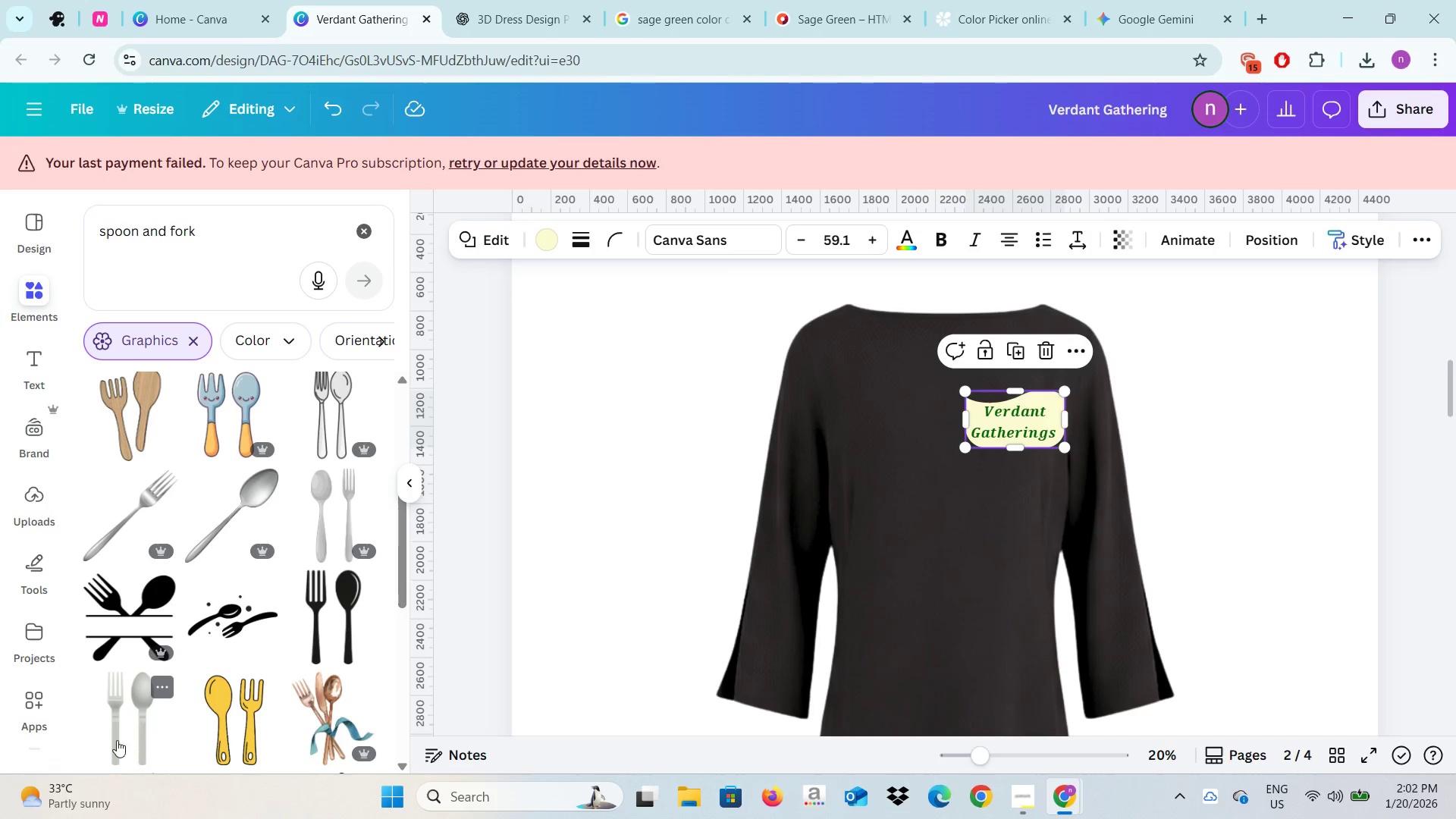 
left_click([113, 740])
 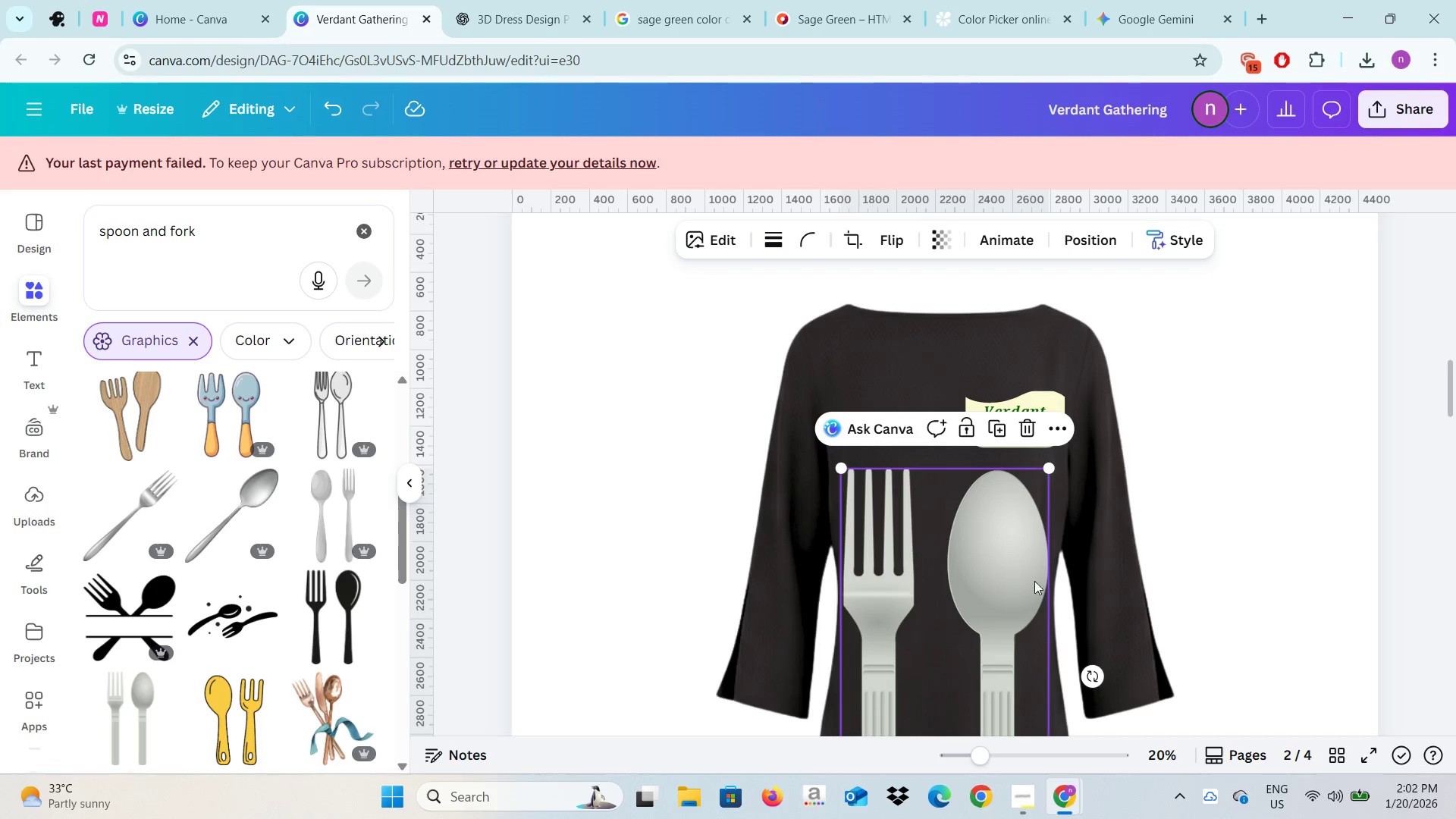 
left_click_drag(start_coordinate=[979, 620], to_coordinate=[985, 550])
 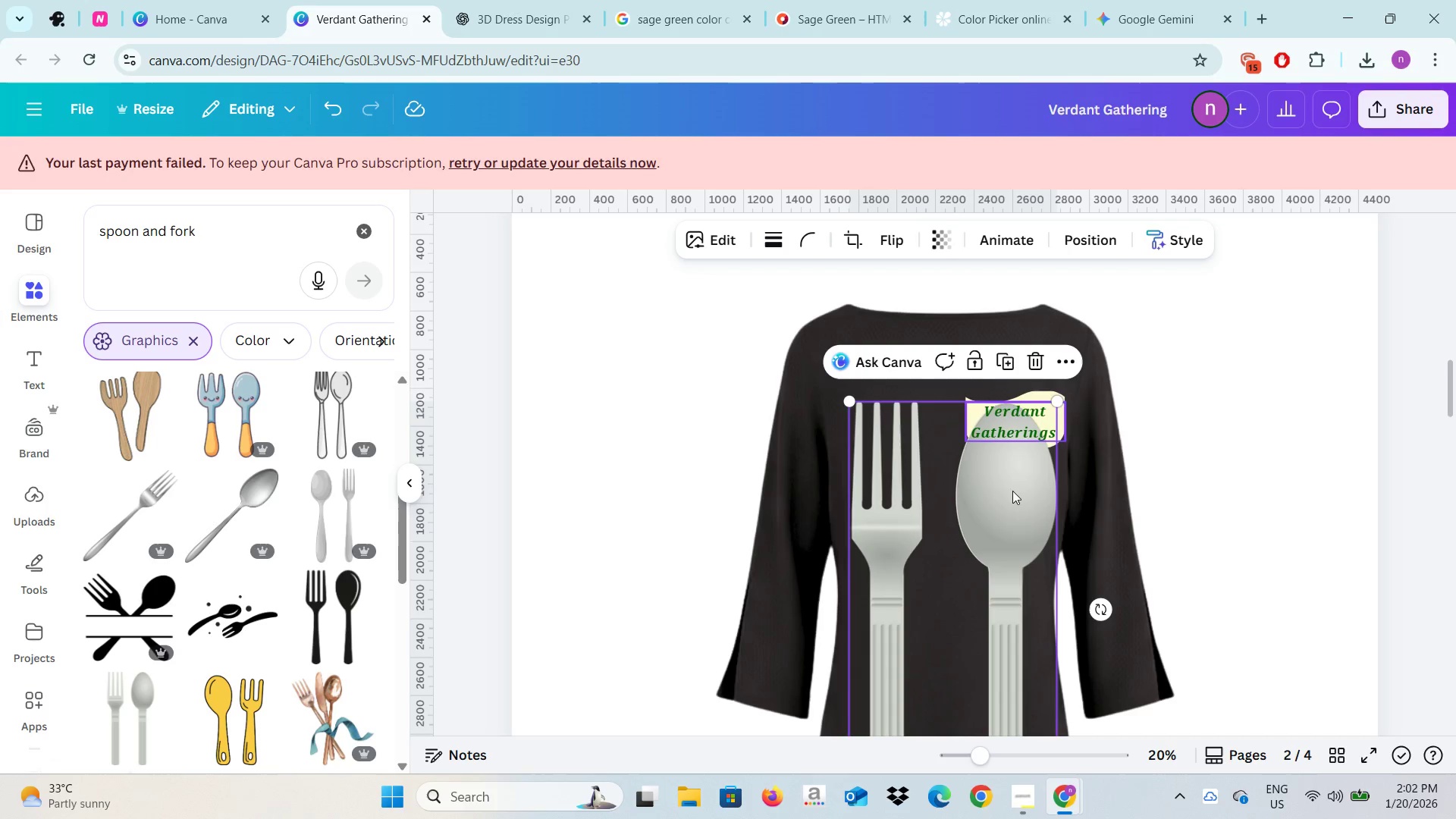 
left_click([1012, 495])
 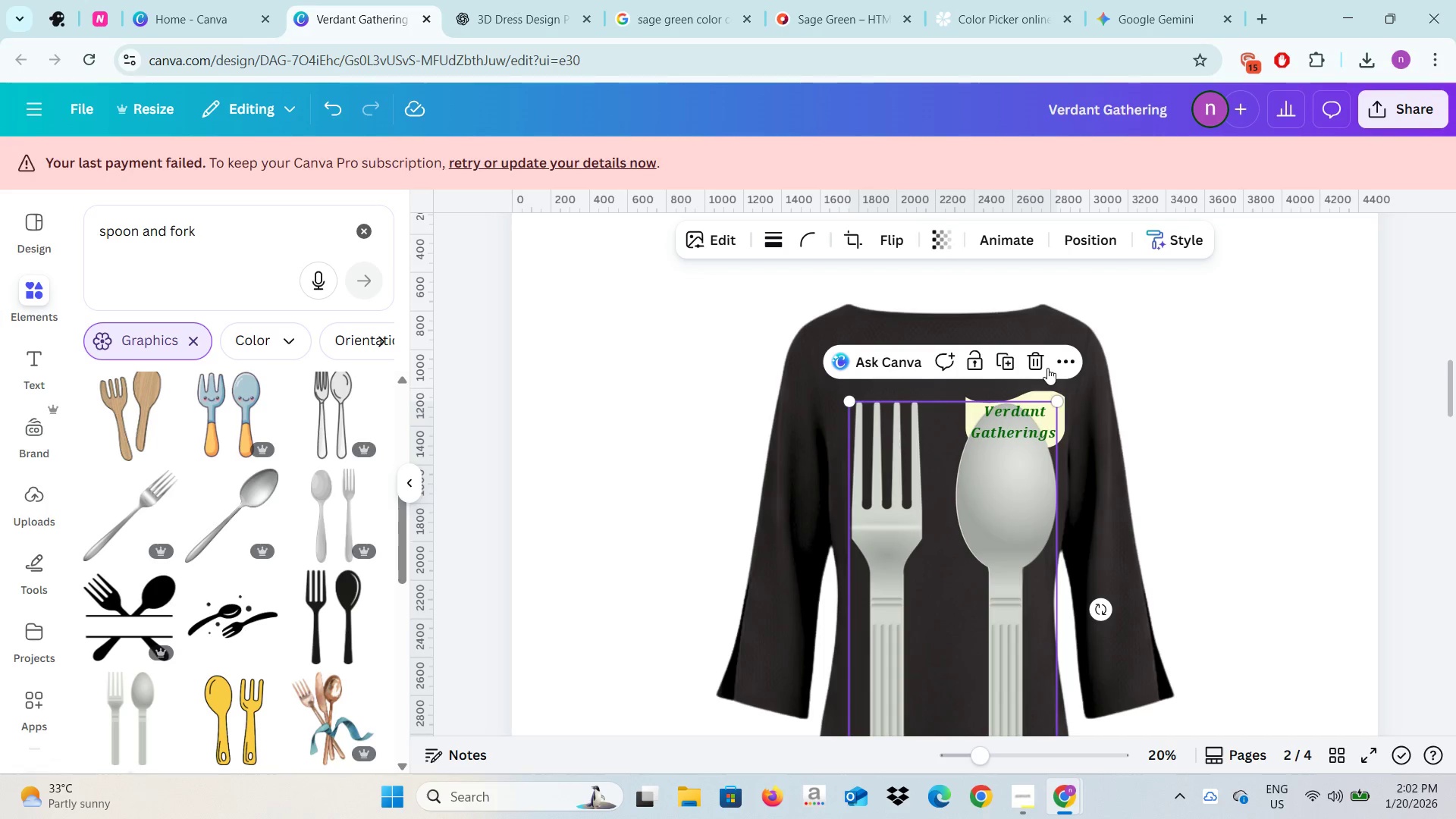 
left_click_drag(start_coordinate=[1023, 357], to_coordinate=[1023, 364])
 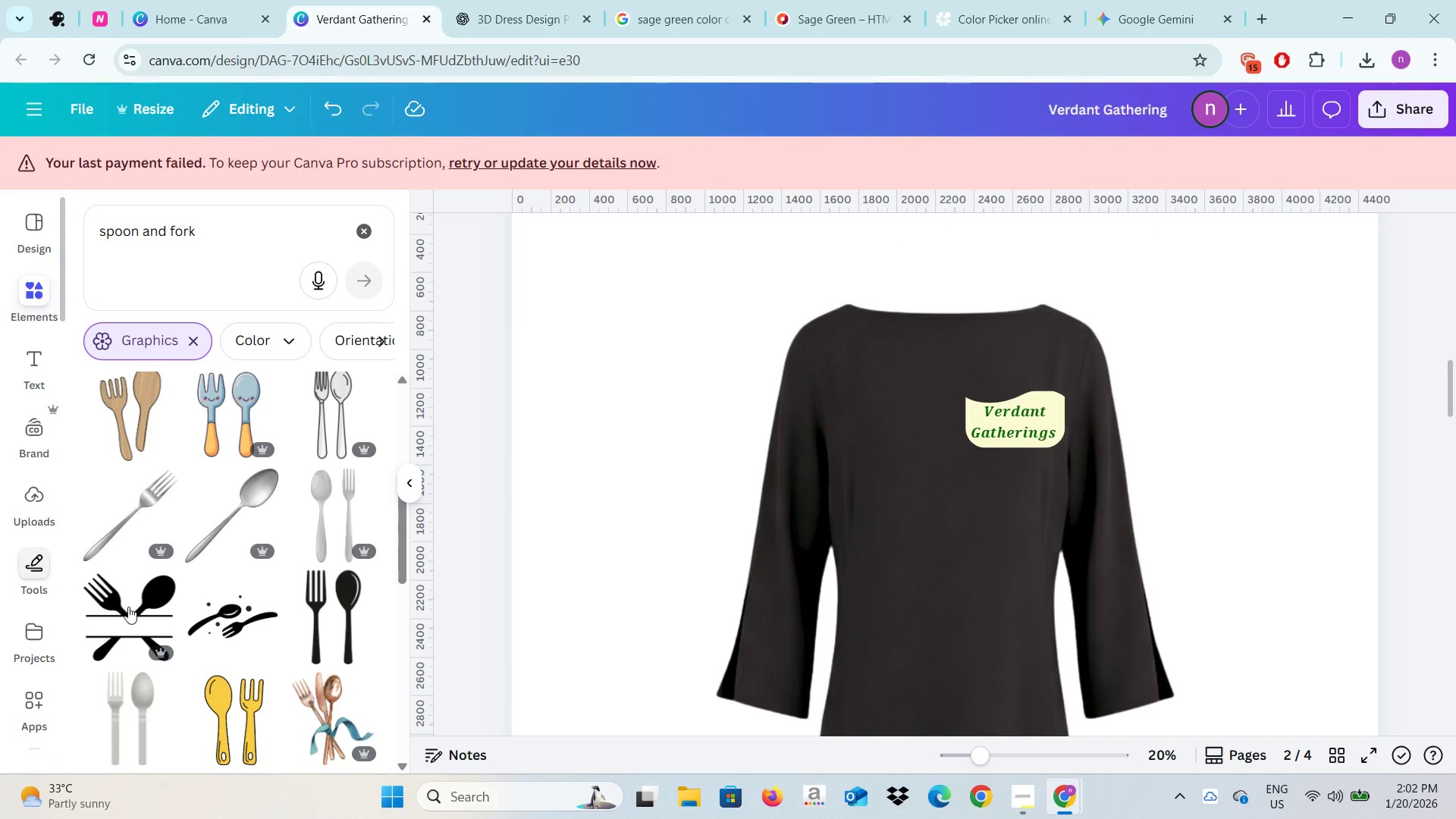 
scroll: coordinate [228, 621], scroll_direction: down, amount: 3.0
 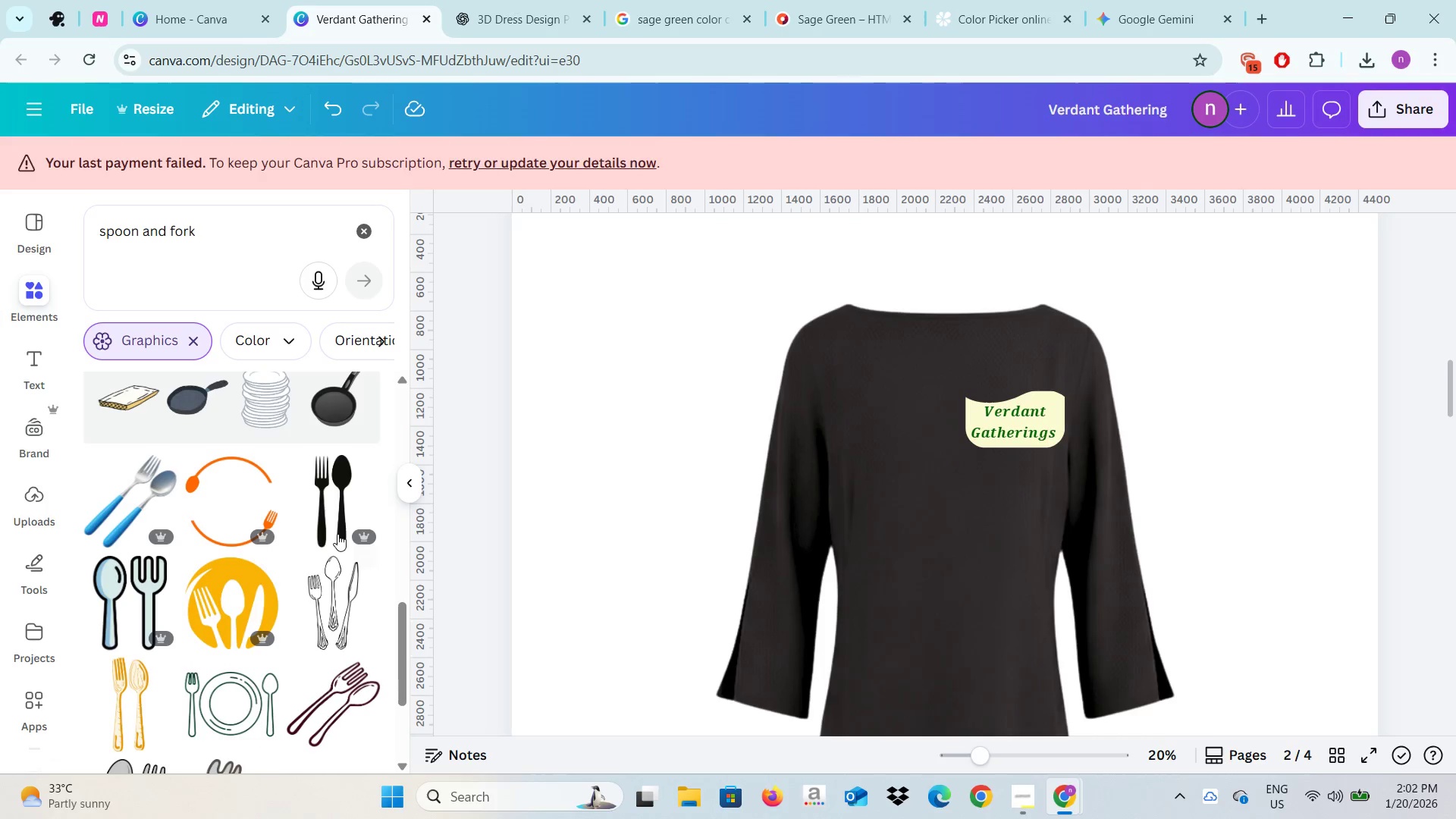 
left_click([335, 489])
 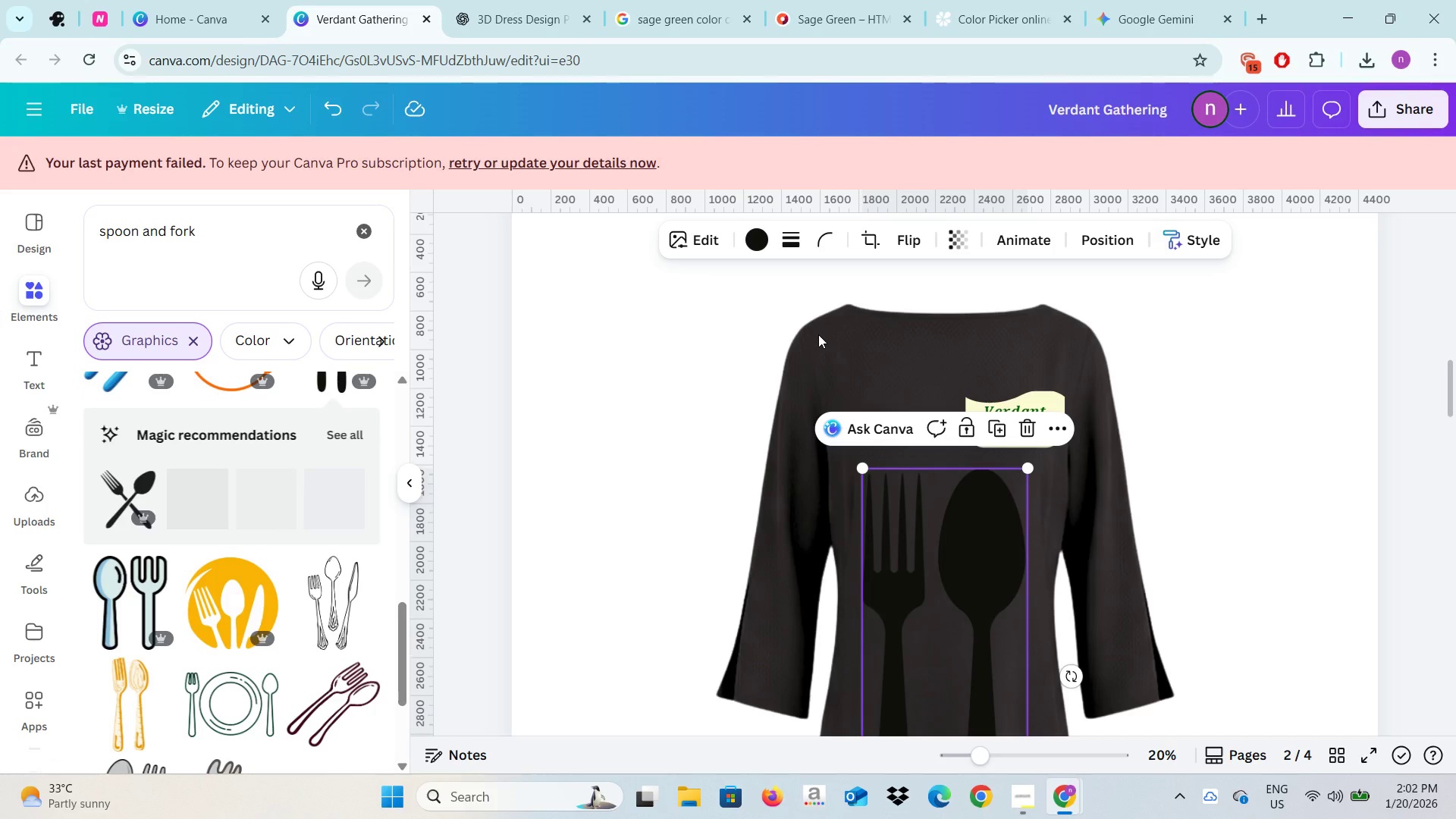 
left_click([748, 246])
 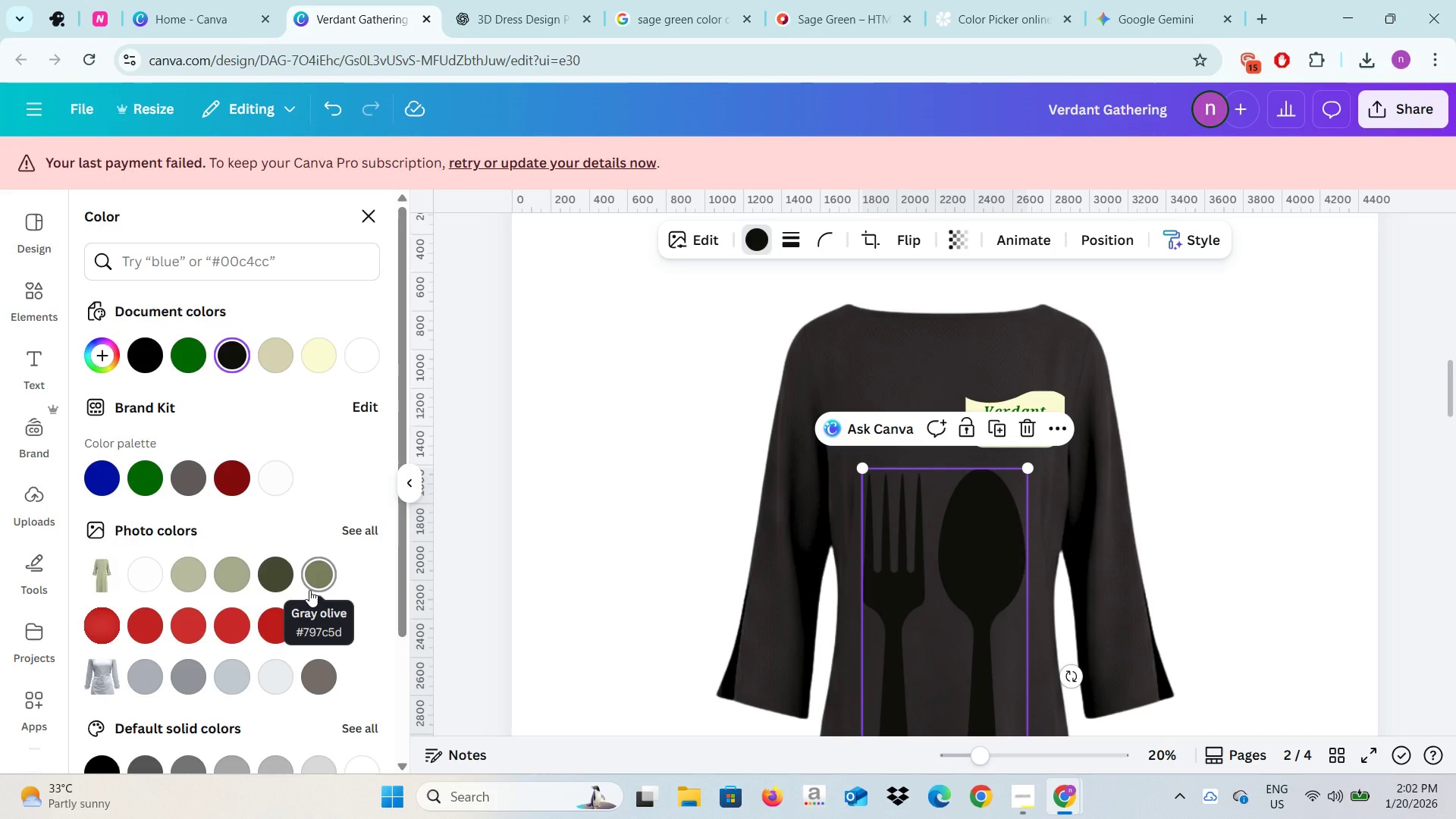 
wait(6.31)
 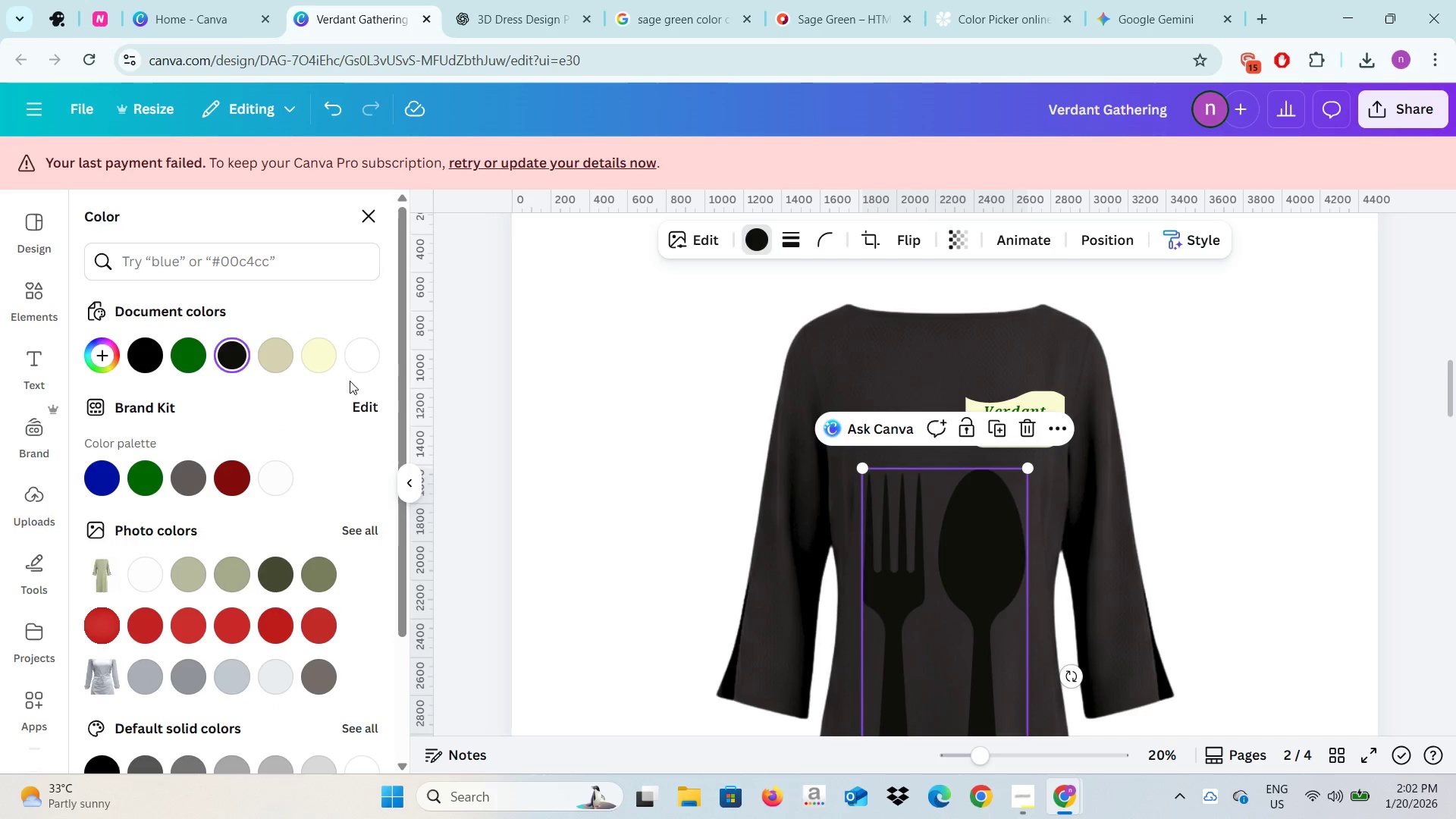 
left_click([312, 351])
 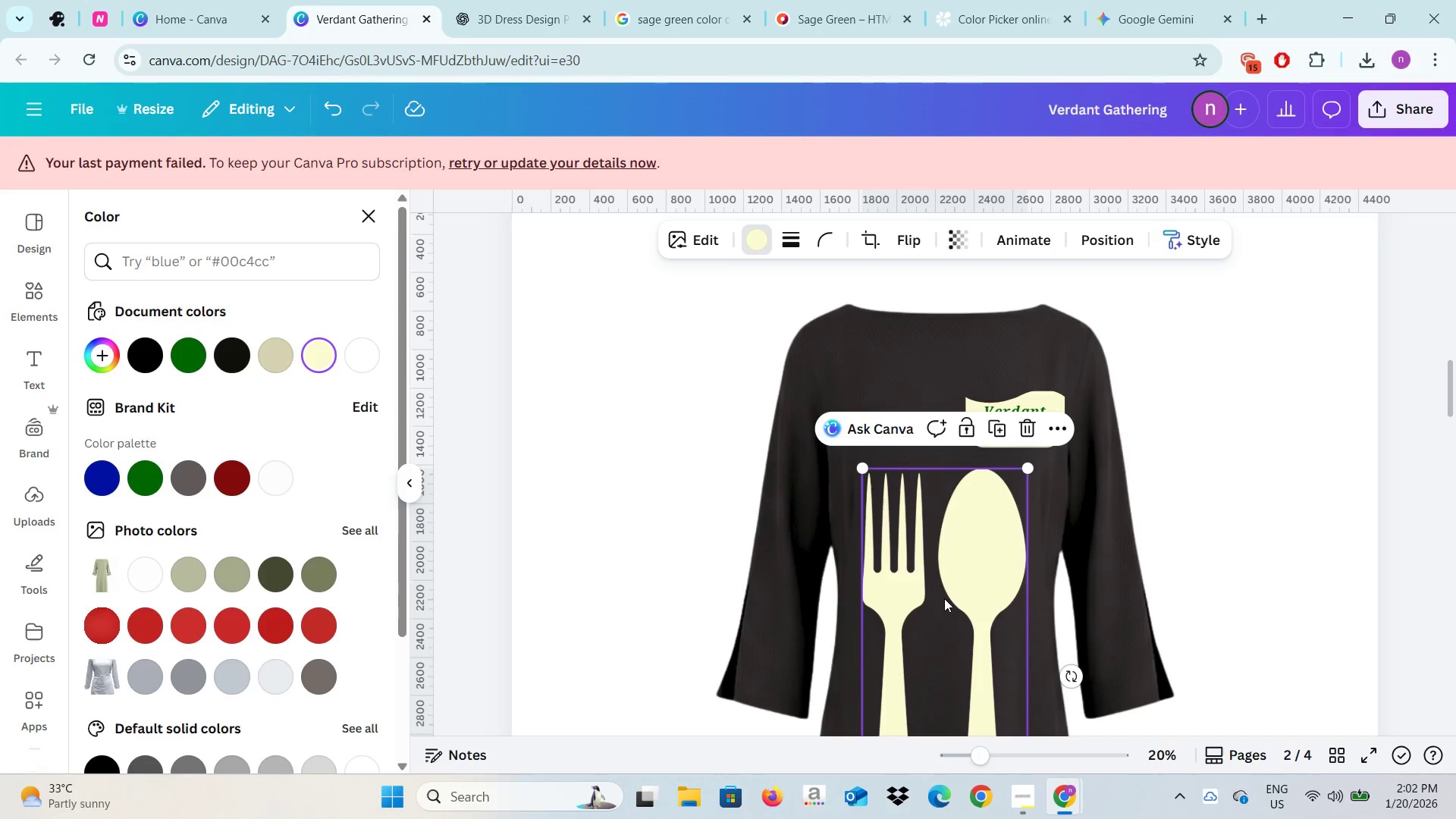 
left_click_drag(start_coordinate=[943, 625], to_coordinate=[960, 522])
 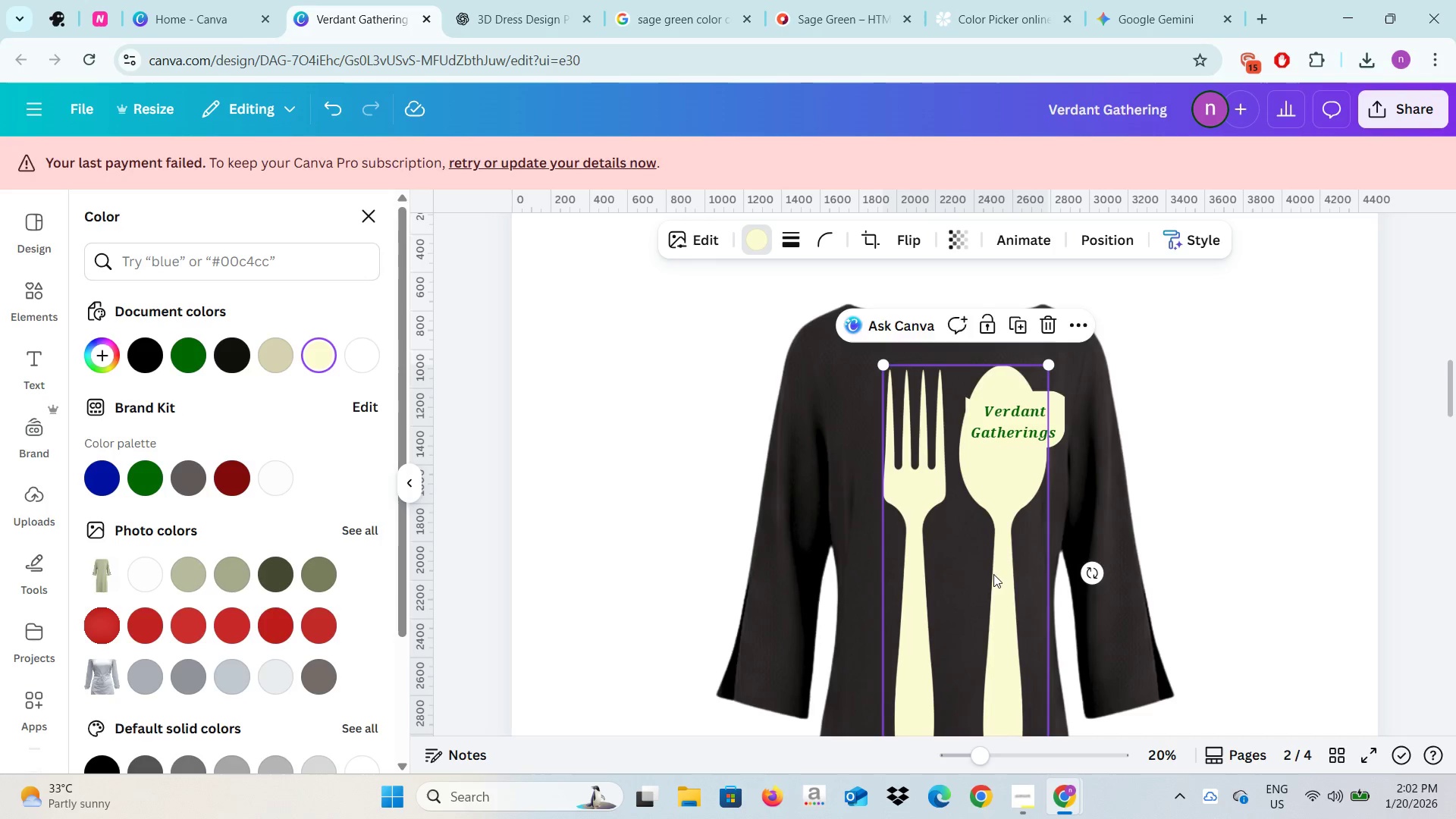 
left_click_drag(start_coordinate=[993, 574], to_coordinate=[959, 452])
 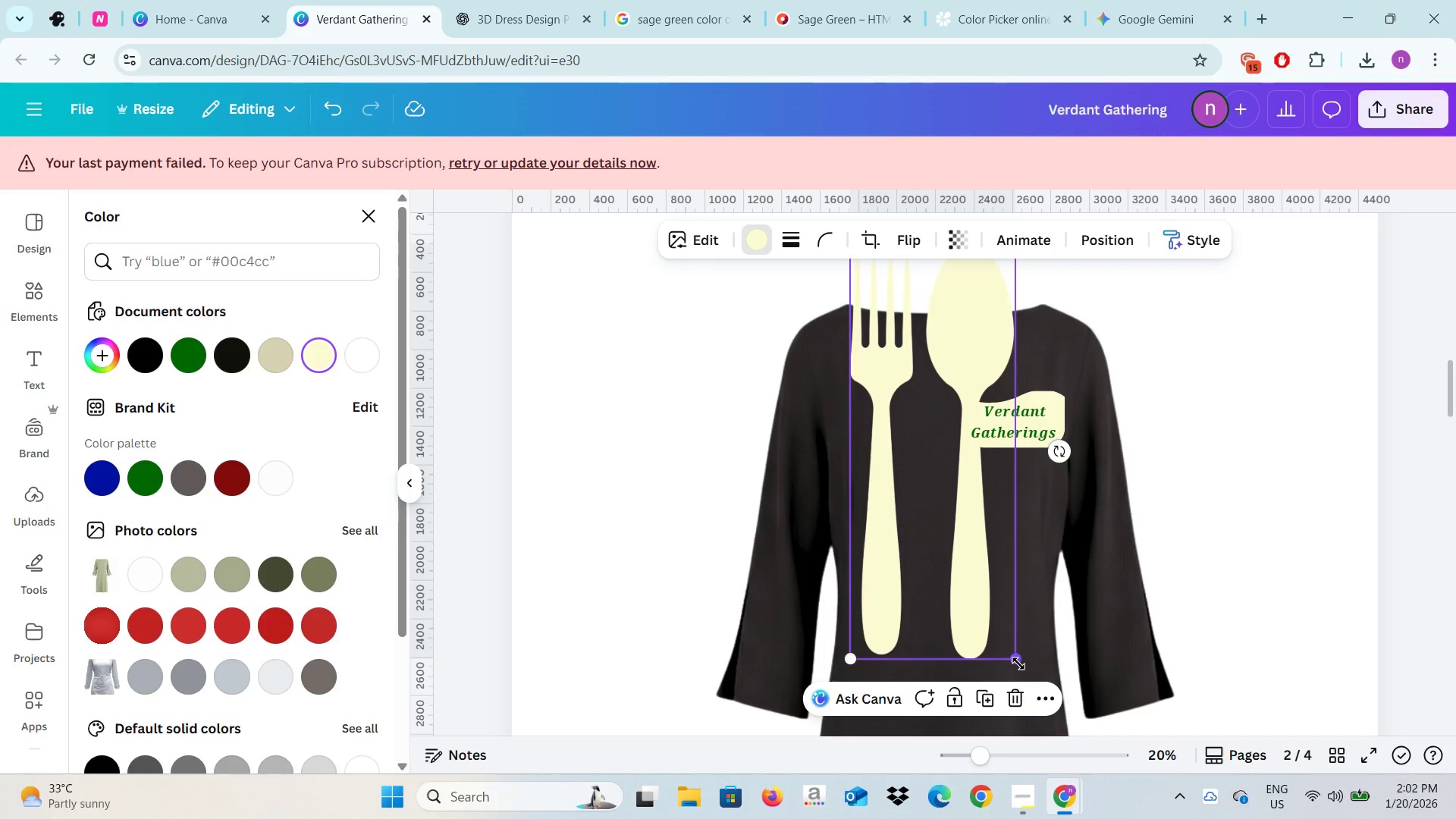 
left_click_drag(start_coordinate=[1018, 663], to_coordinate=[871, 376])
 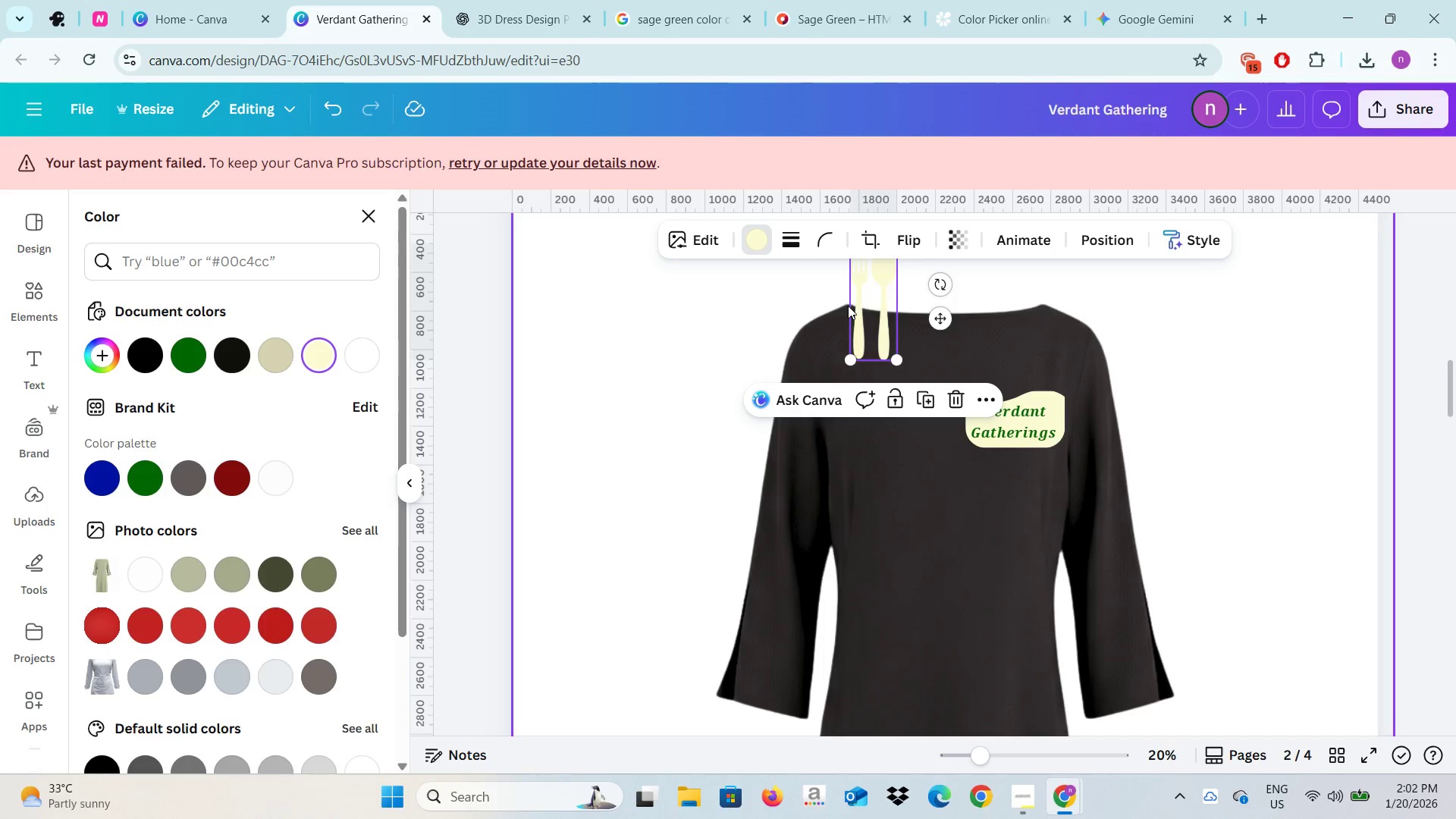 
left_click_drag(start_coordinate=[854, 309], to_coordinate=[976, 421])
 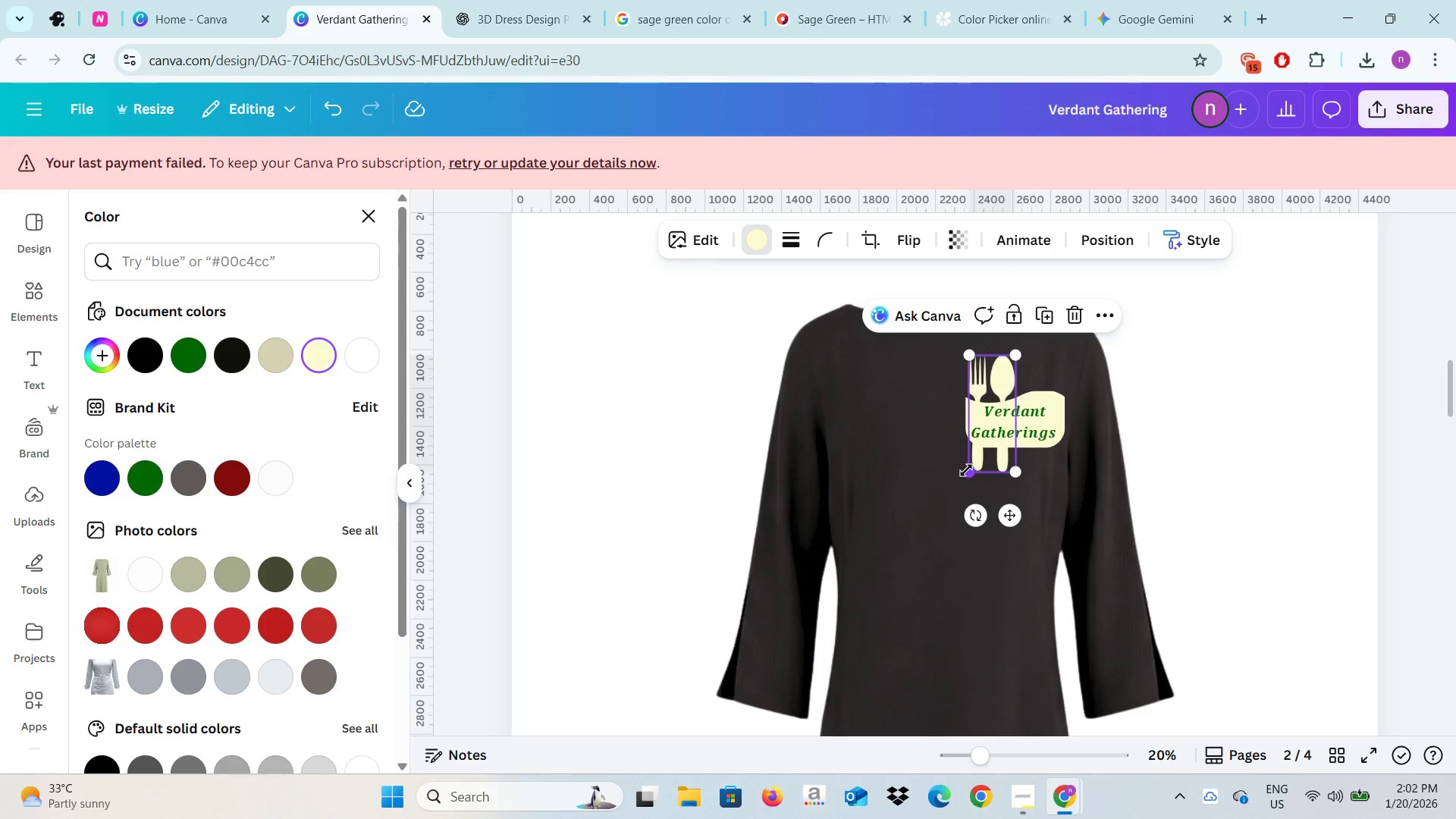 
left_click_drag(start_coordinate=[966, 472], to_coordinate=[973, 450])
 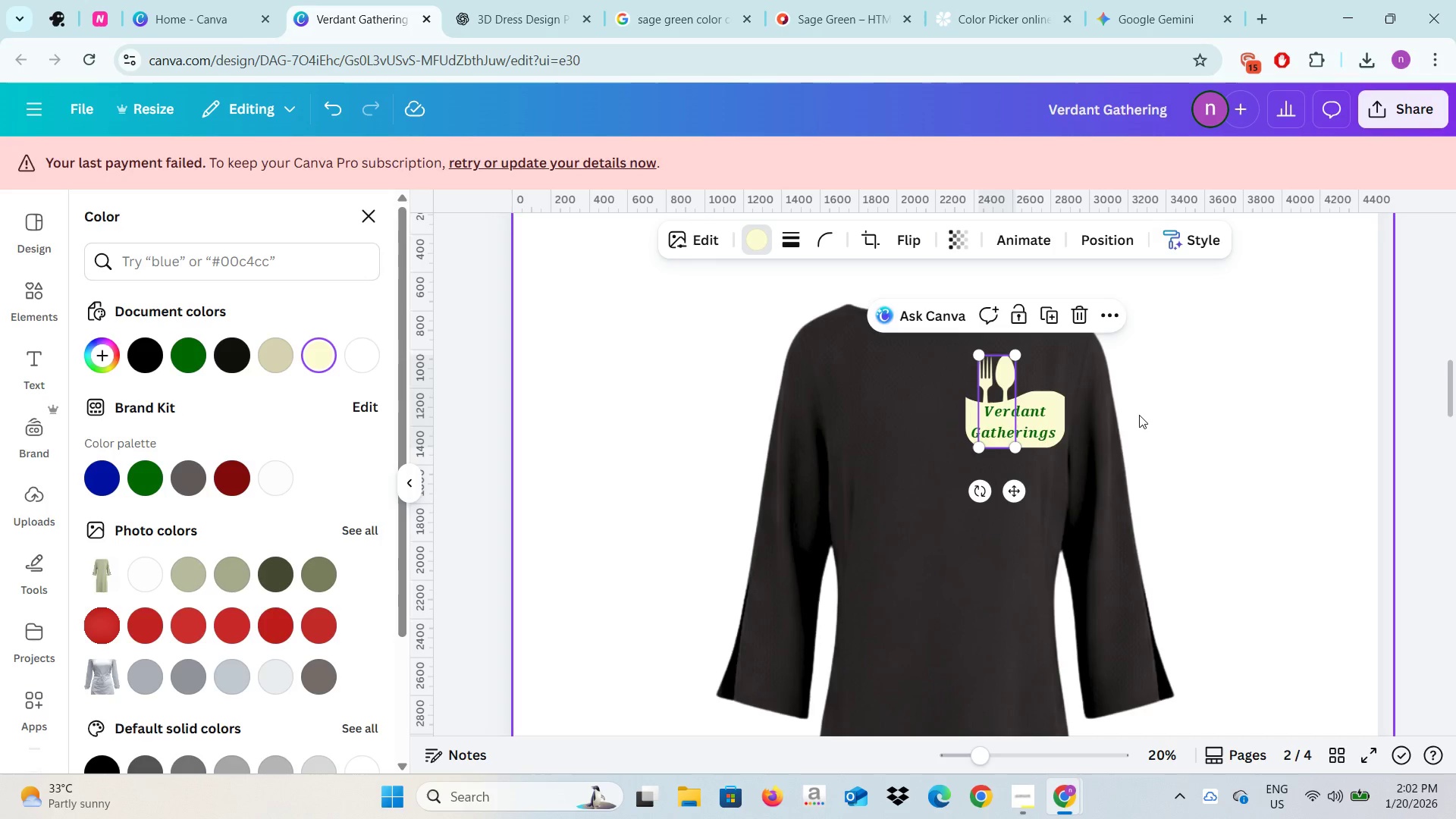 
left_click([1140, 415])
 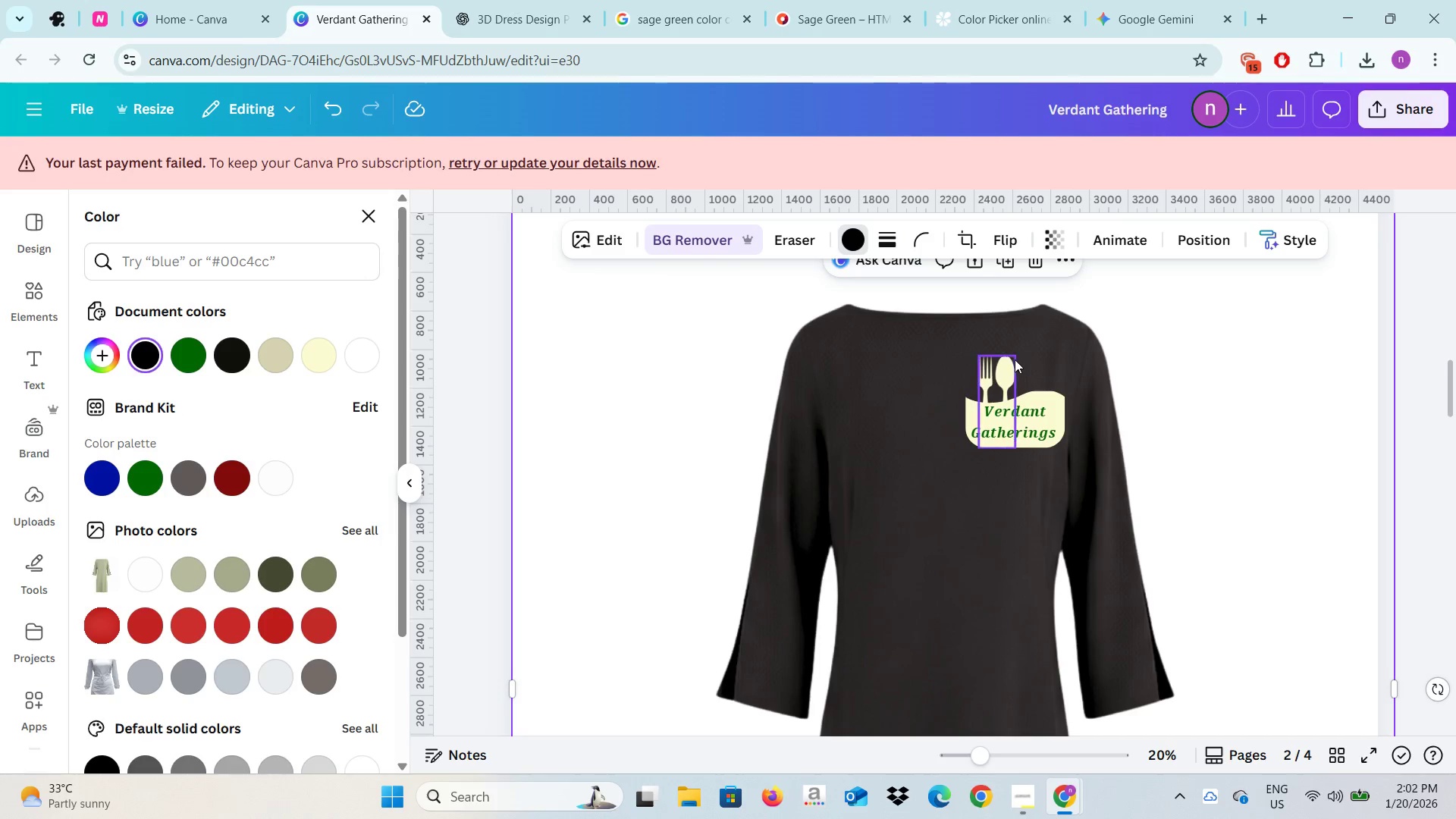 
left_click([1009, 366])
 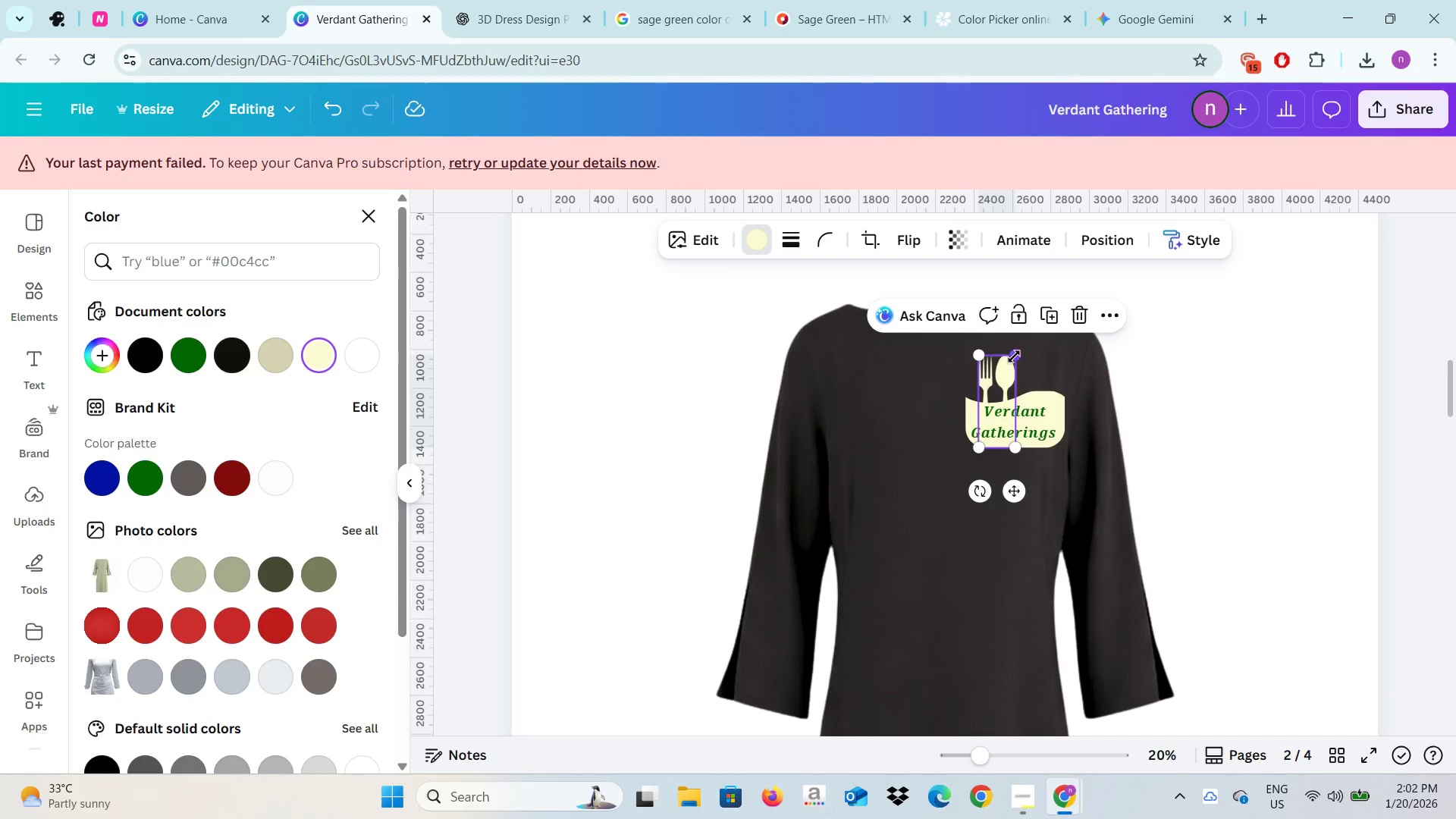 
left_click_drag(start_coordinate=[1015, 355], to_coordinate=[1015, 372])
 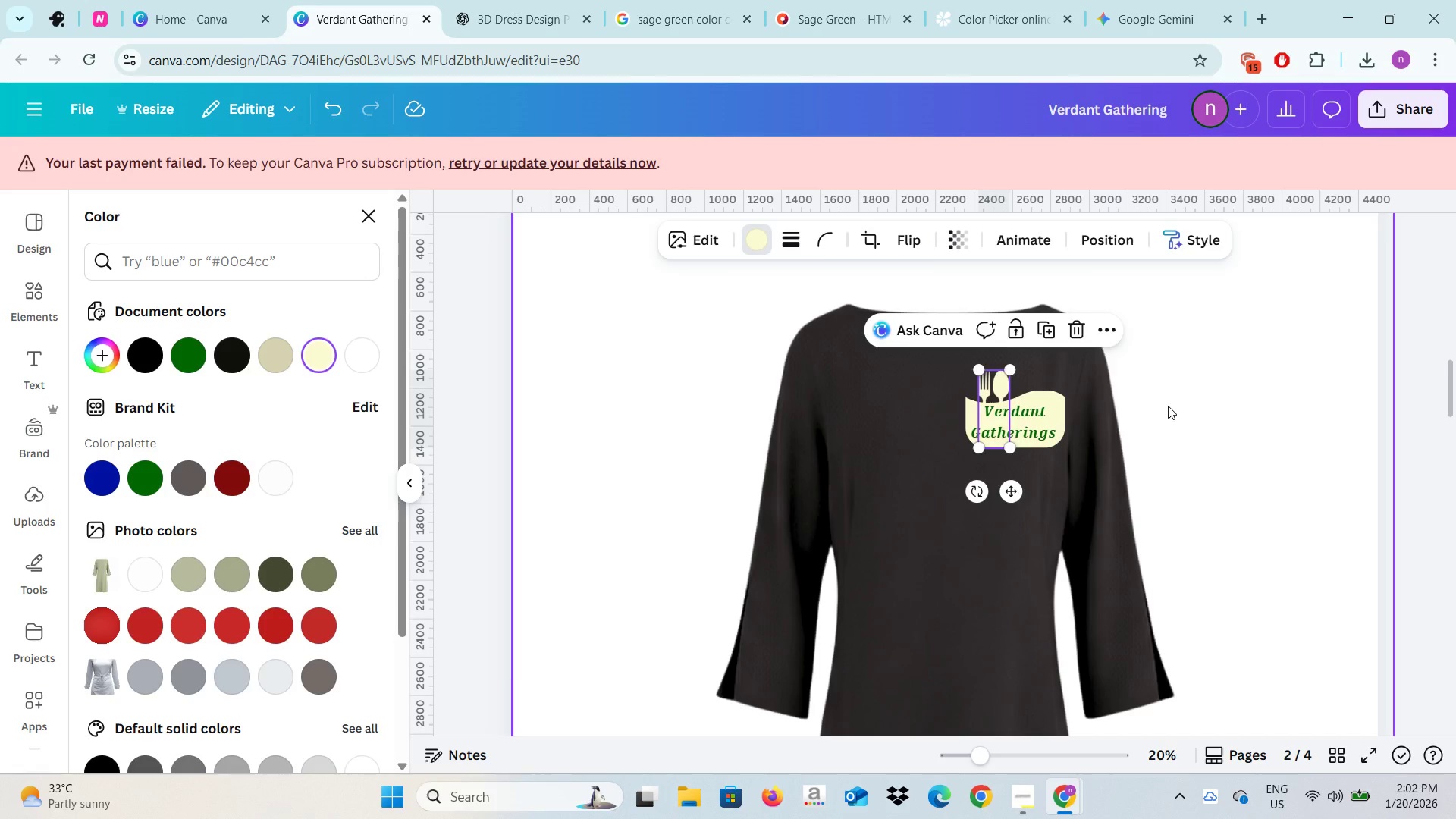 
left_click([1168, 406])
 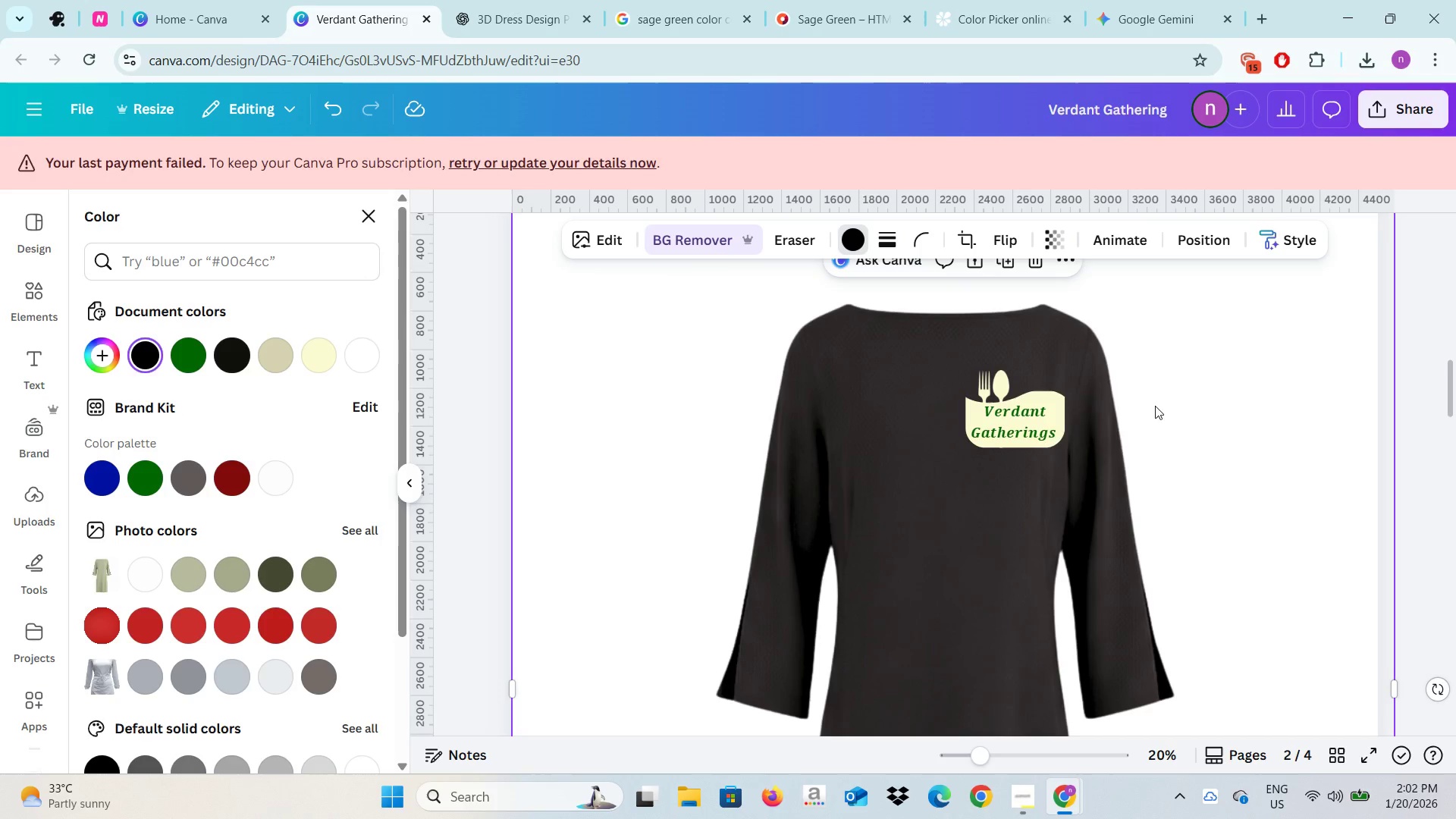 
scroll: coordinate [1062, 553], scroll_direction: down, amount: 22.0
 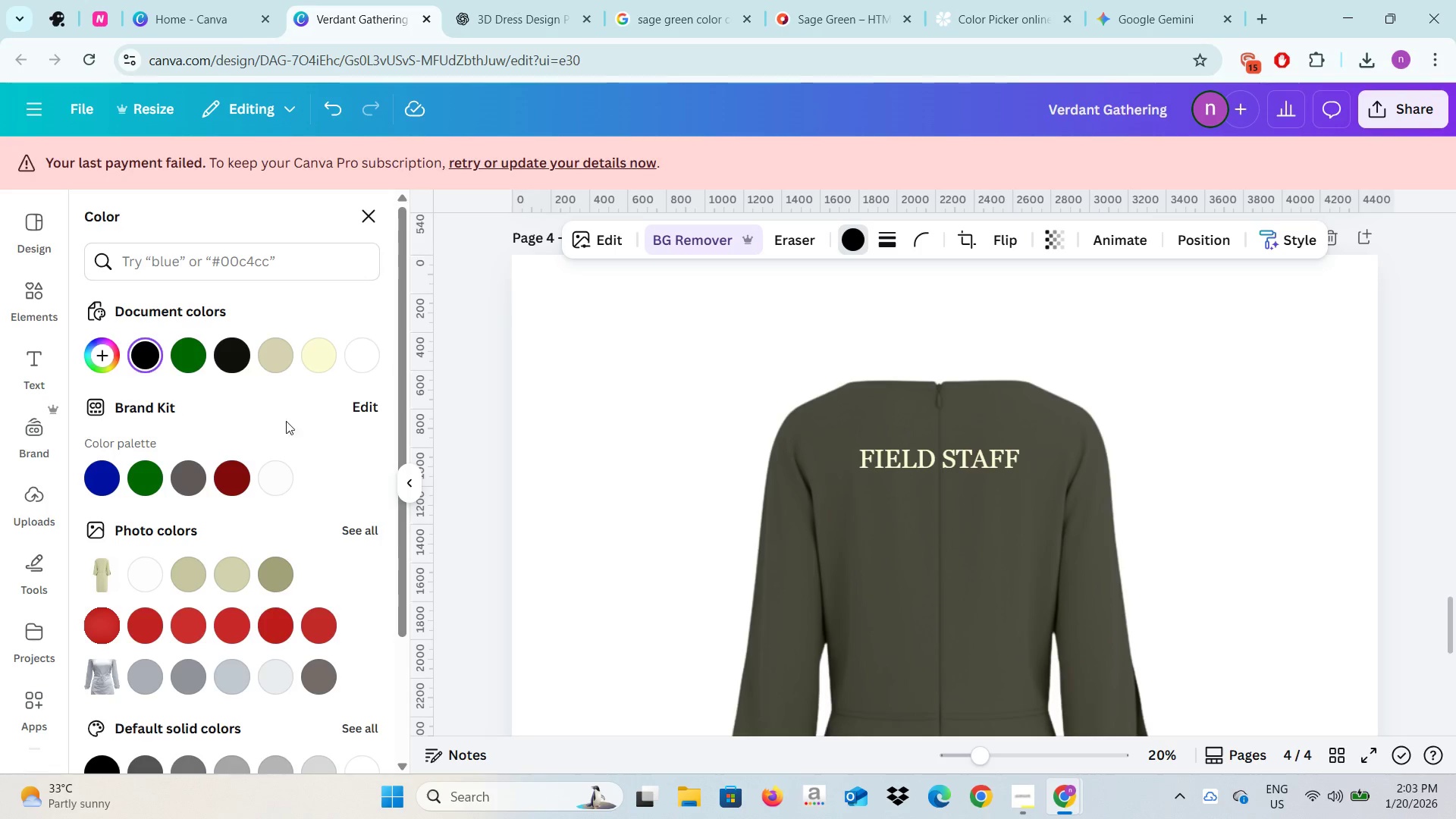 
wait(5.85)
 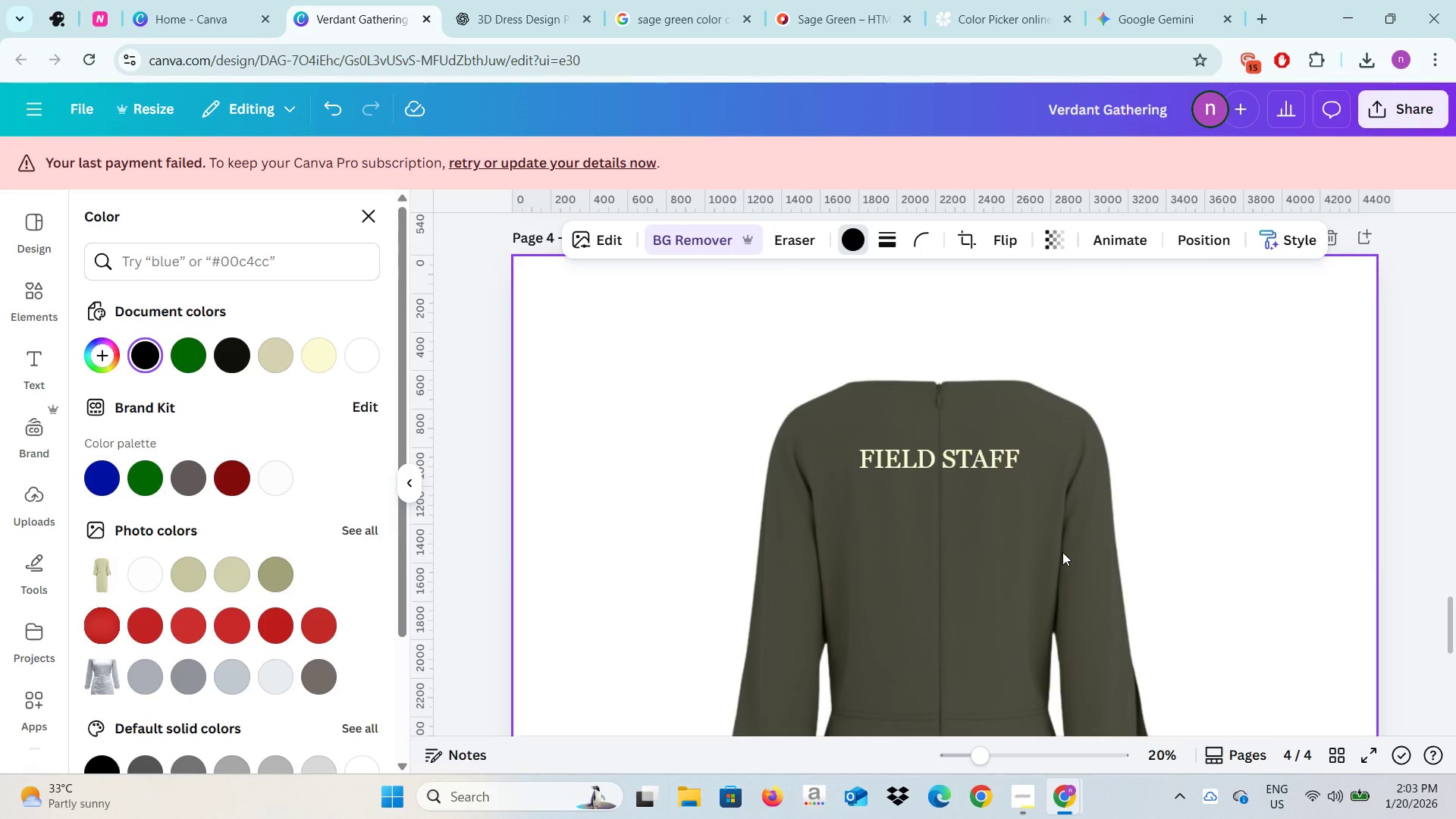 
left_click([41, 301])
 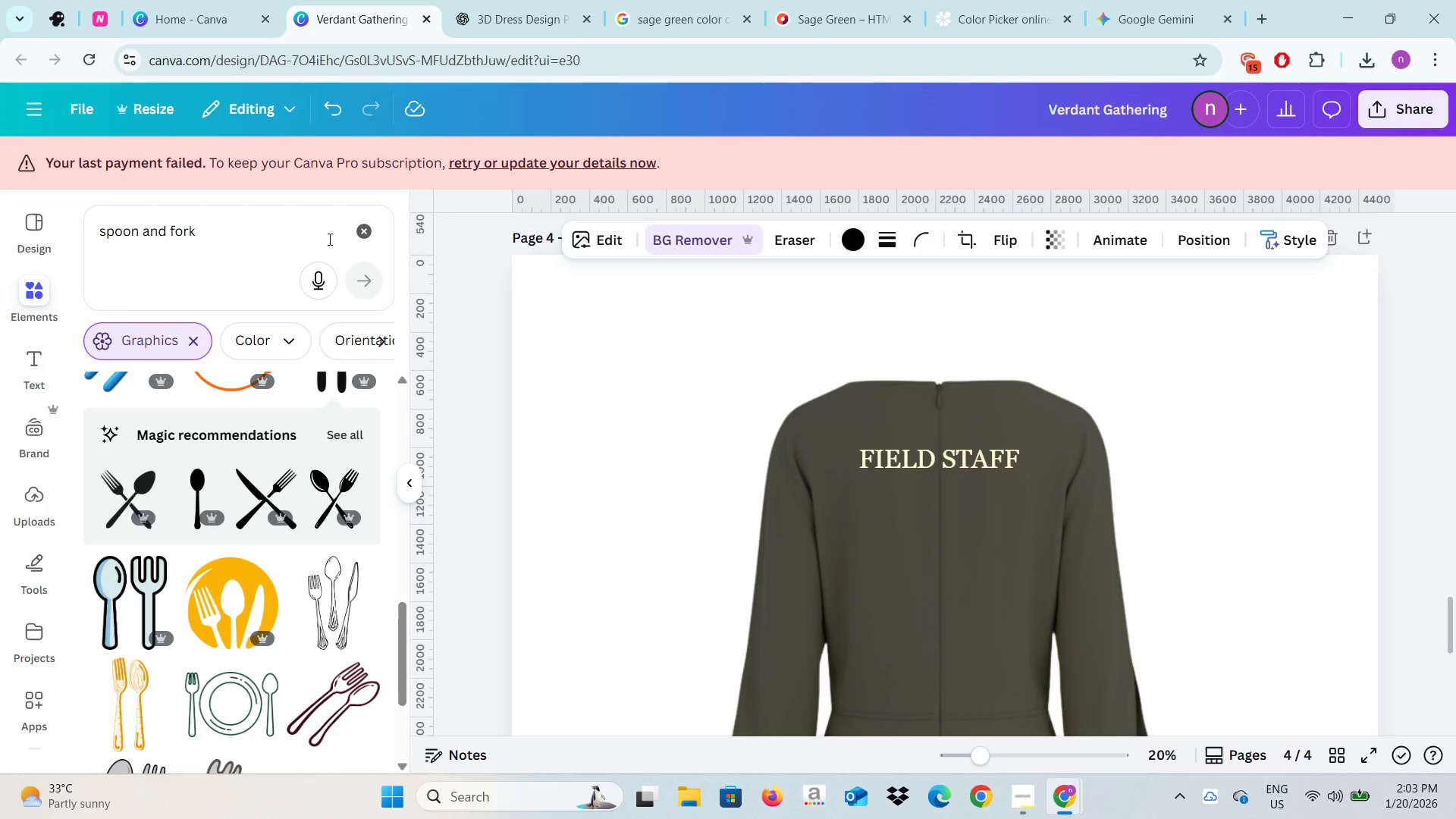 
left_click([360, 231])
 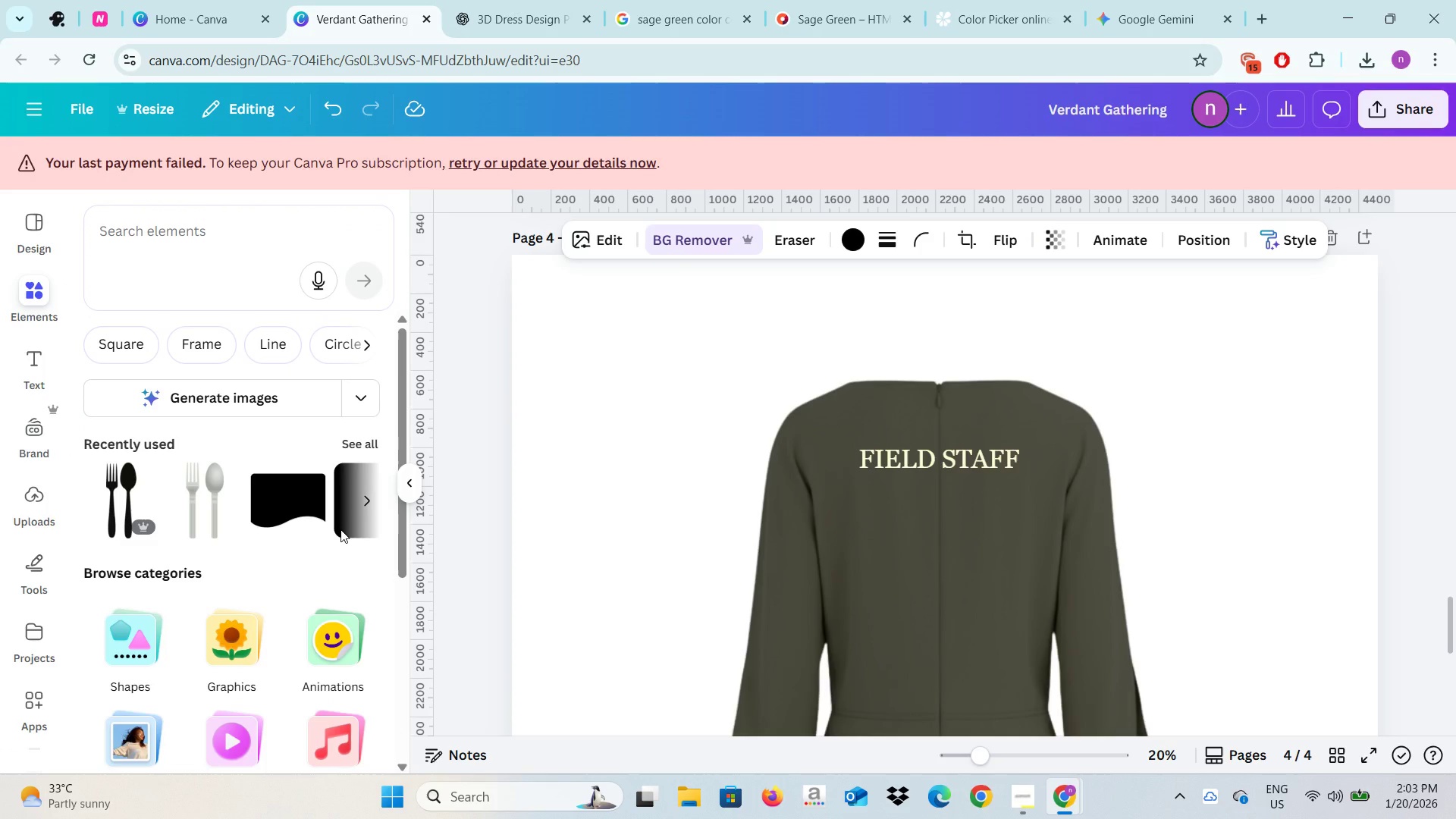 
left_click([340, 529])
 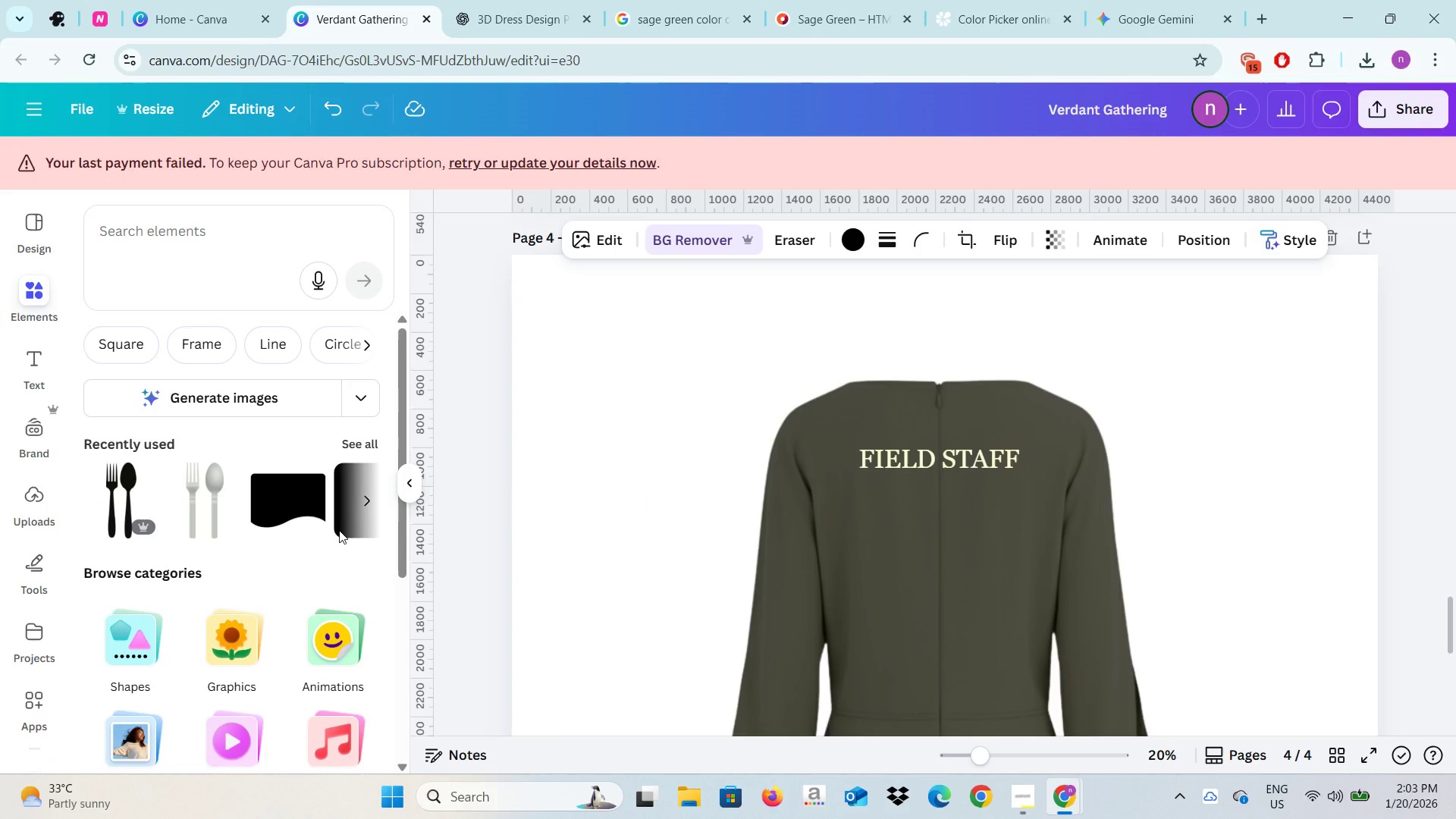 
left_click([339, 529])
 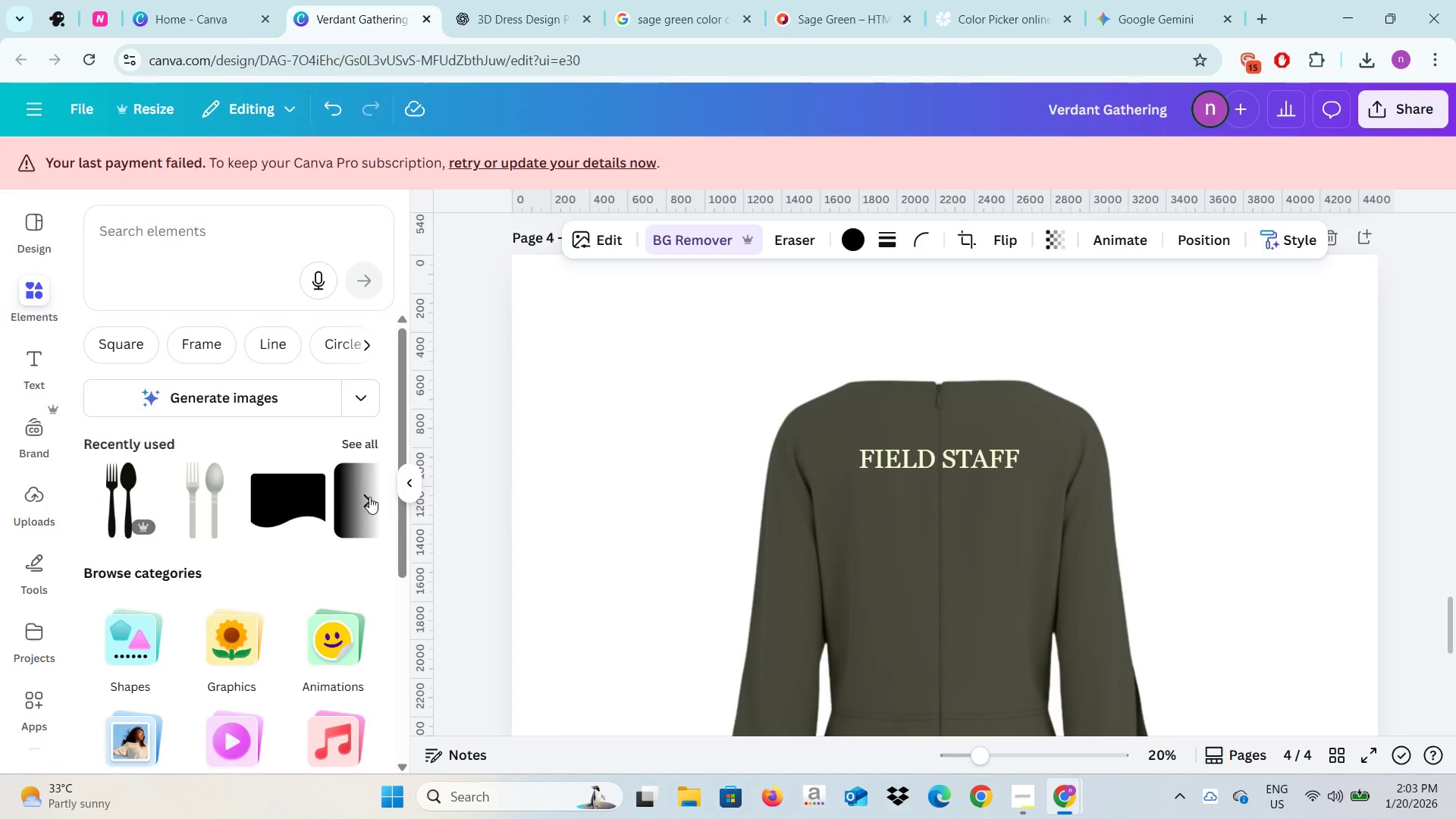 
left_click([369, 499])
 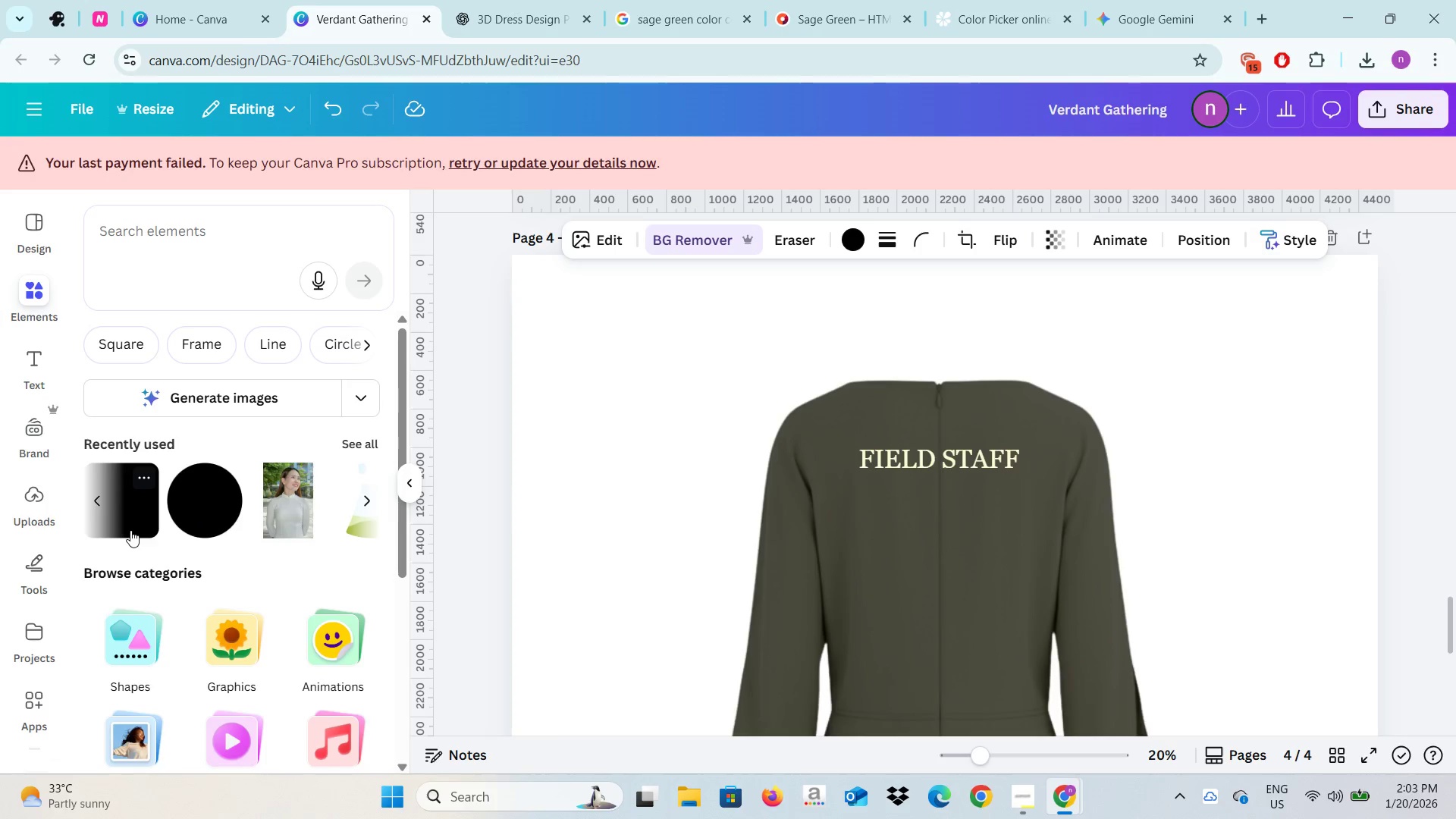 
left_click([136, 531])
 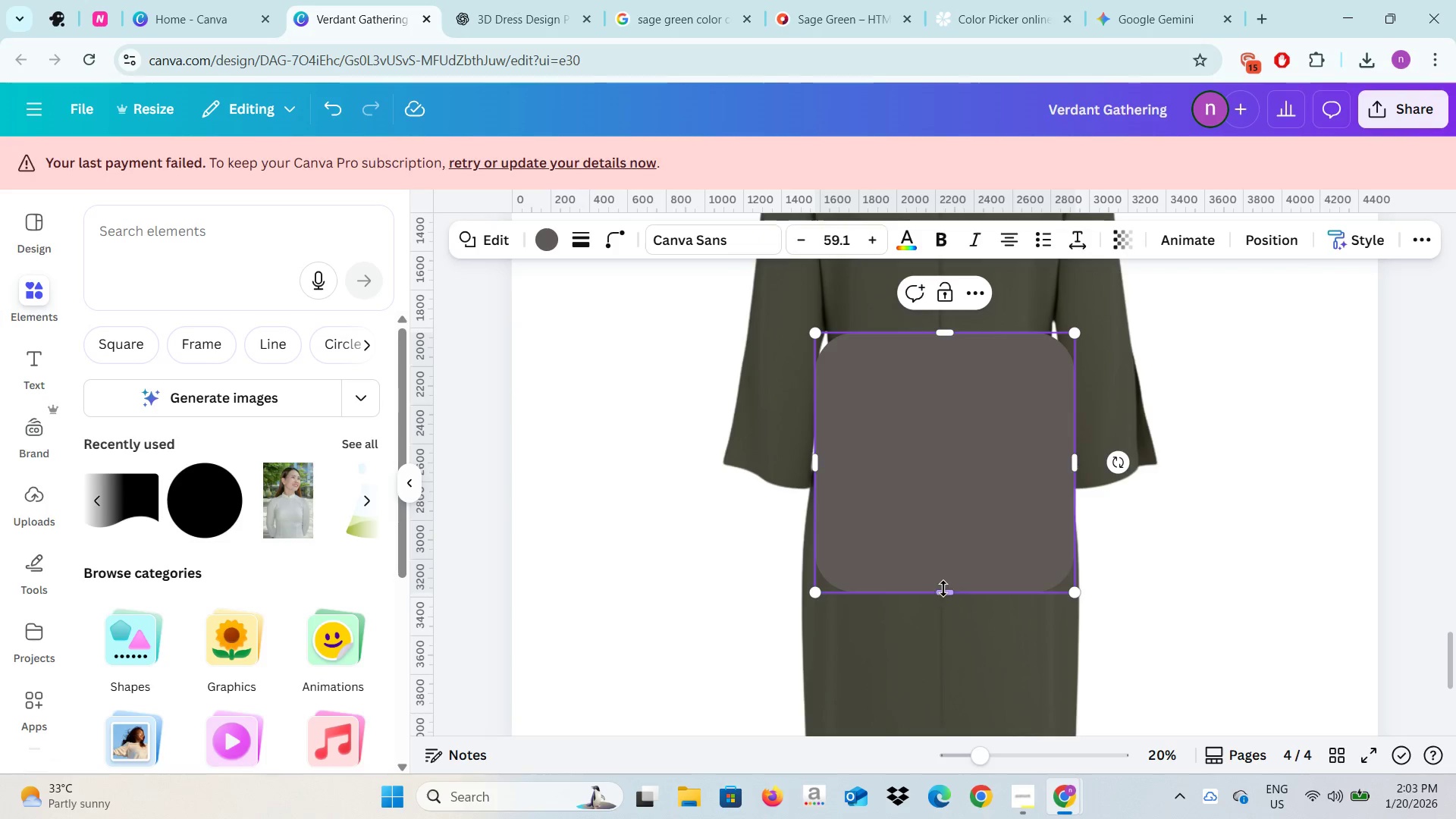 
left_click_drag(start_coordinate=[943, 590], to_coordinate=[924, 421])
 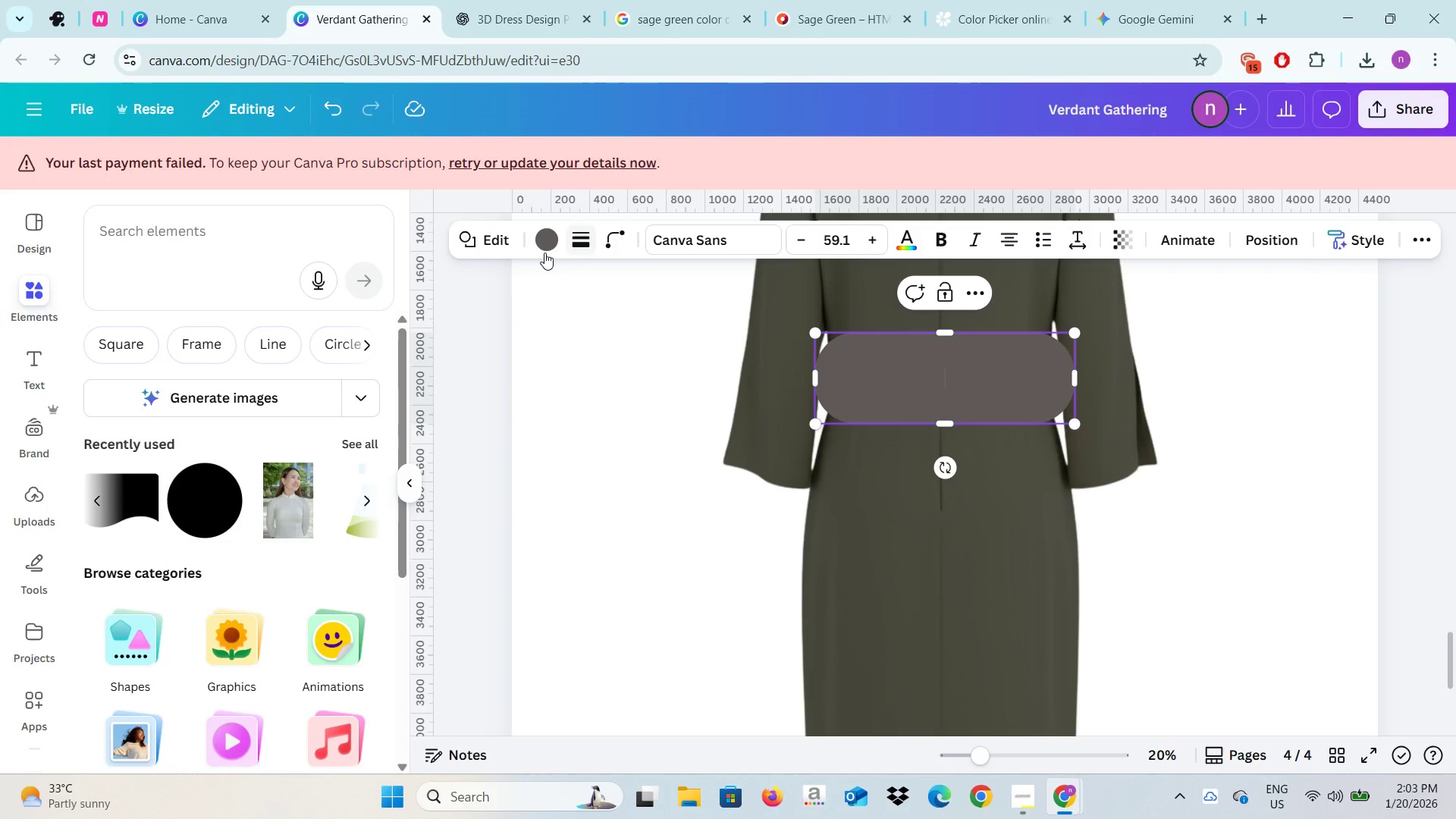 
left_click([544, 252])
 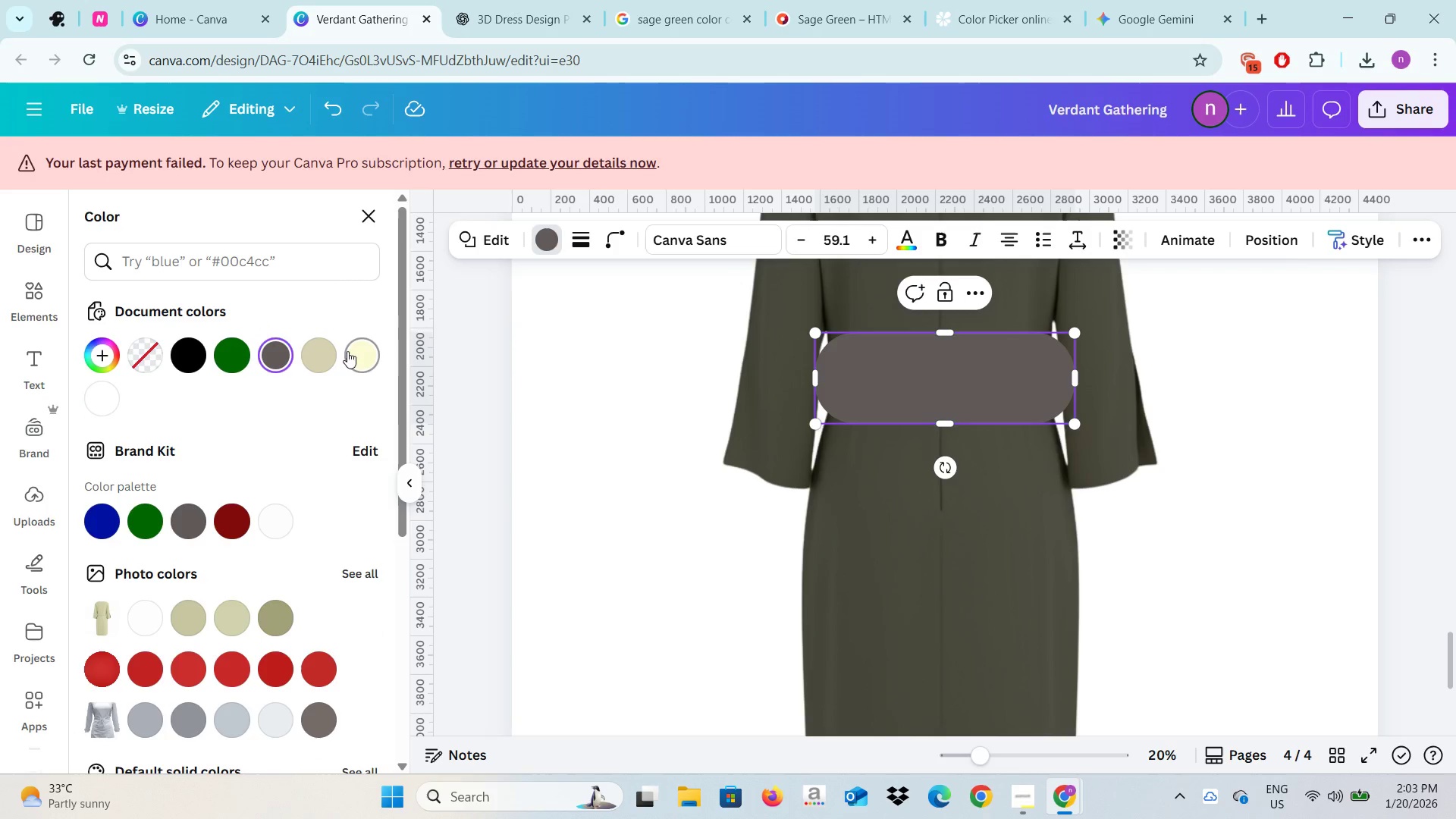 
left_click([360, 365])
 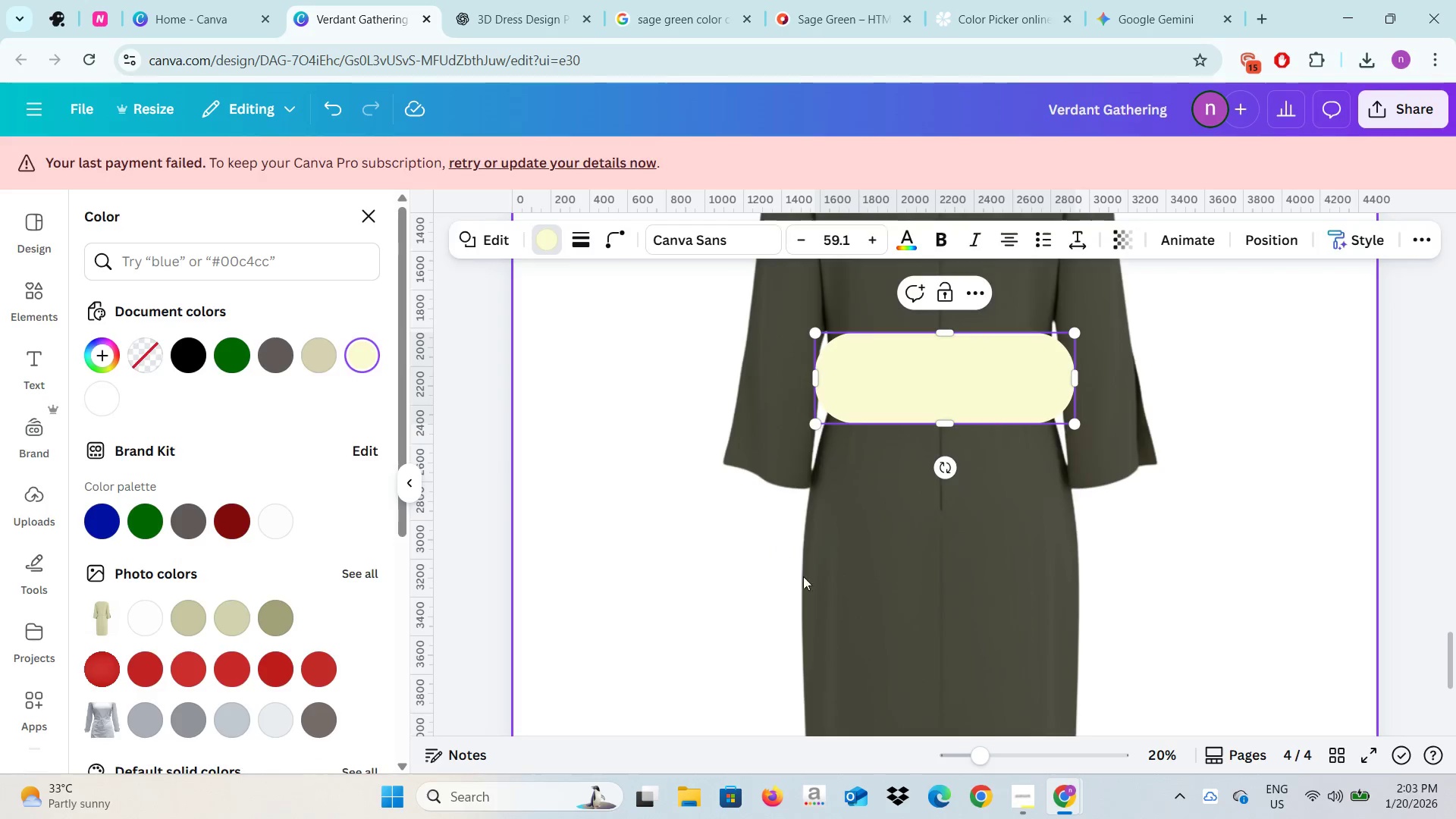 
scroll: coordinate [829, 610], scroll_direction: up, amount: 2.0
 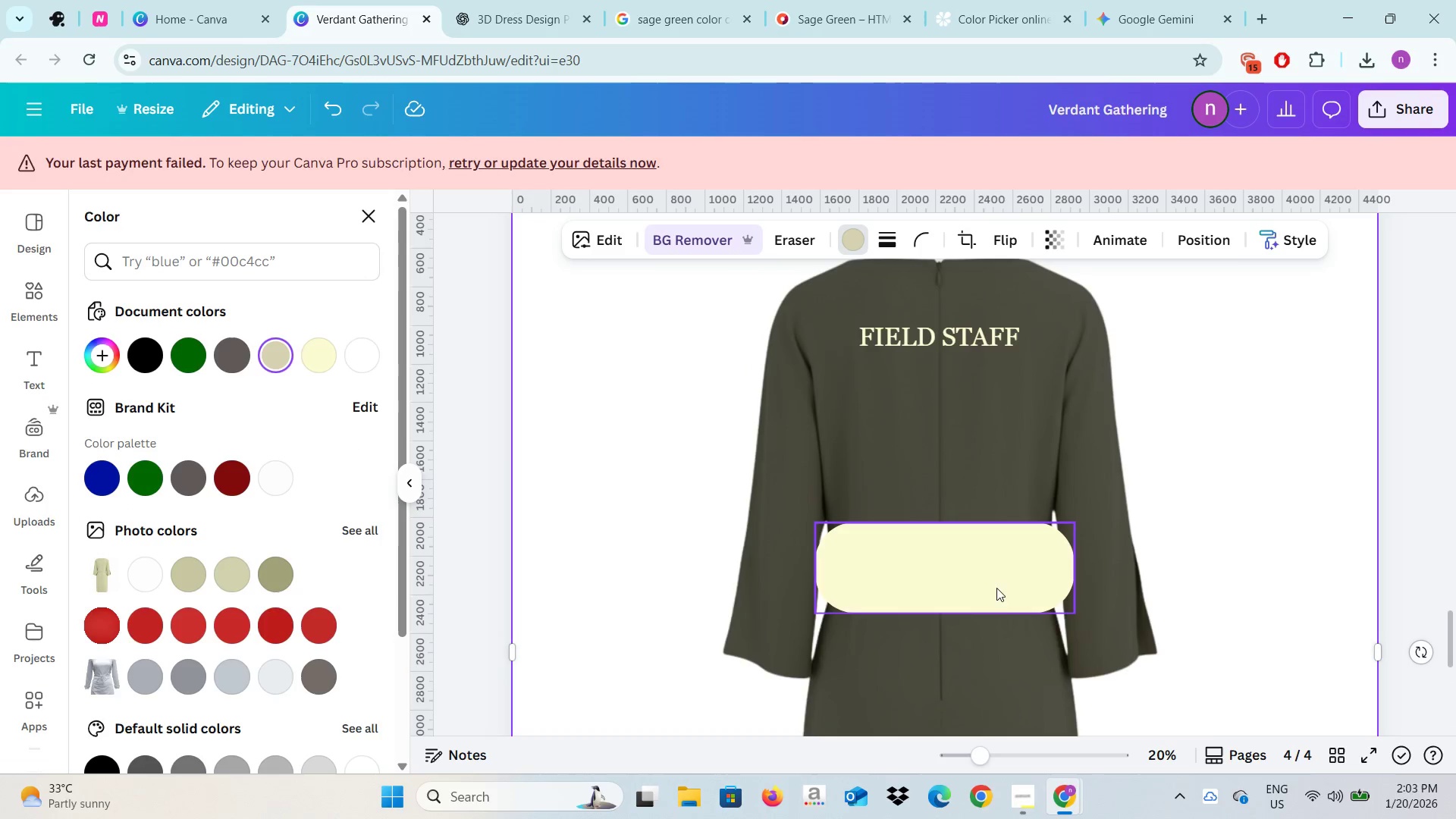 
left_click_drag(start_coordinate=[996, 588], to_coordinate=[994, 357])
 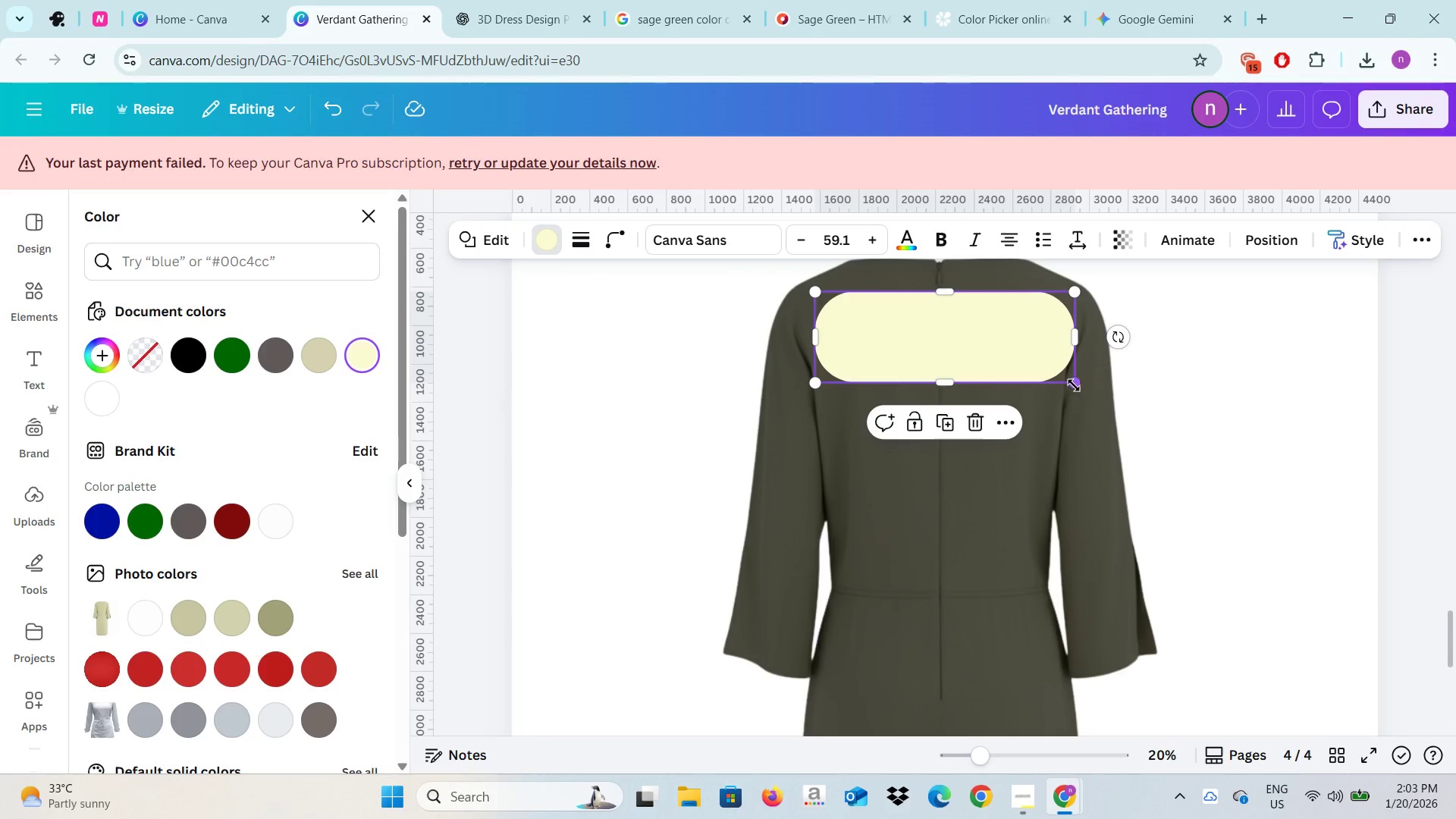 
left_click_drag(start_coordinate=[1072, 382], to_coordinate=[1044, 356])
 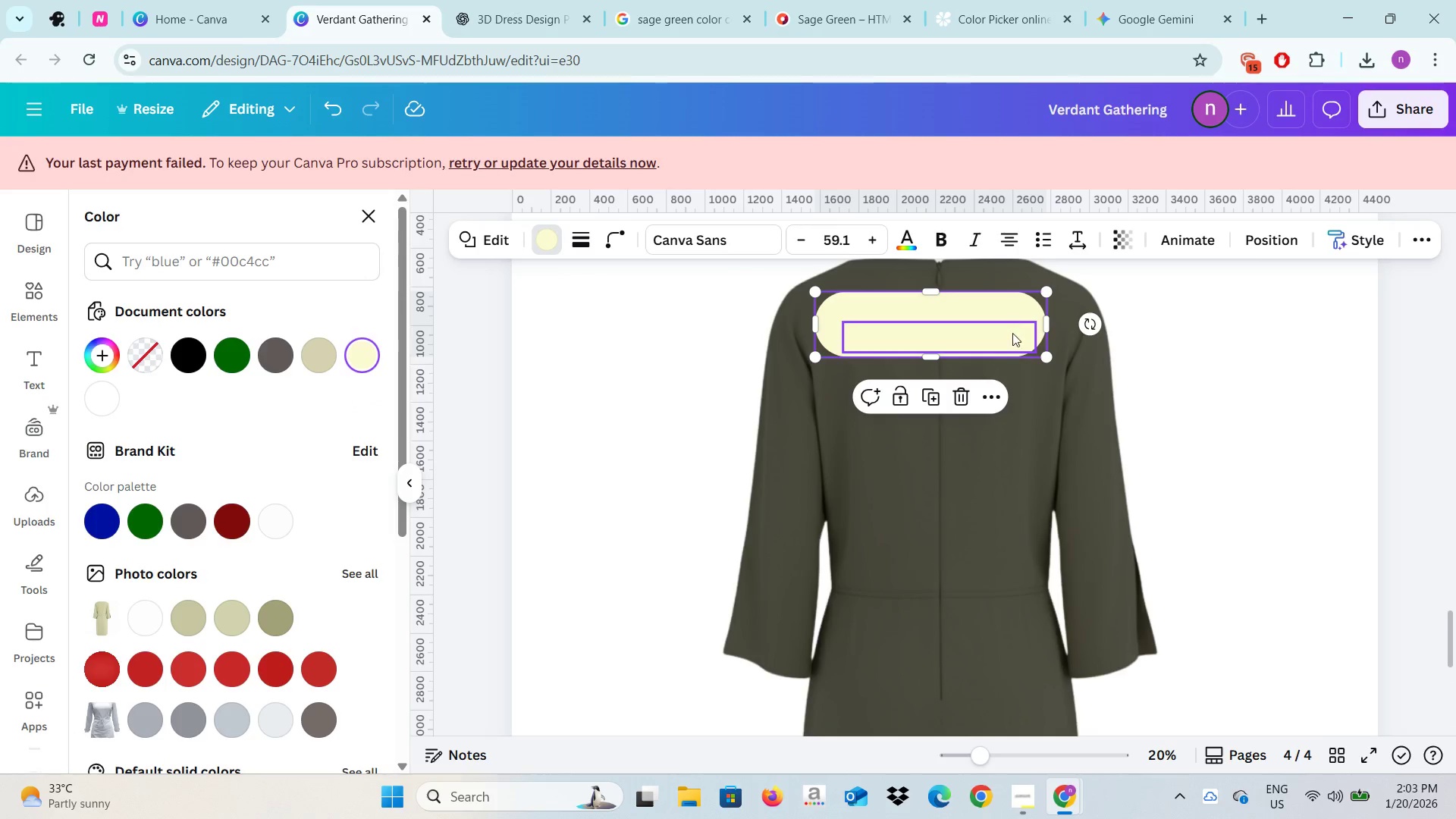 
left_click_drag(start_coordinate=[1012, 322], to_coordinate=[1014, 343])
 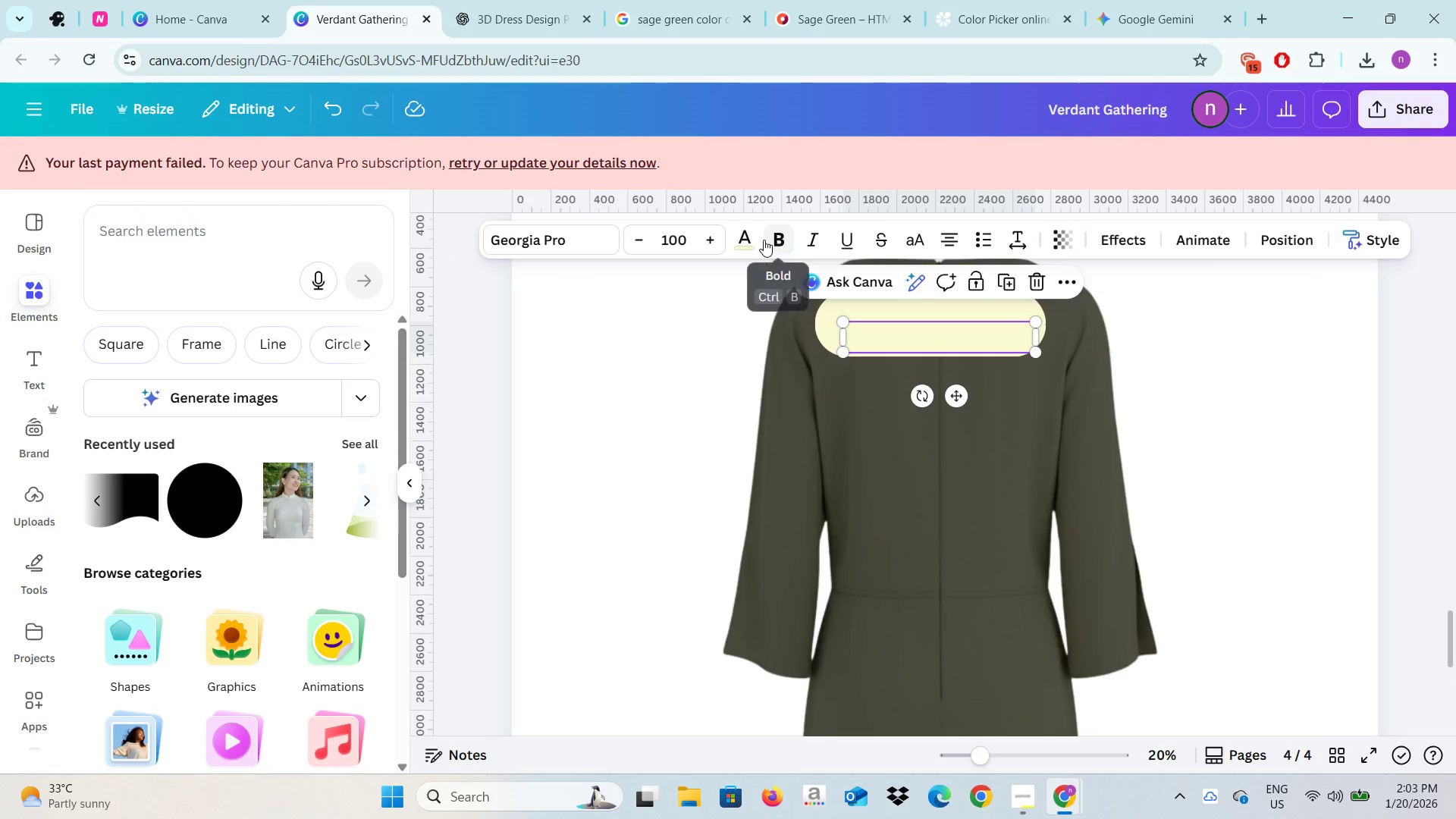 
left_click([726, 240])
 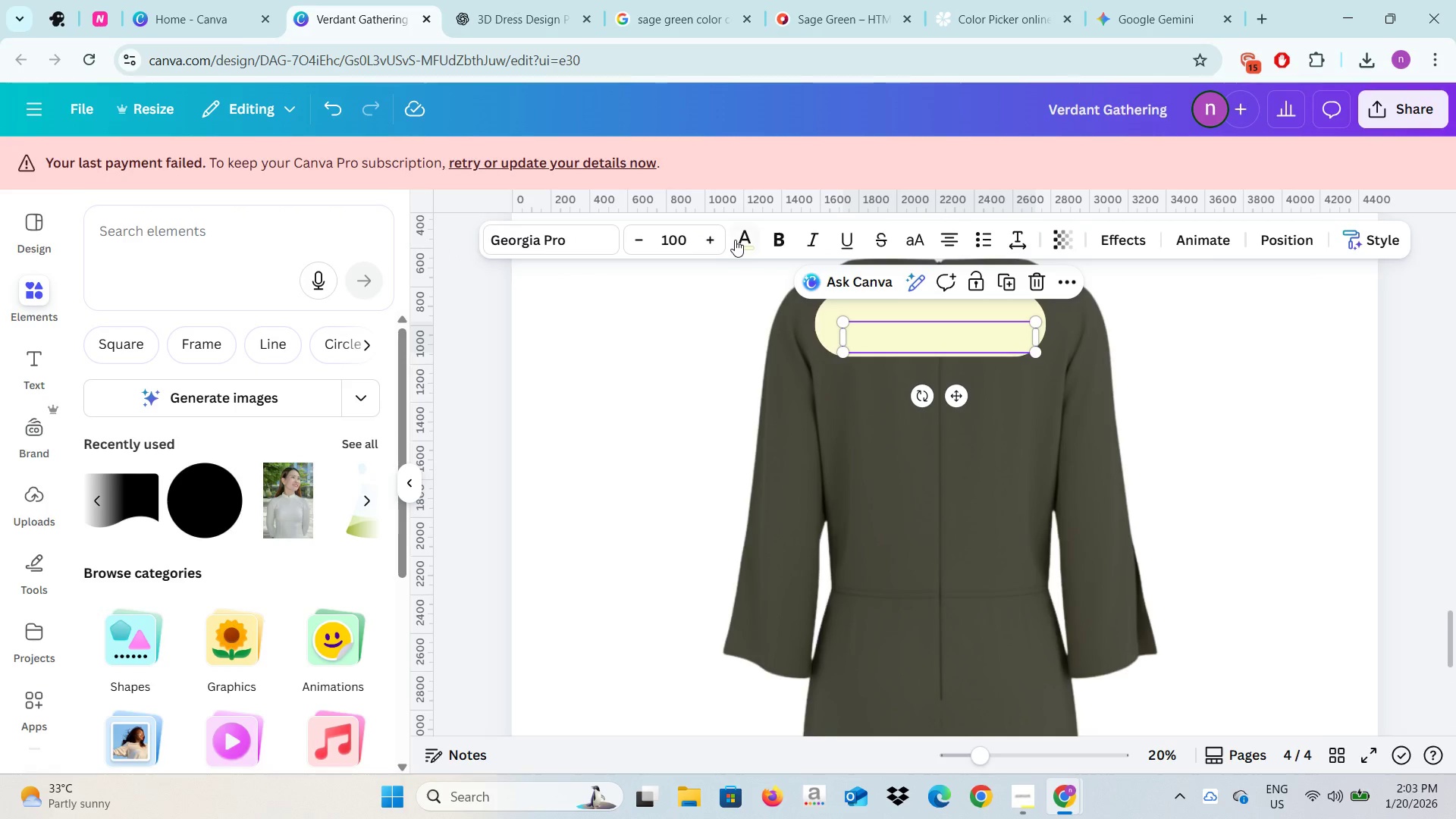 
left_click([737, 240])
 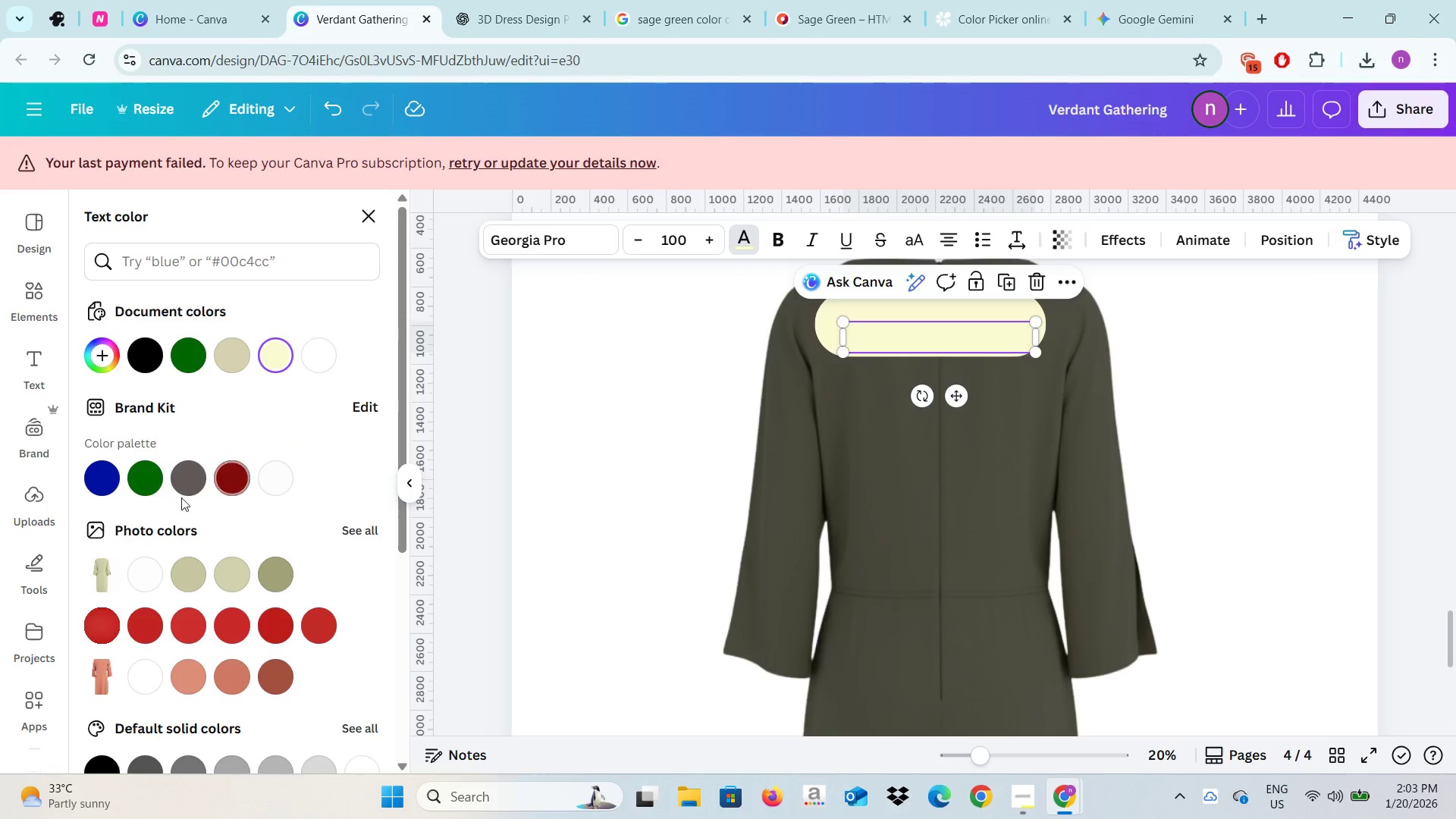 
left_click([146, 479])
 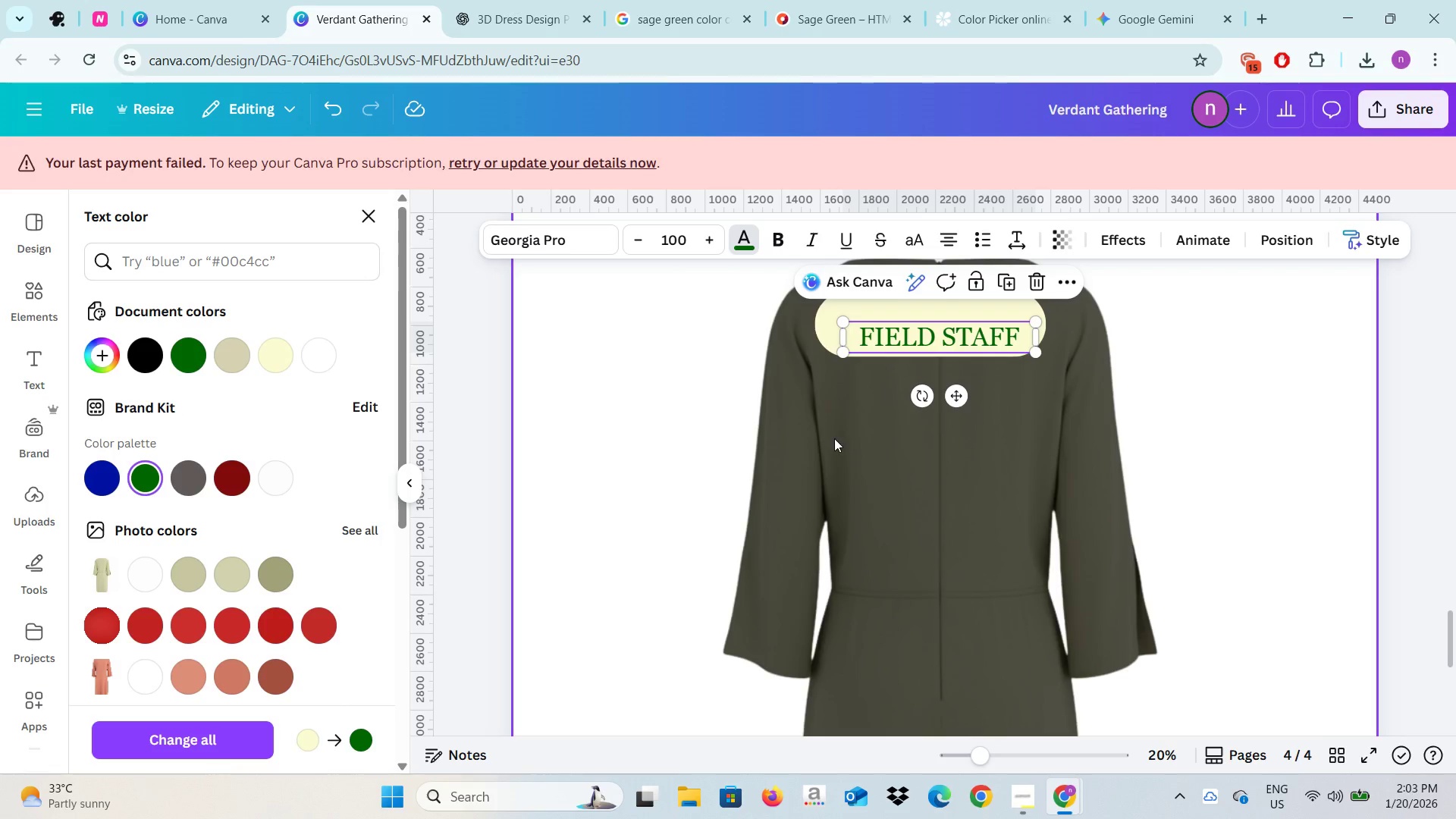 
left_click([834, 440])
 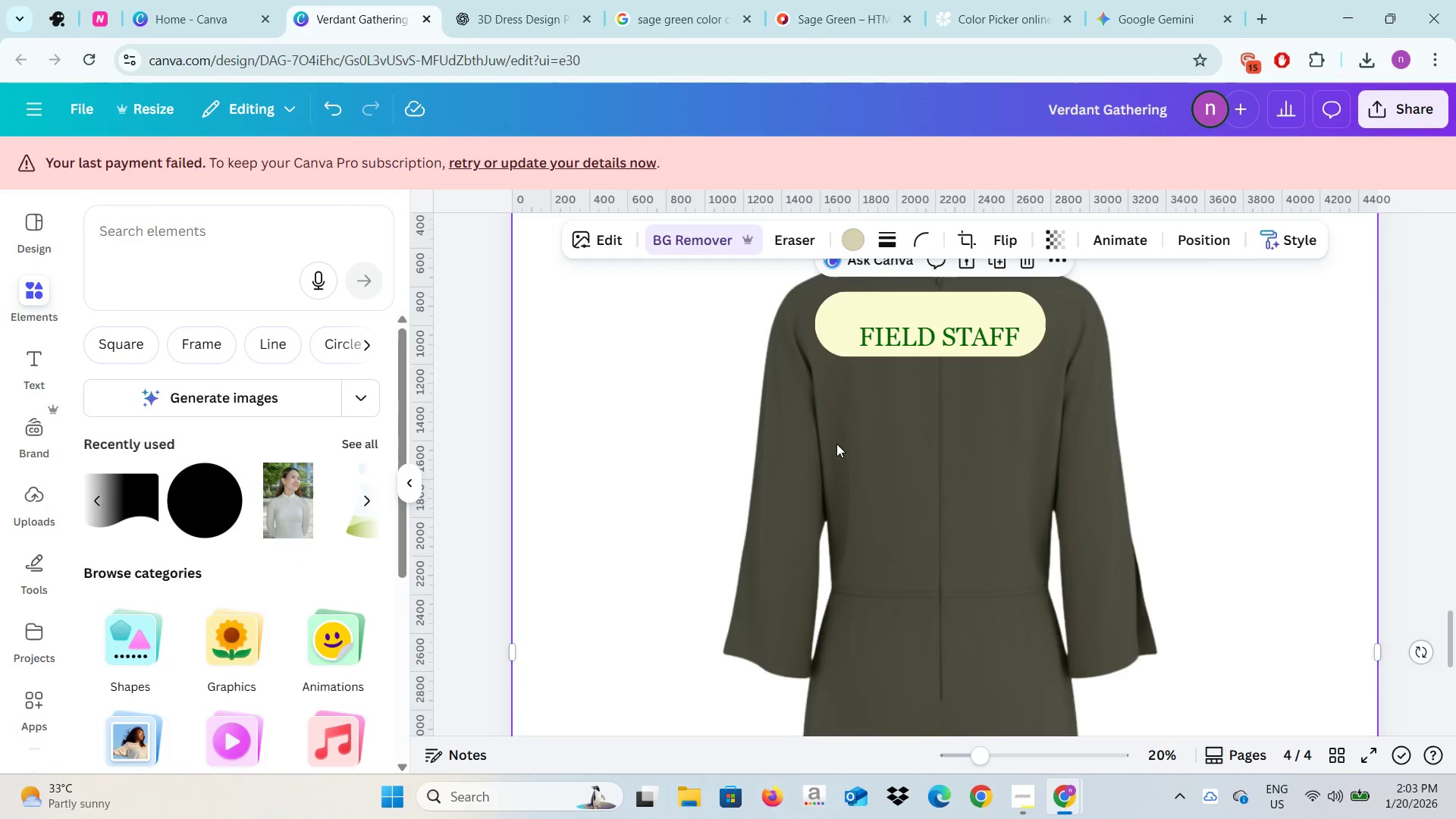 
scroll: coordinate [836, 444], scroll_direction: up, amount: 2.0
 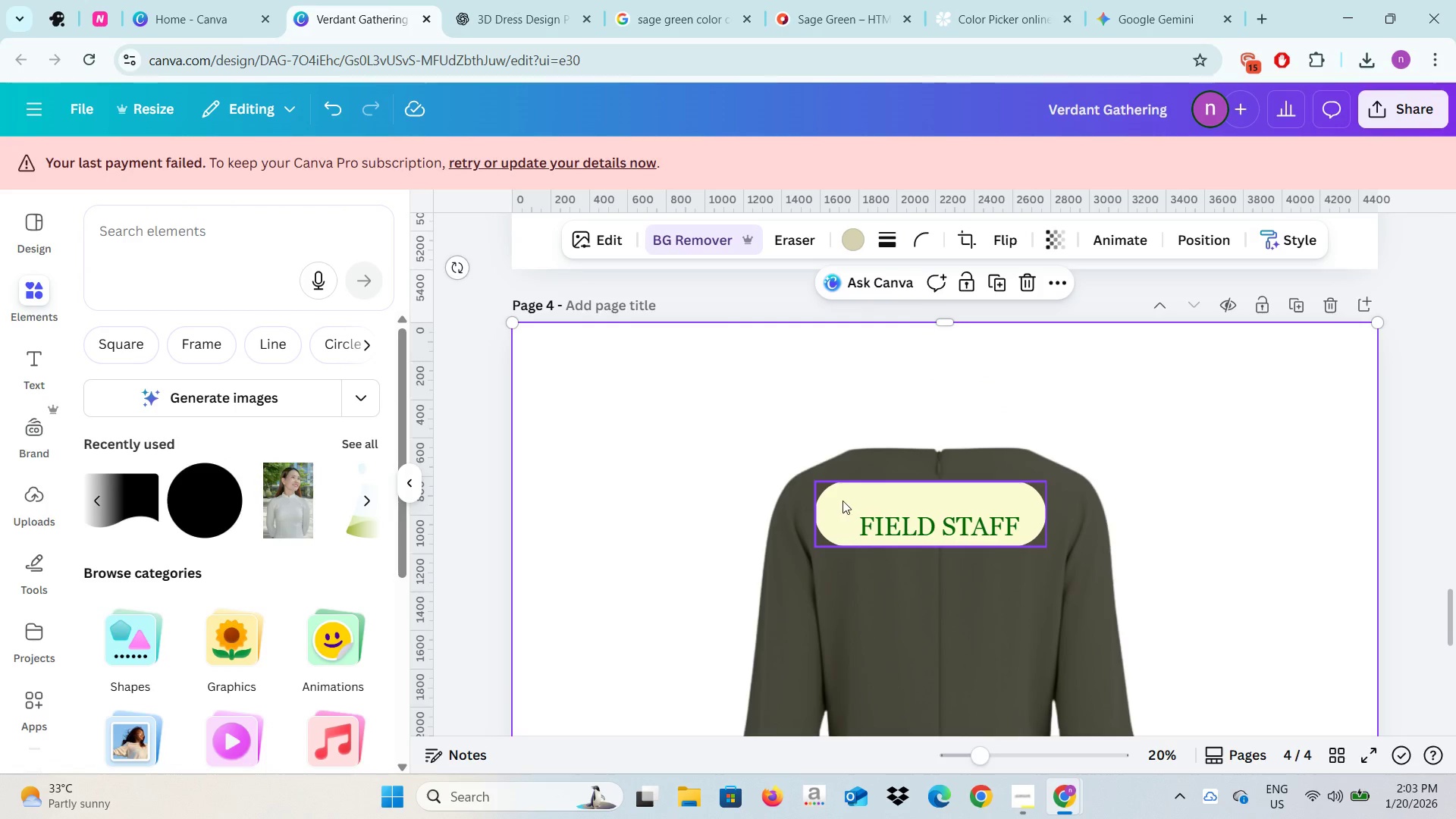 
left_click_drag(start_coordinate=[841, 500], to_coordinate=[852, 509])
 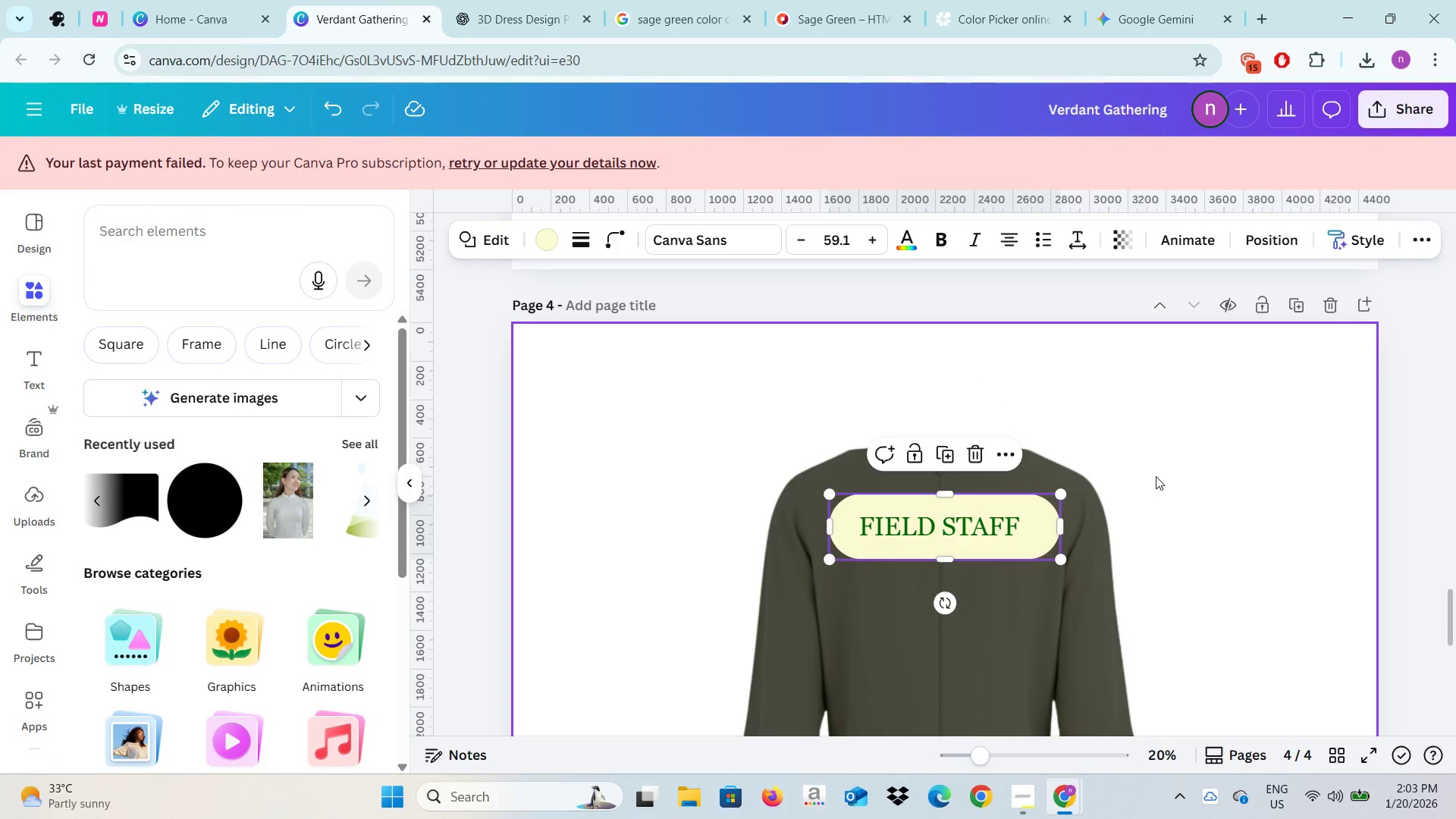 
left_click([1156, 476])
 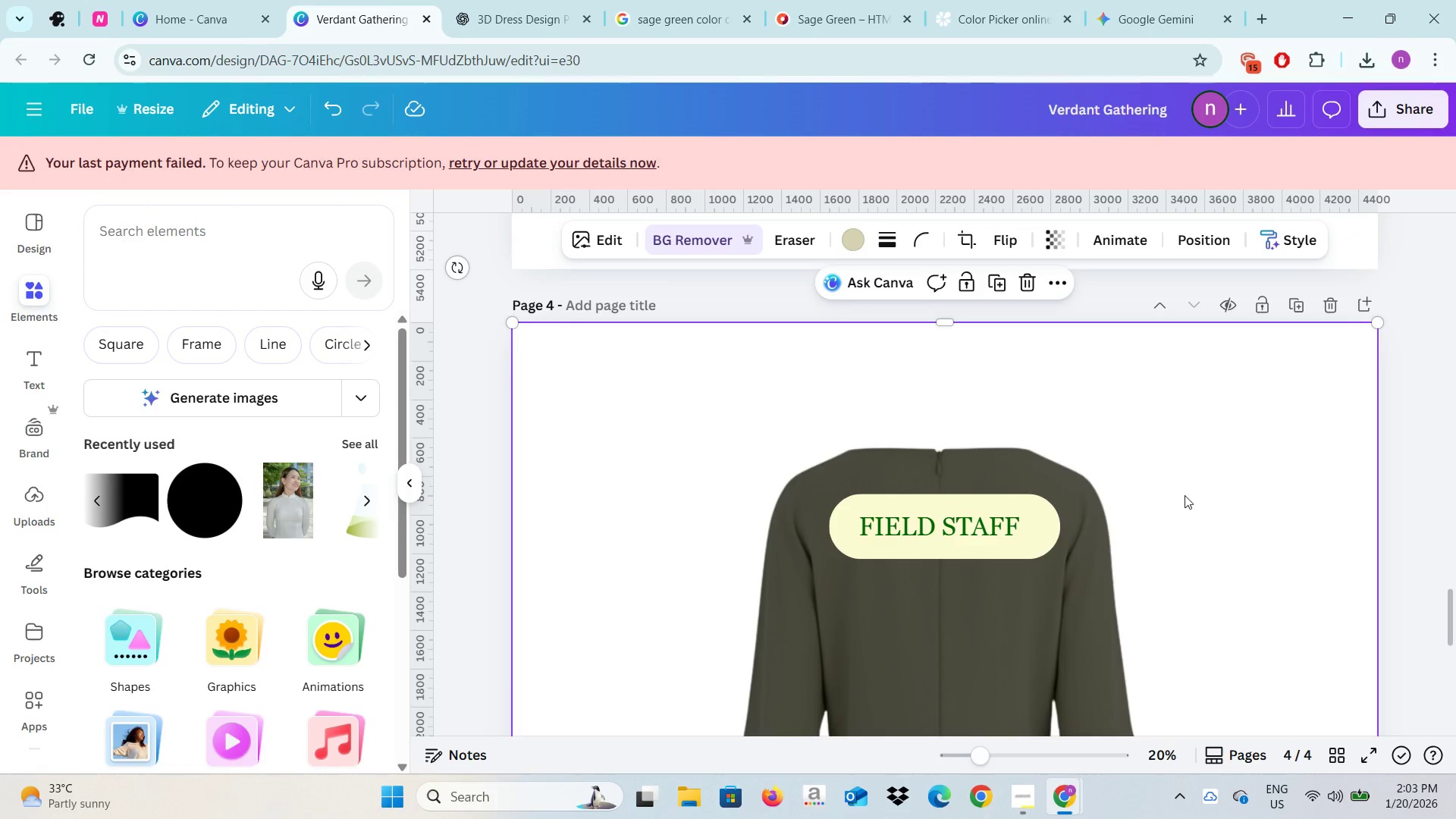 
scroll: coordinate [1185, 494], scroll_direction: down, amount: 3.0
 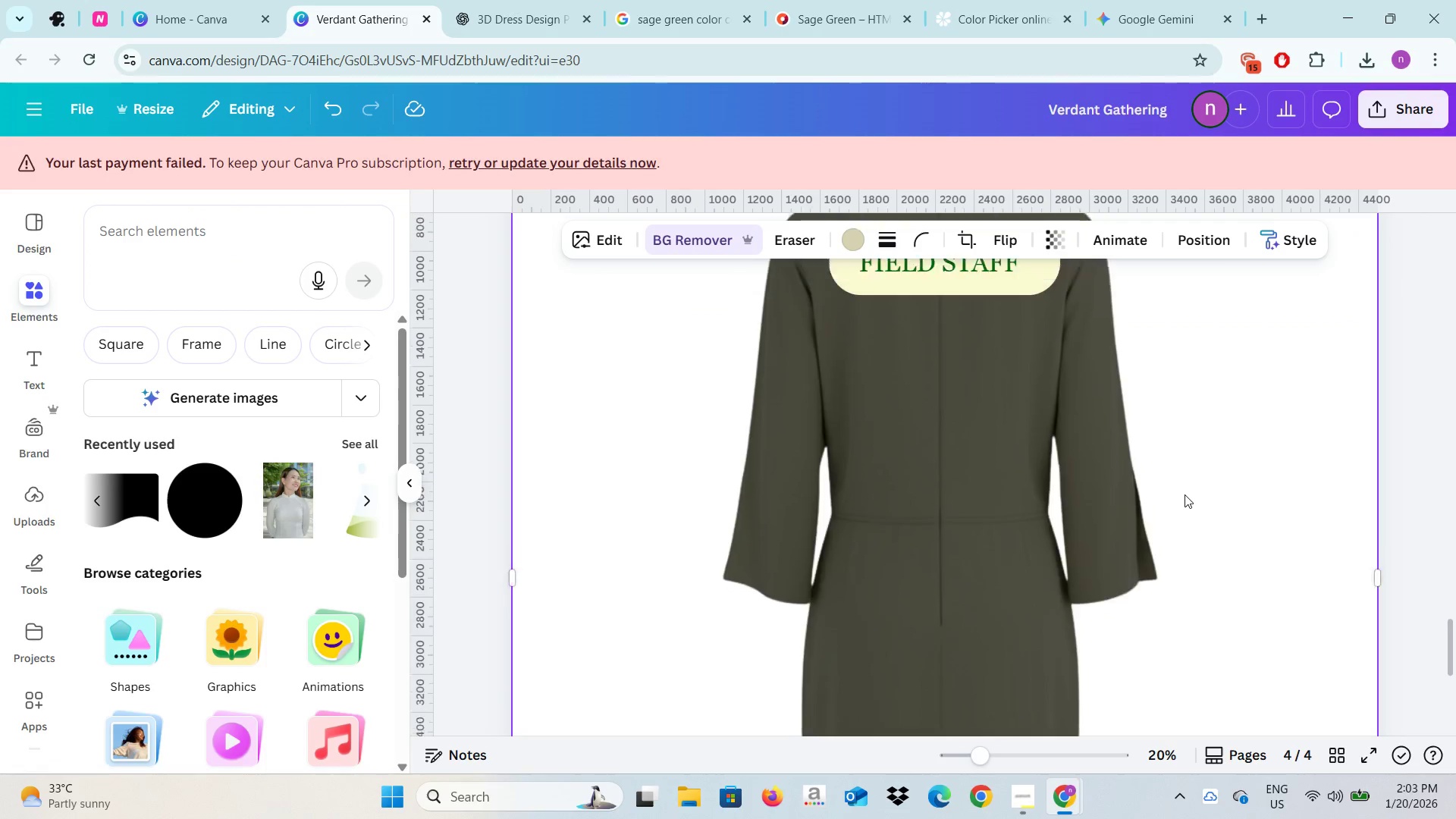 
scroll: coordinate [1176, 488], scroll_direction: up, amount: 13.0
 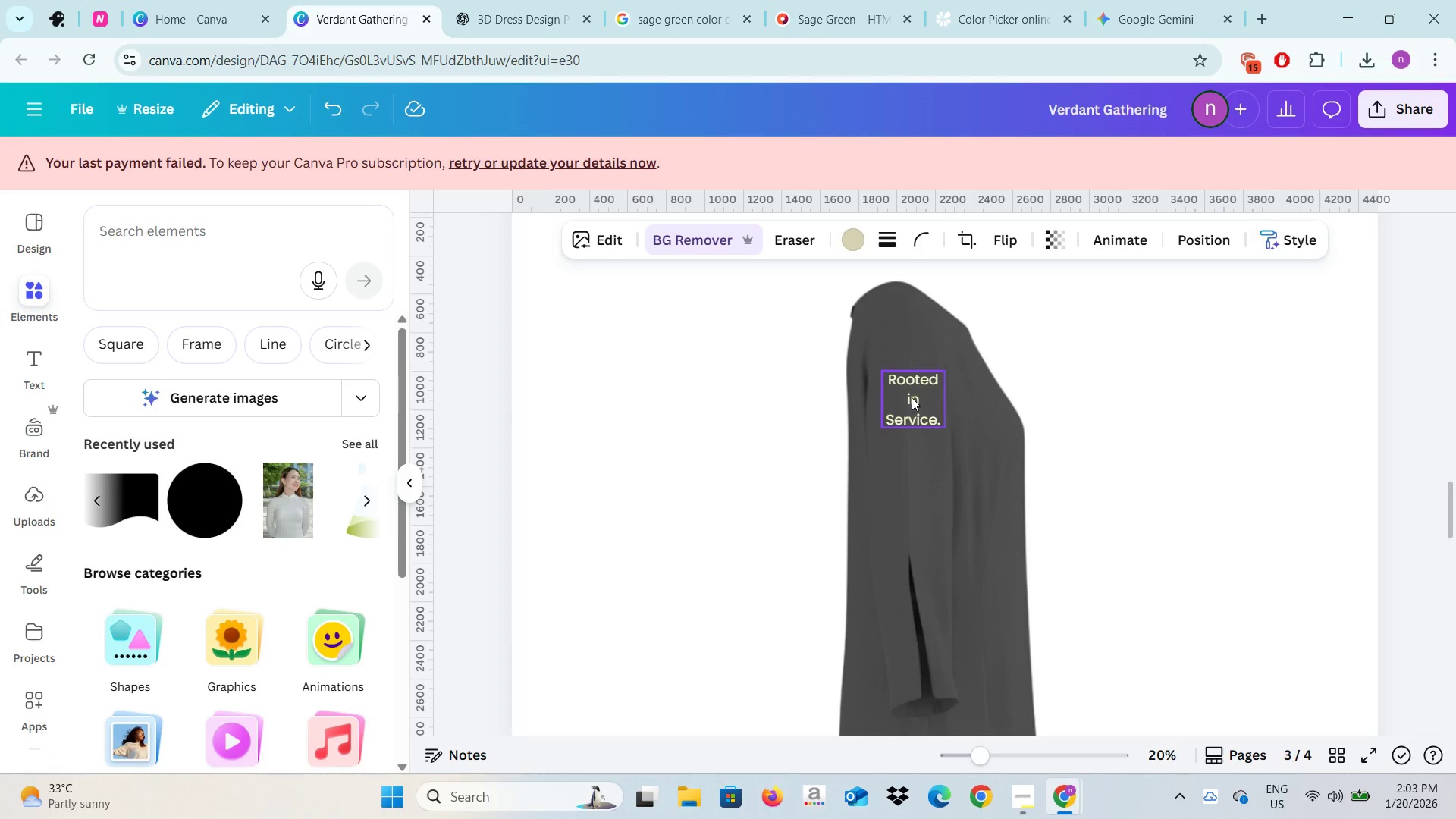 
left_click([910, 397])
 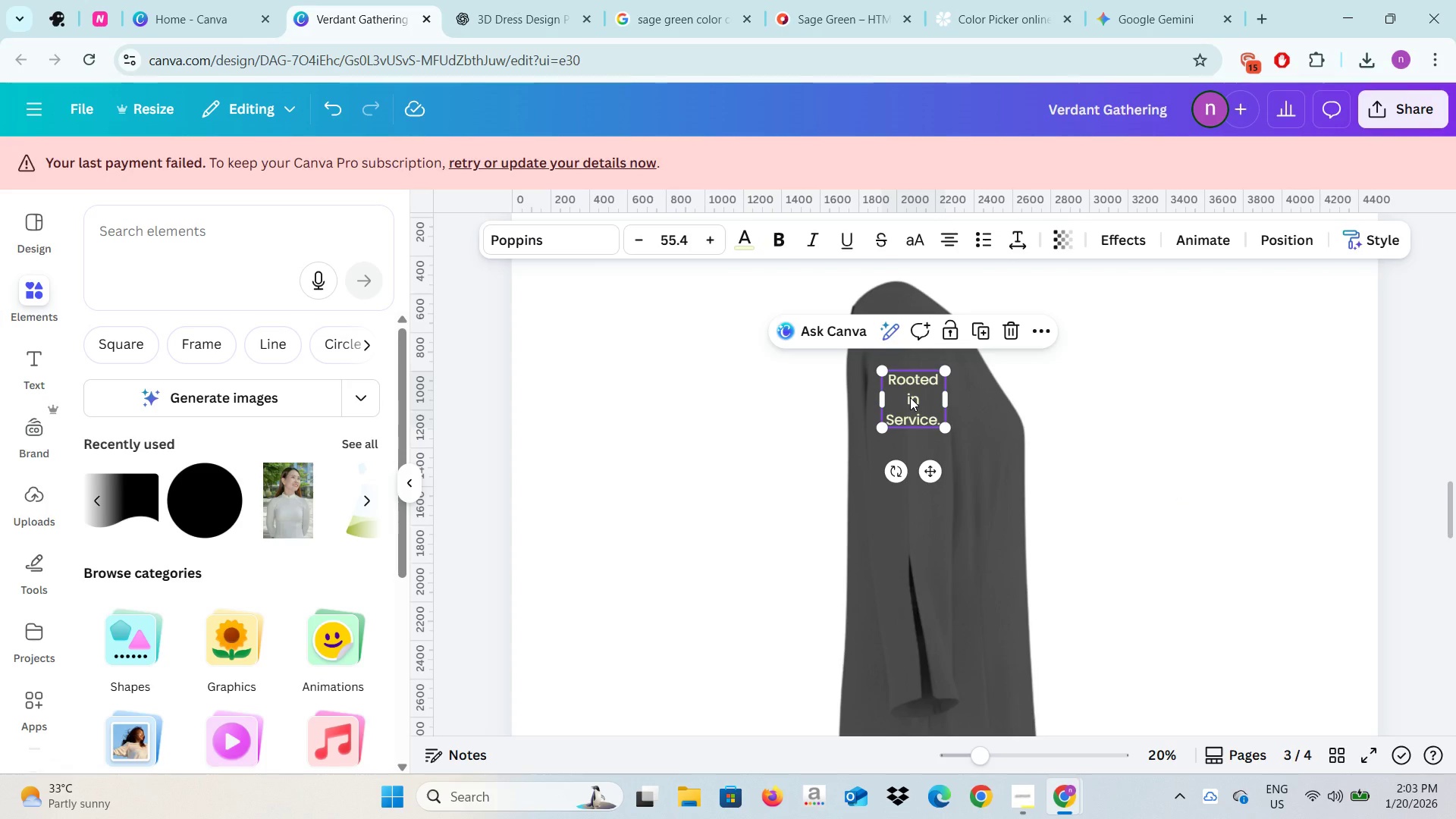 
wait(8.05)
 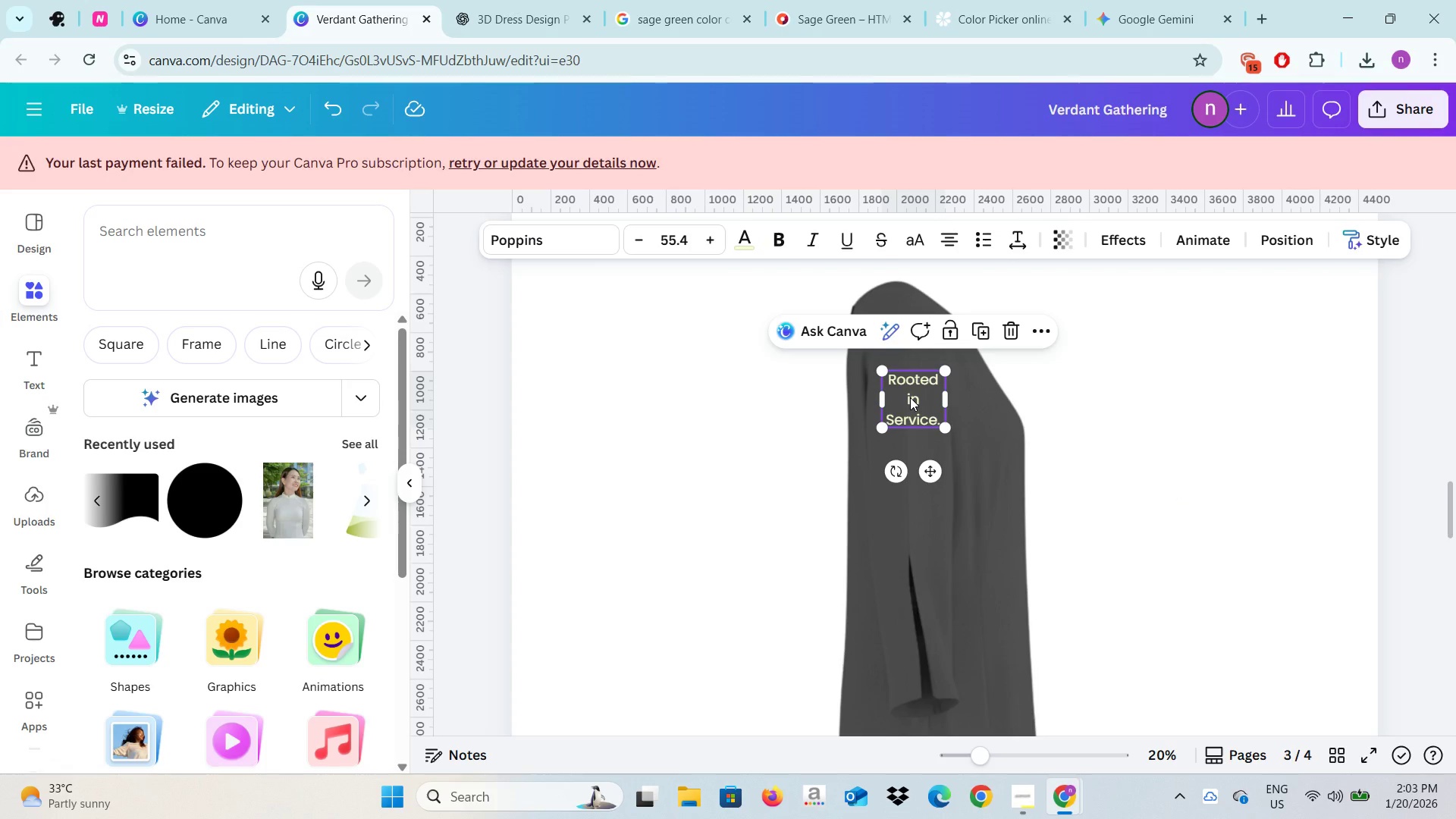 
left_click([370, 345])
 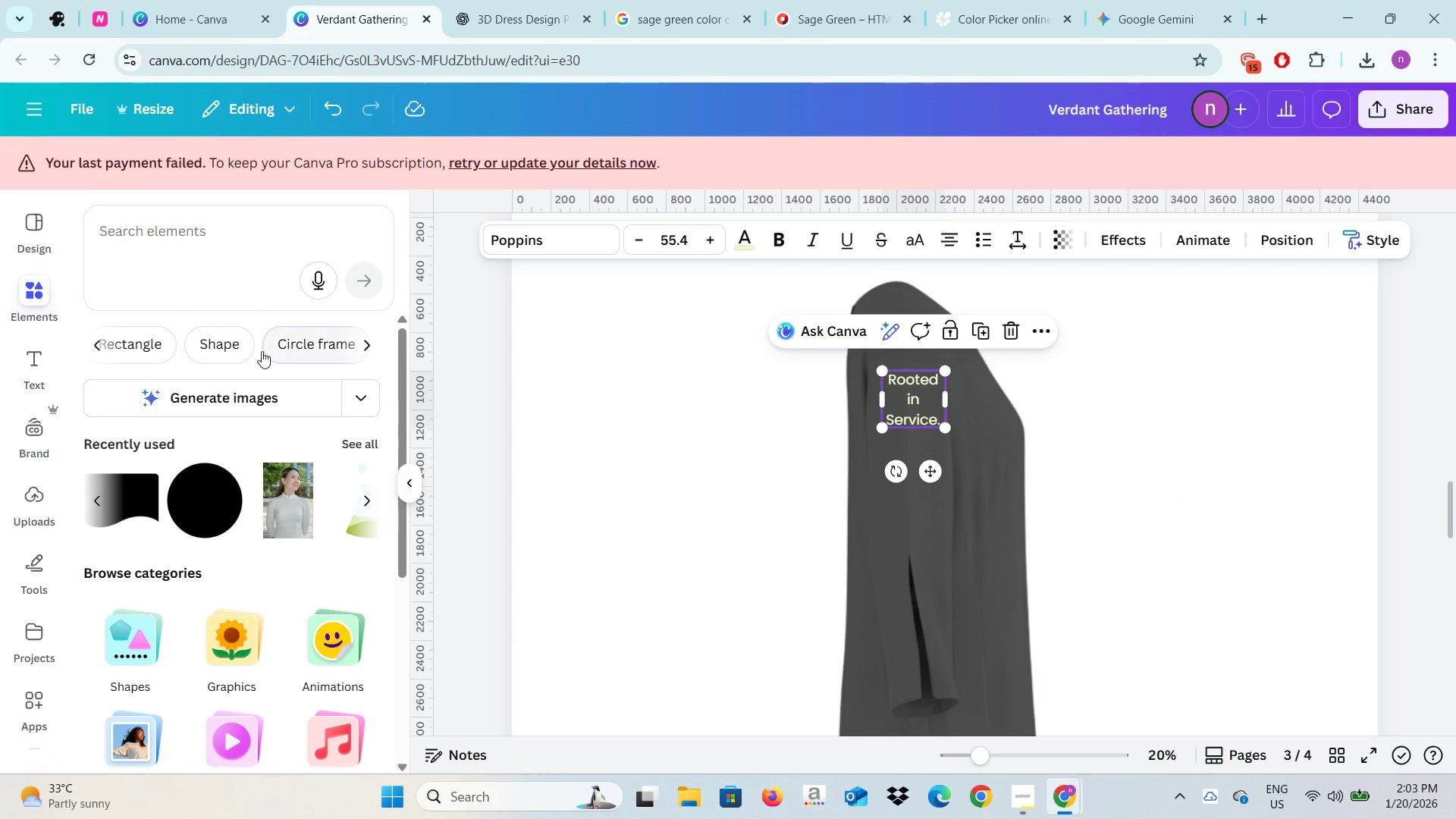 
left_click([246, 350])
 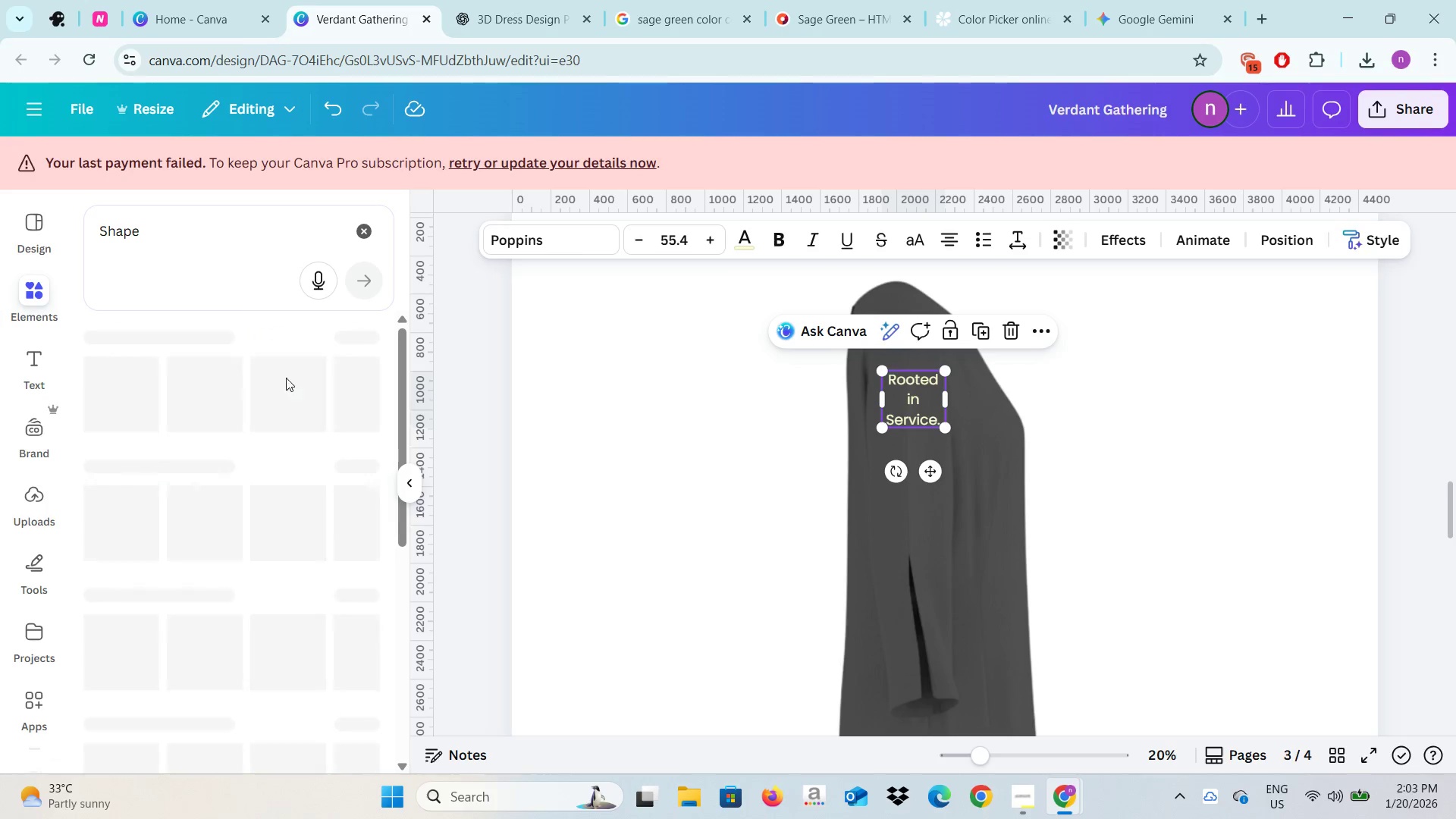 
mouse_move([278, 409])
 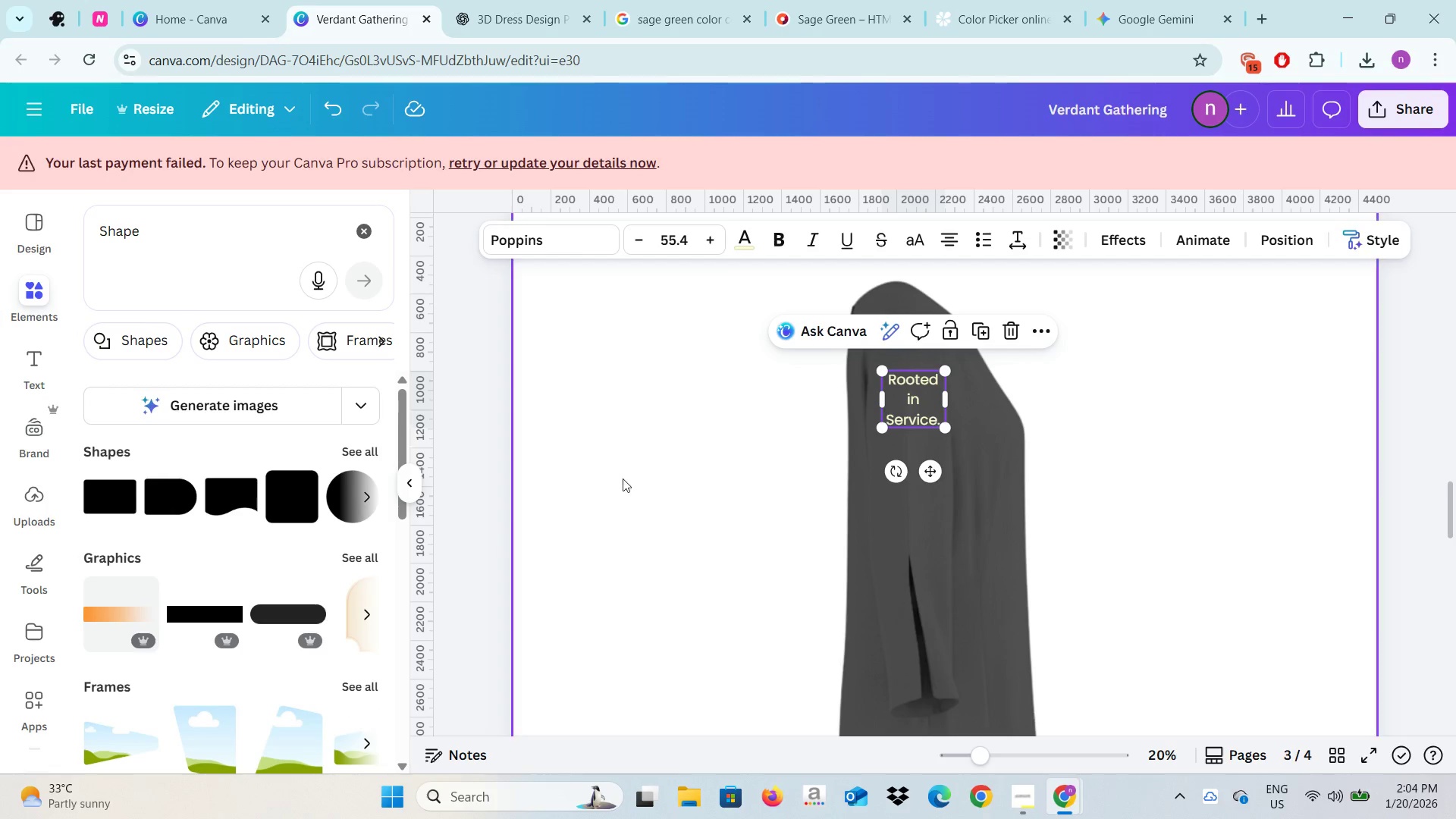 
wait(5.58)
 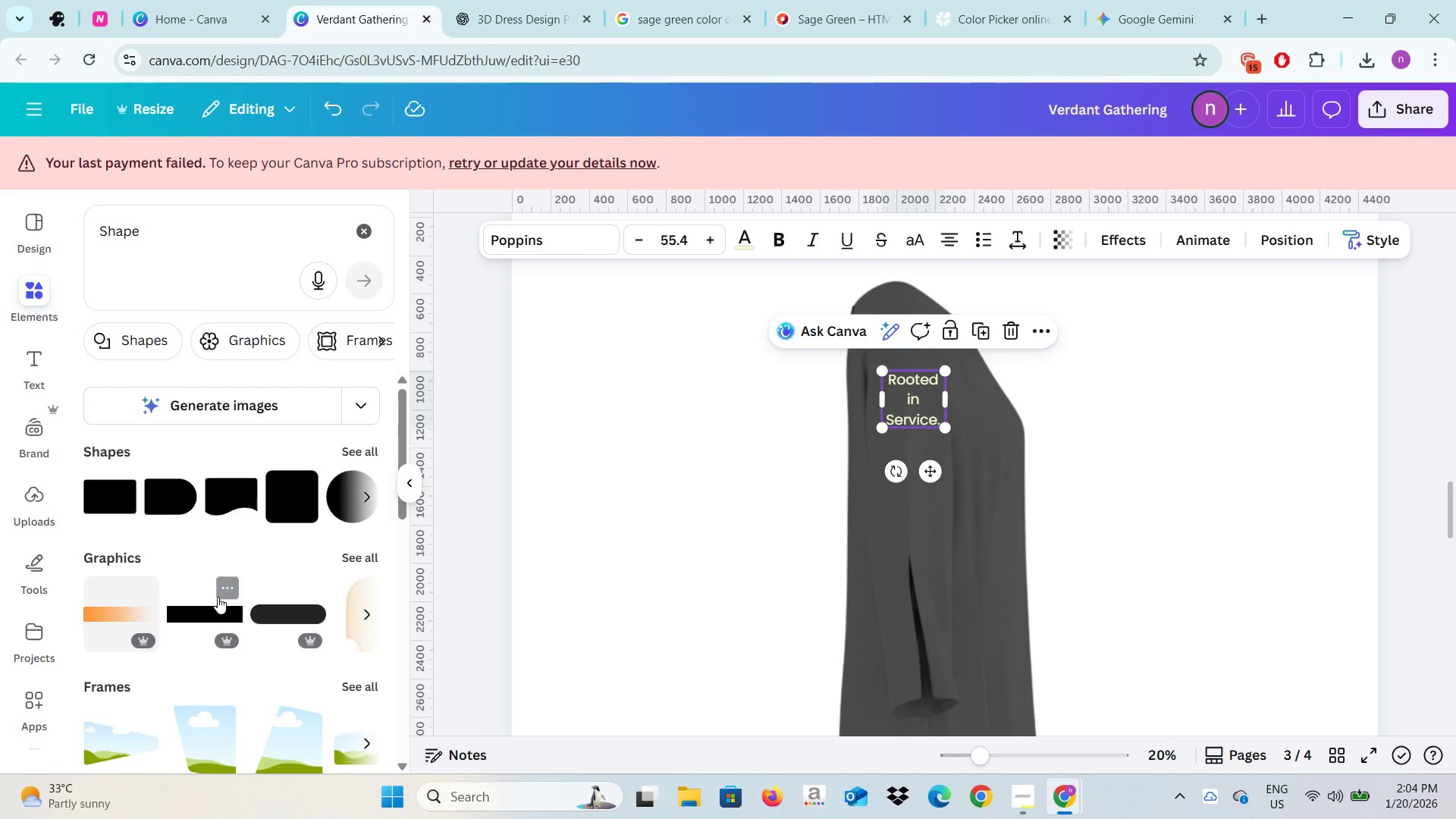 
left_click_drag(start_coordinate=[944, 426], to_coordinate=[941, 407])
 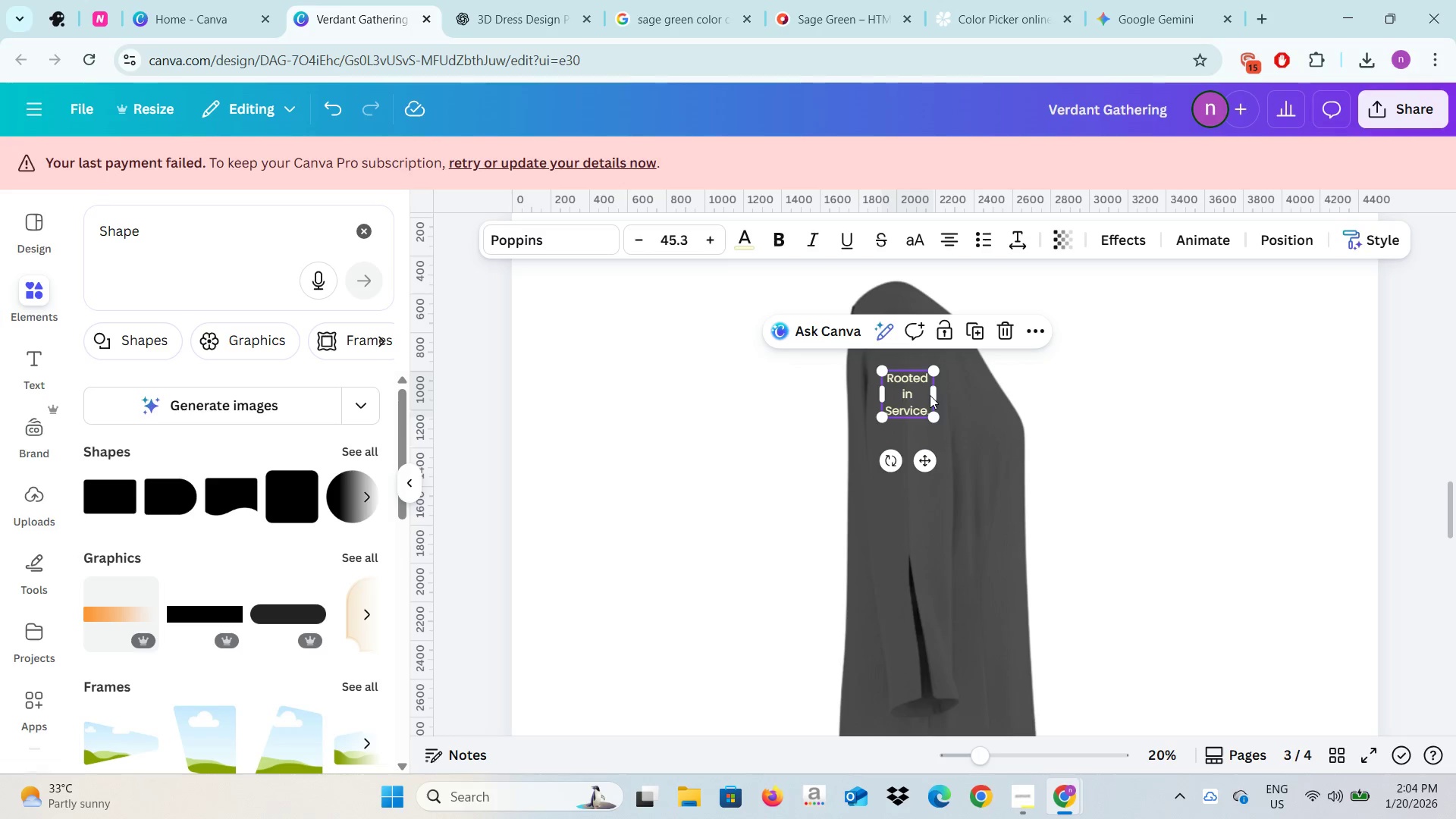 
left_click([930, 395])
 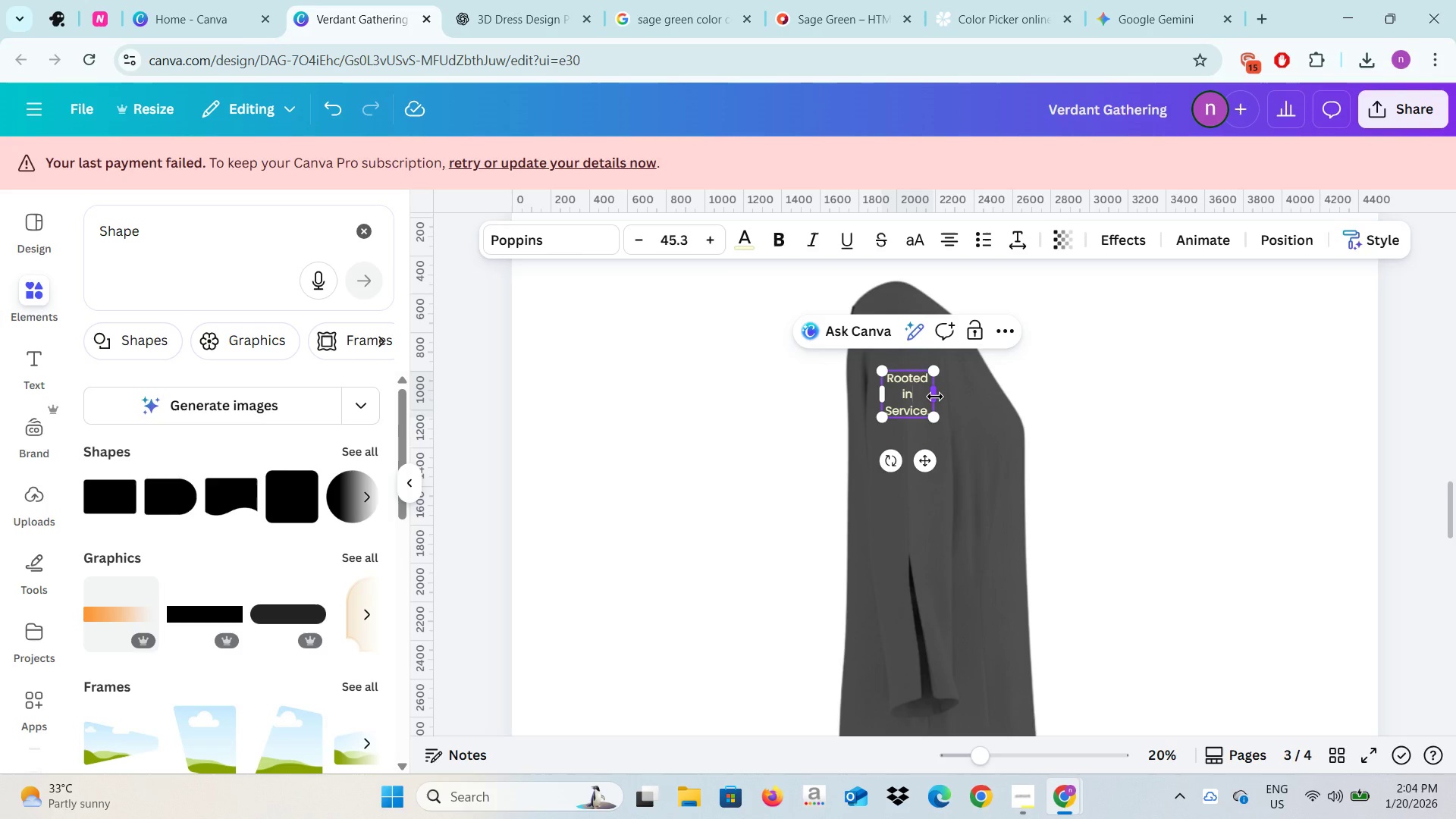 
left_click_drag(start_coordinate=[935, 397], to_coordinate=[960, 401])
 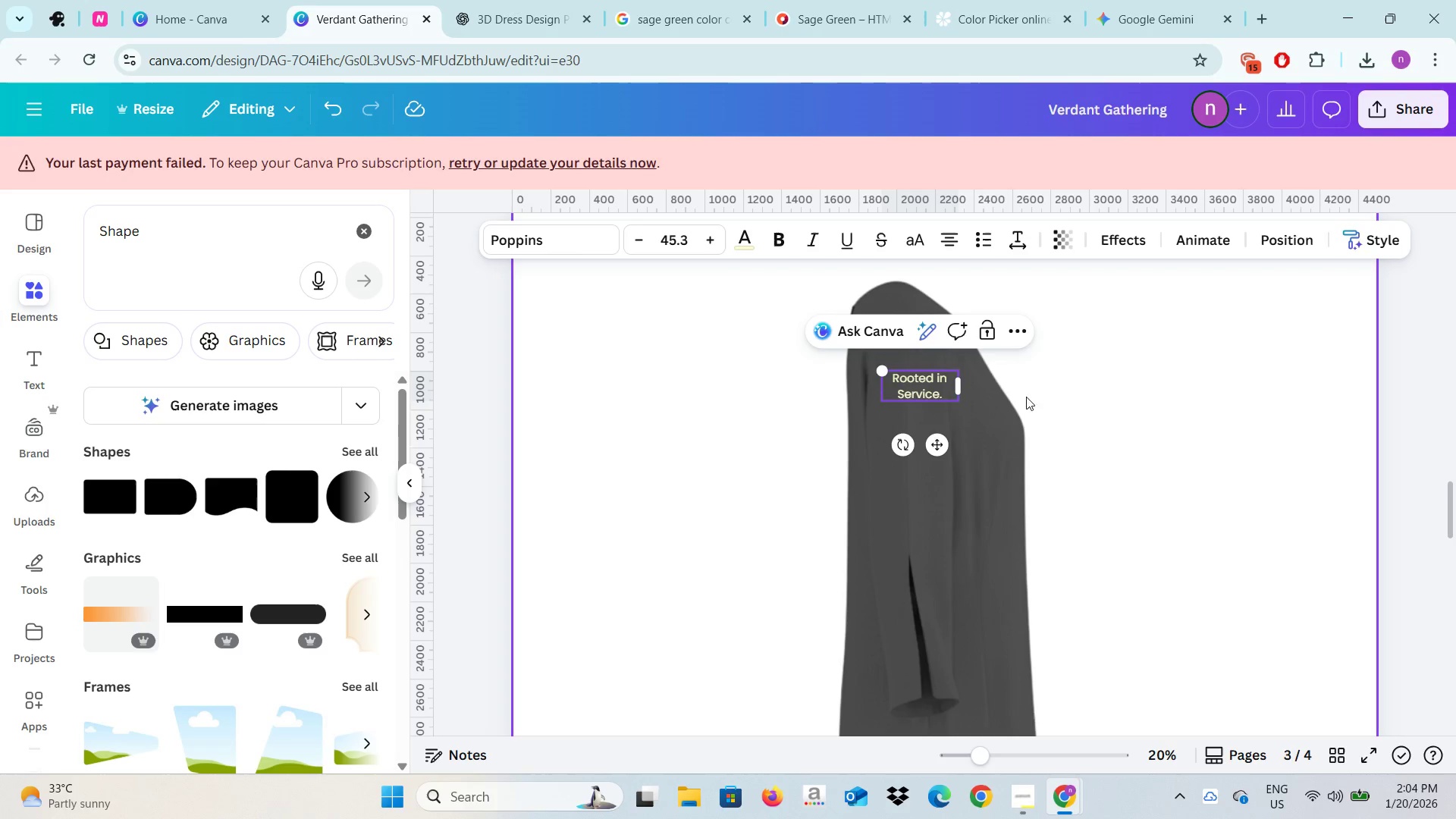 
left_click([1035, 409])
 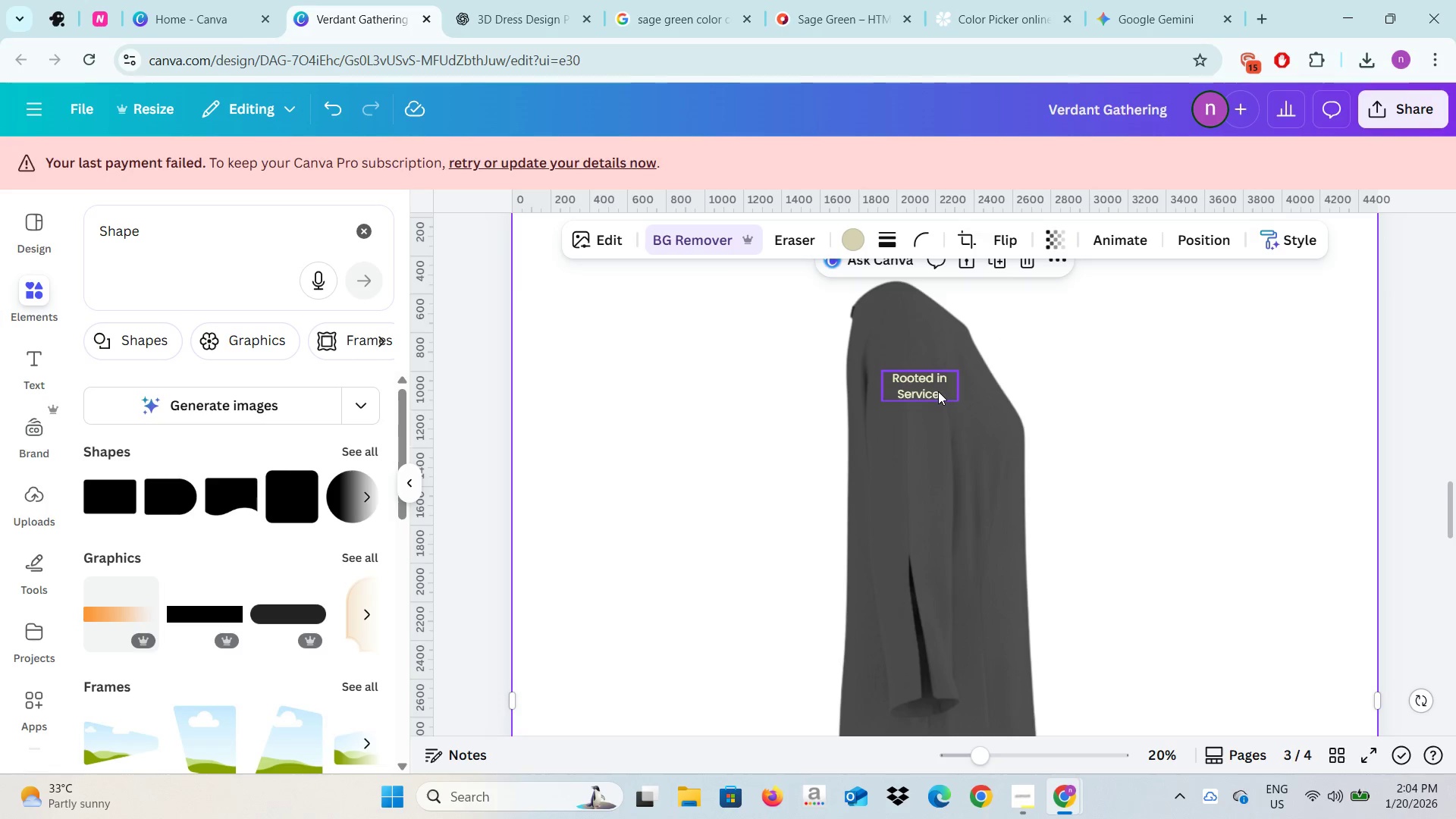 
left_click_drag(start_coordinate=[938, 391], to_coordinate=[928, 387])
 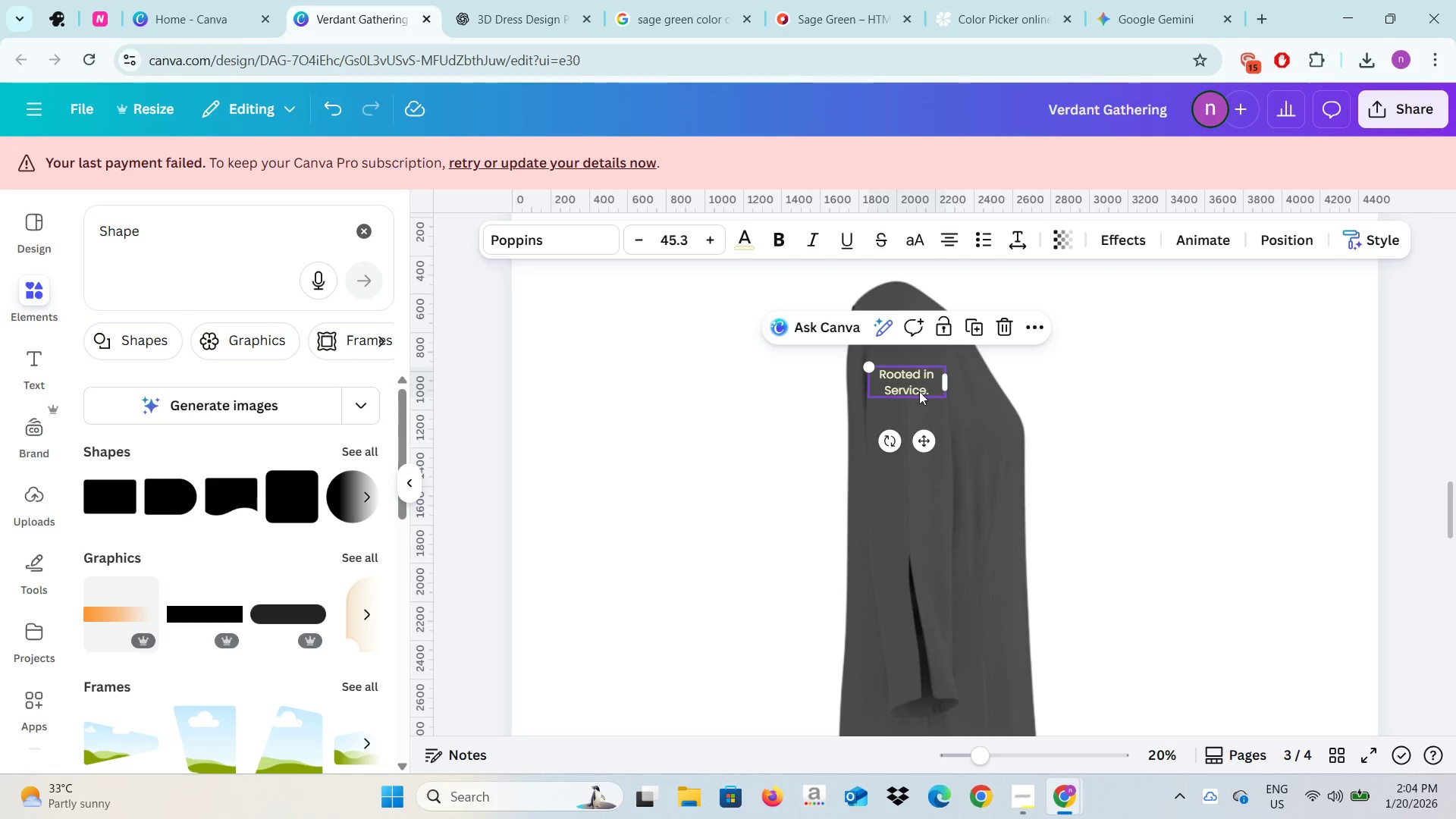 
left_click_drag(start_coordinate=[918, 391], to_coordinate=[914, 384])
 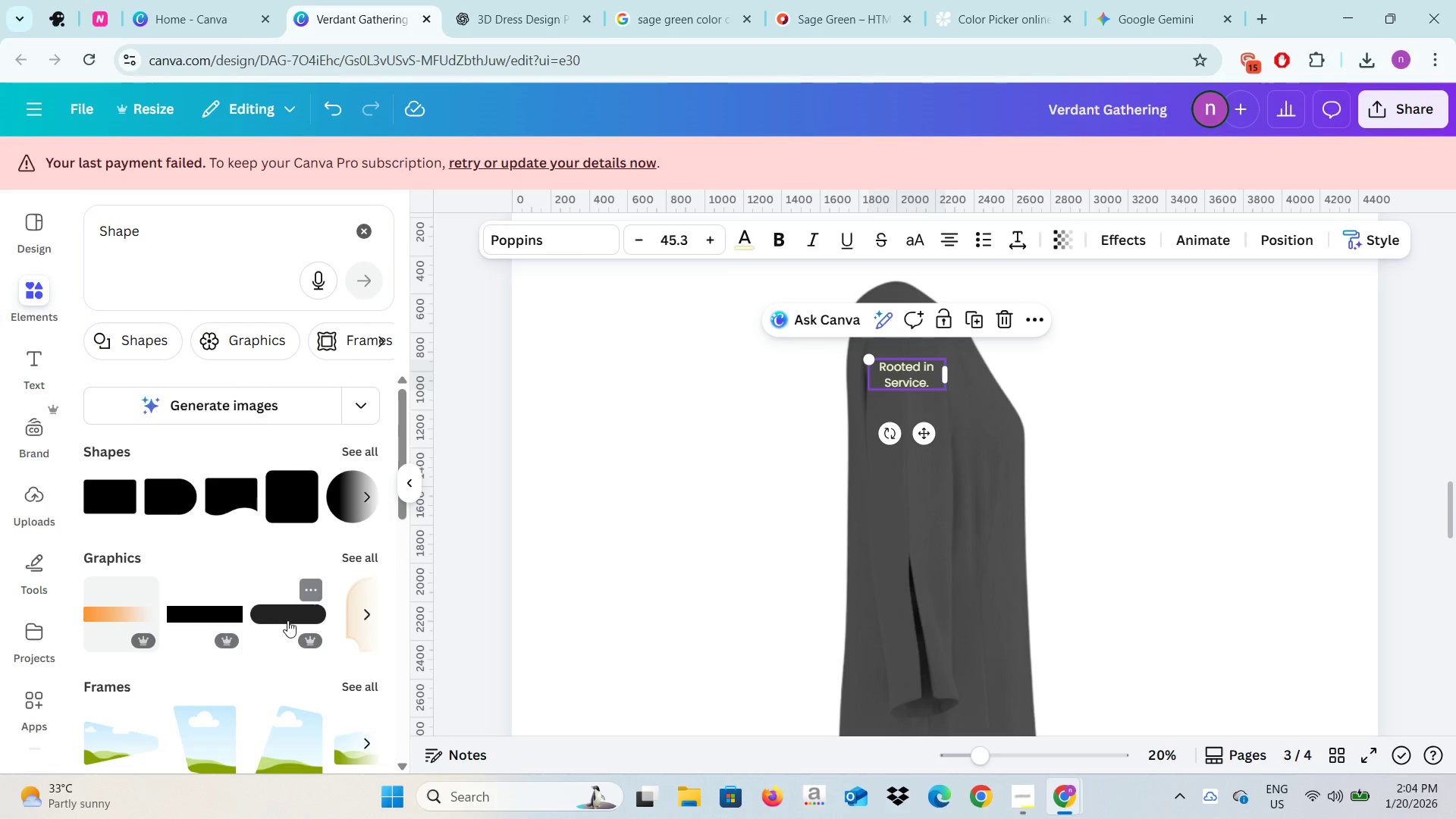 
left_click([276, 617])
 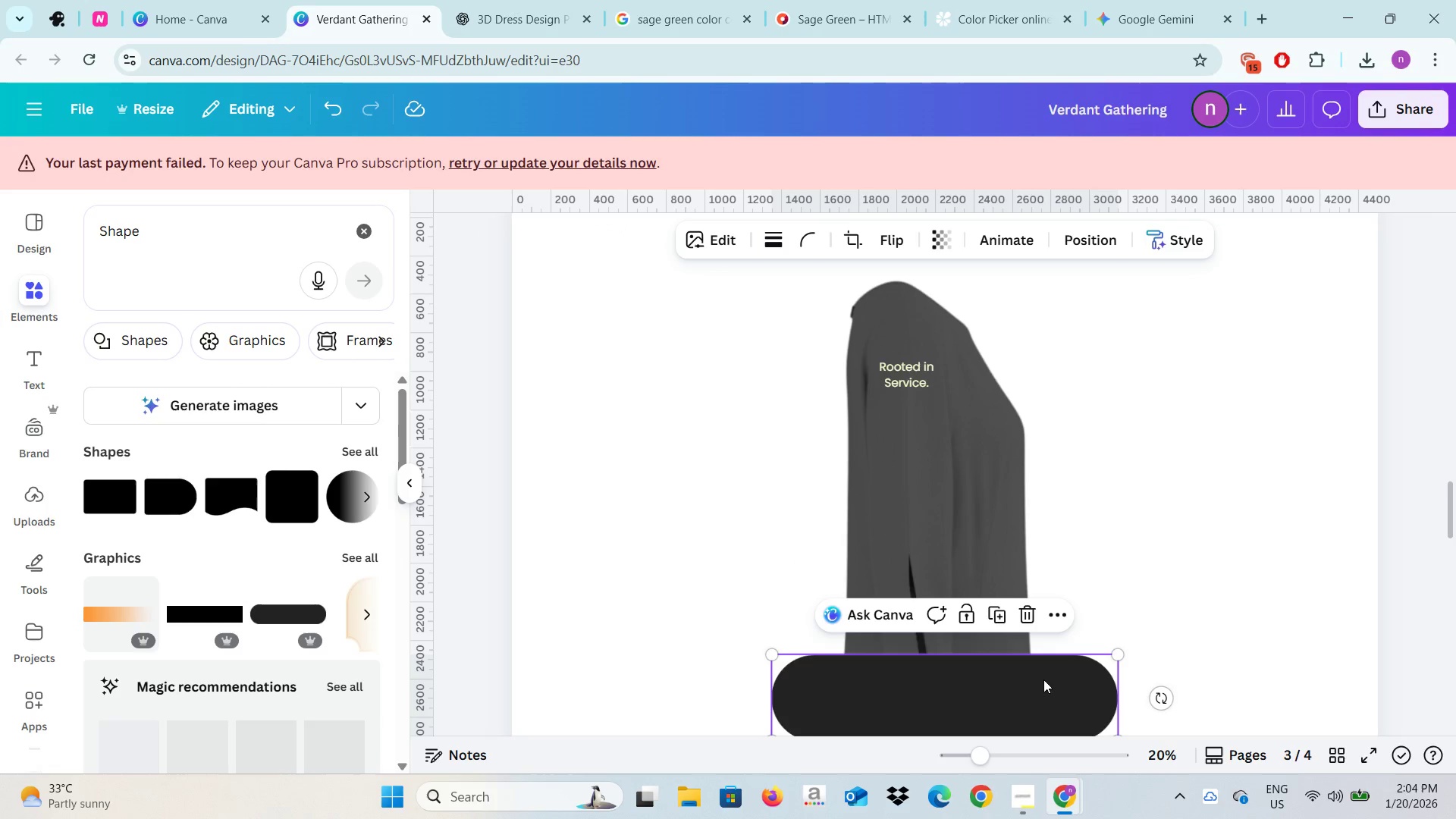 
left_click_drag(start_coordinate=[1043, 680], to_coordinate=[1129, 362])
 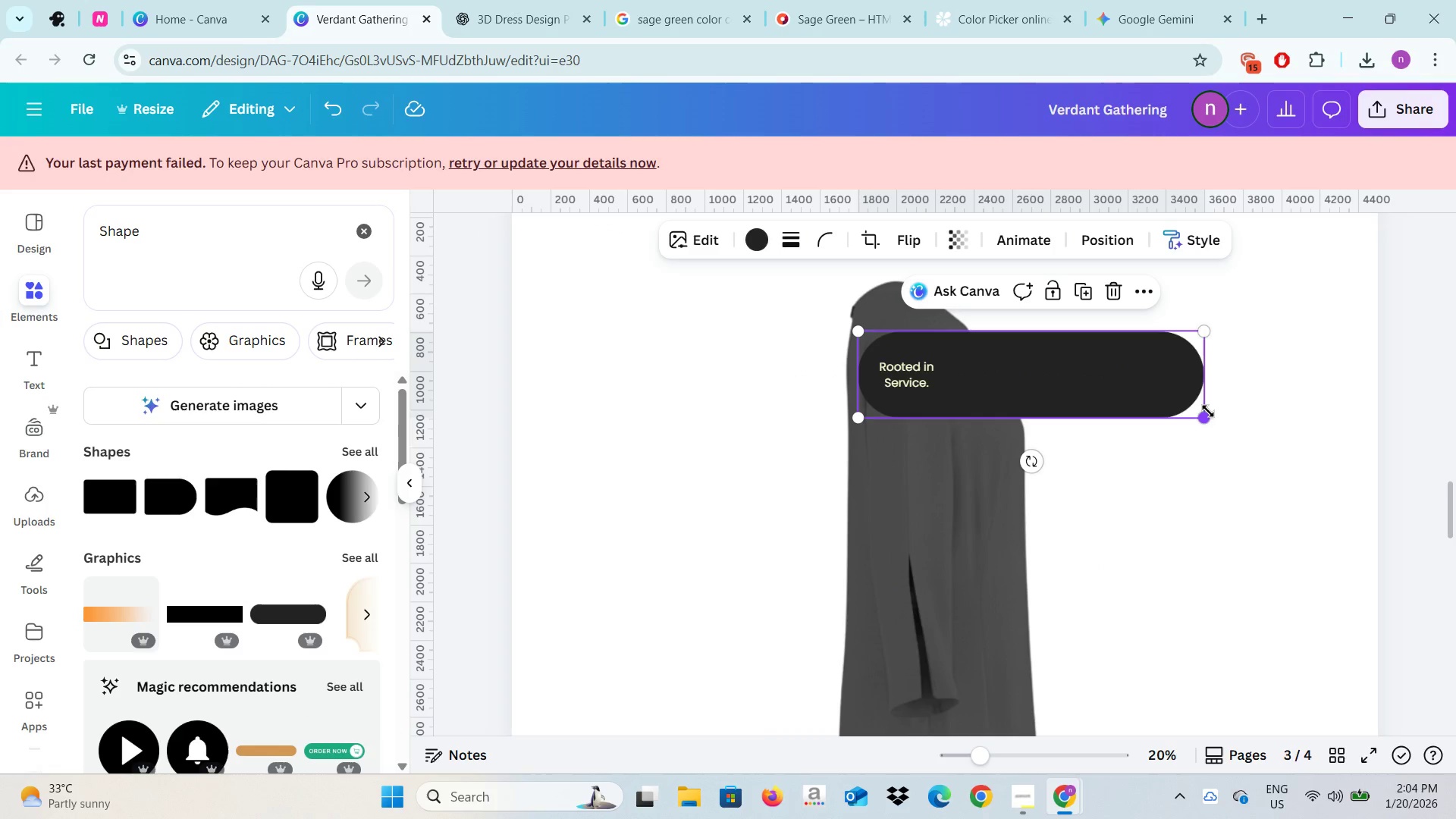 
left_click_drag(start_coordinate=[1205, 413], to_coordinate=[964, 406])
 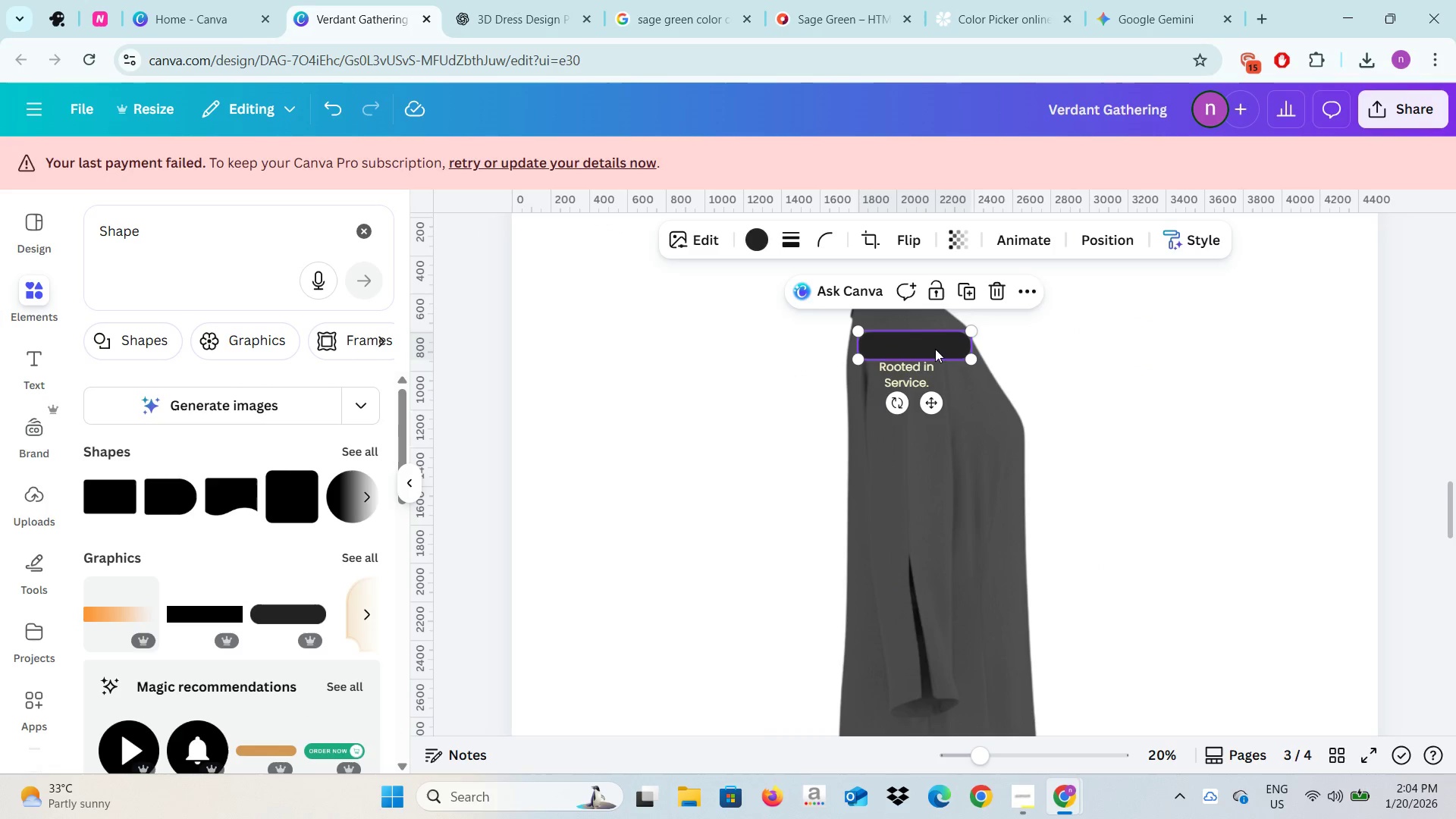 
left_click_drag(start_coordinate=[935, 347], to_coordinate=[928, 375])
 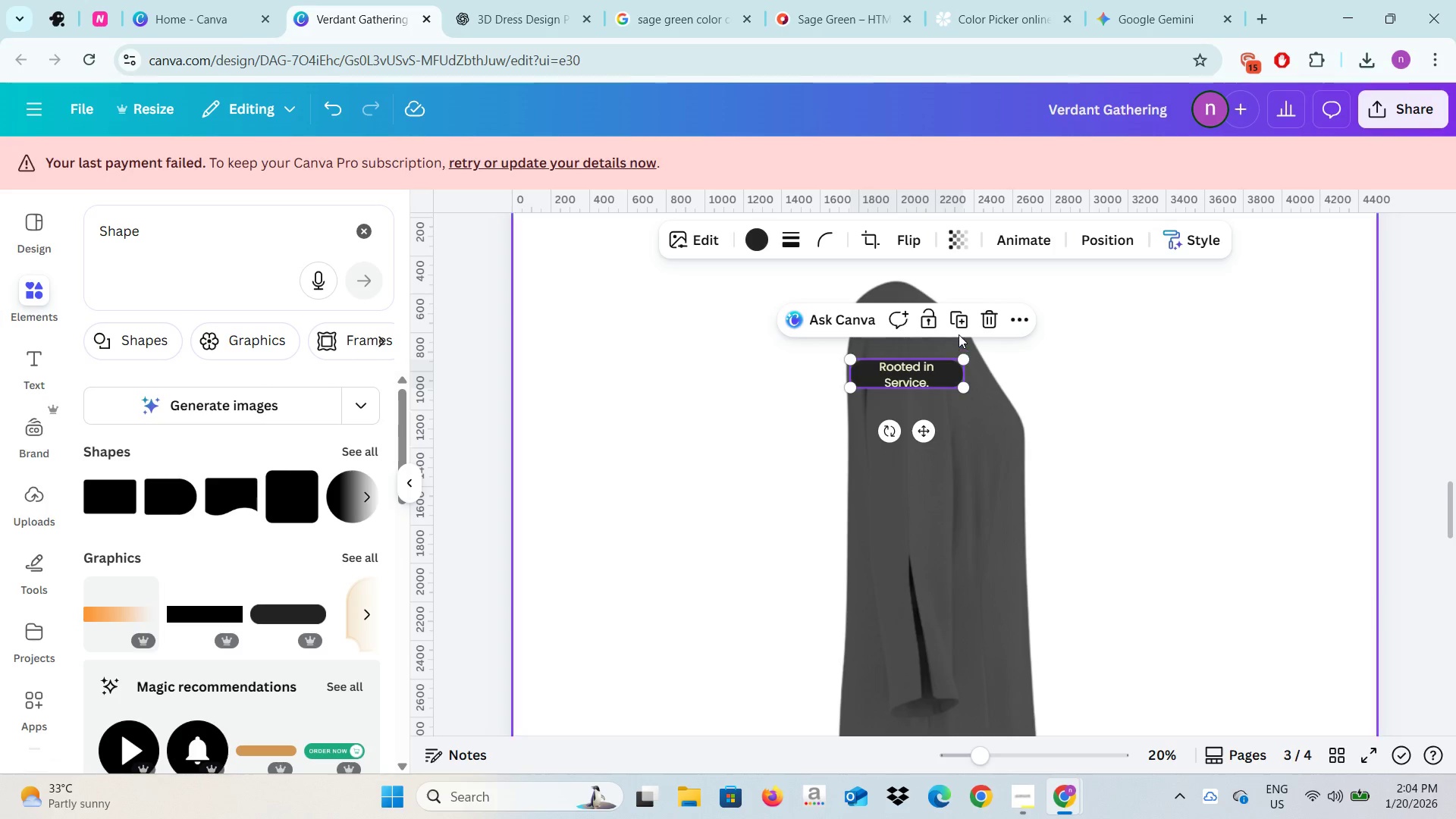 
left_click([993, 315])
 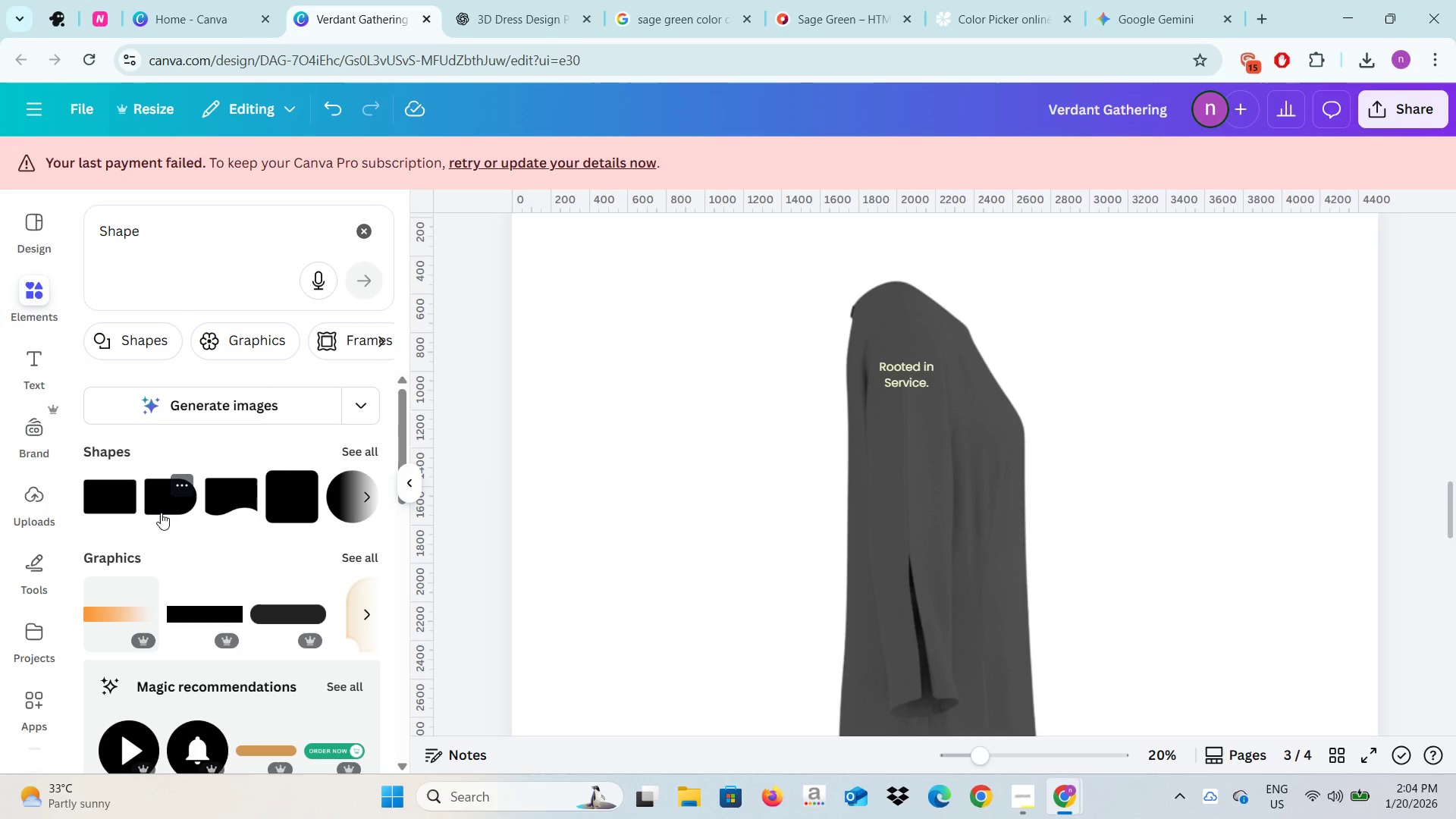 
left_click([160, 513])
 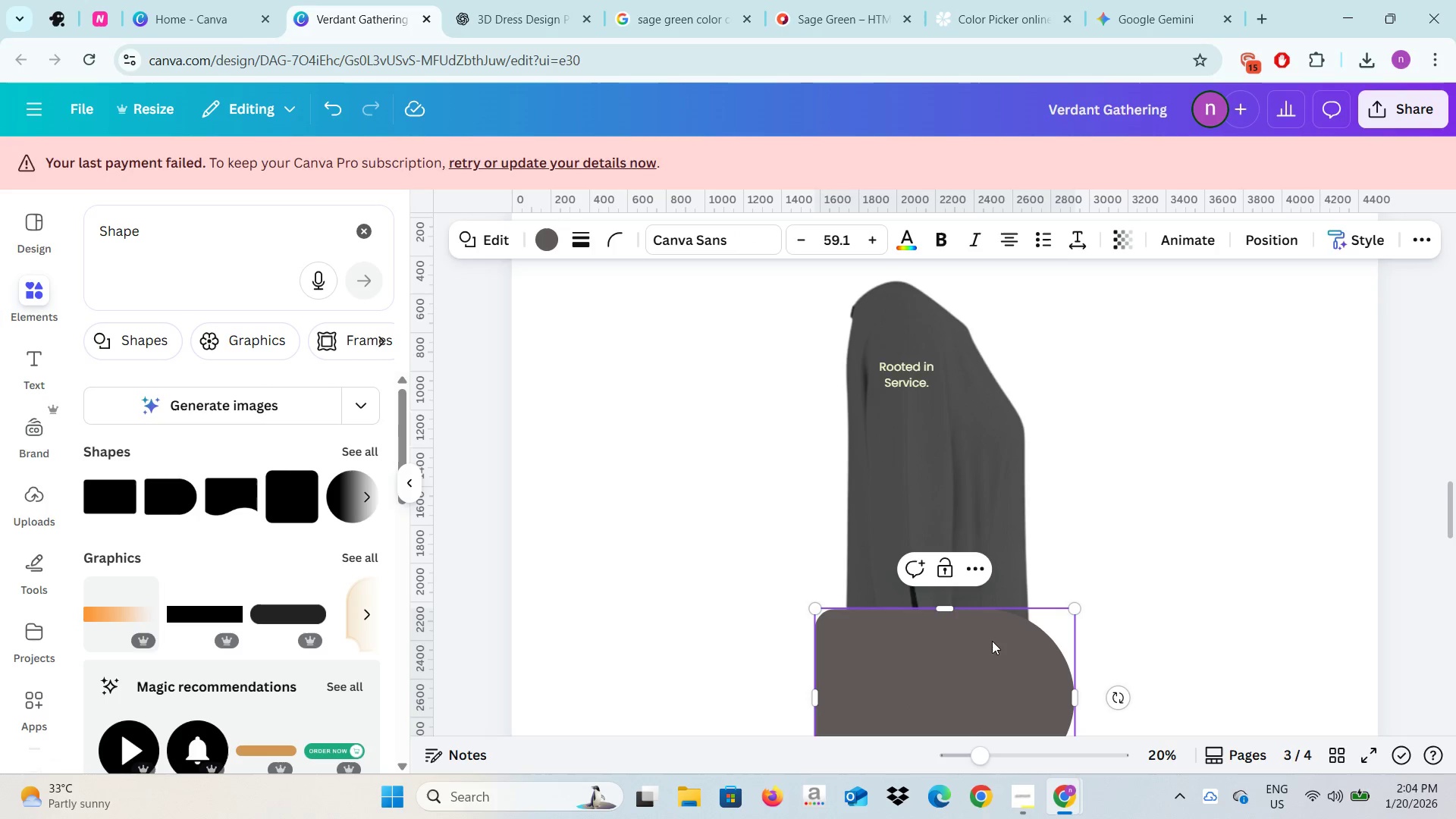 
left_click_drag(start_coordinate=[1005, 669], to_coordinate=[993, 440])
 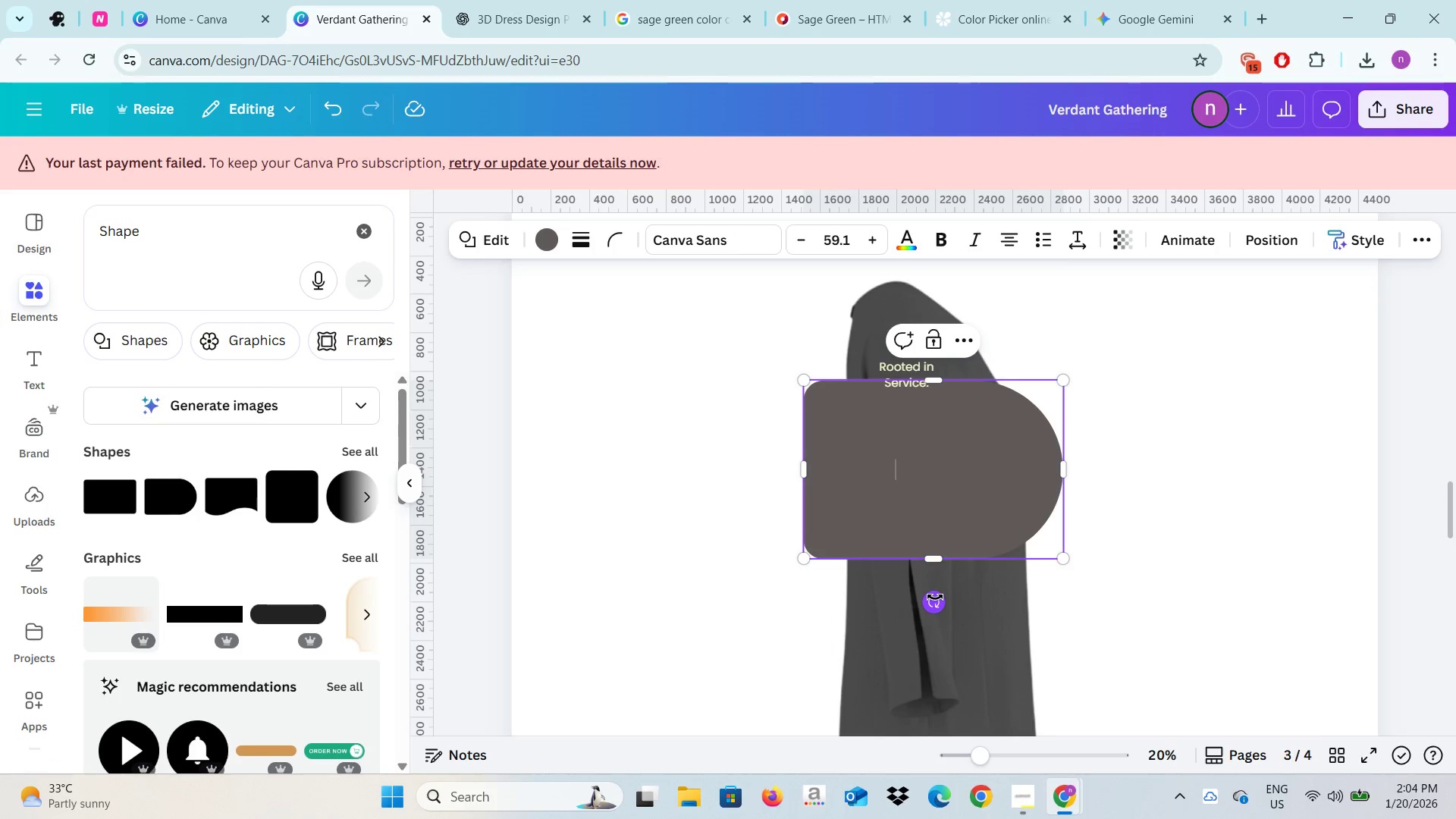 
wait(5.01)
 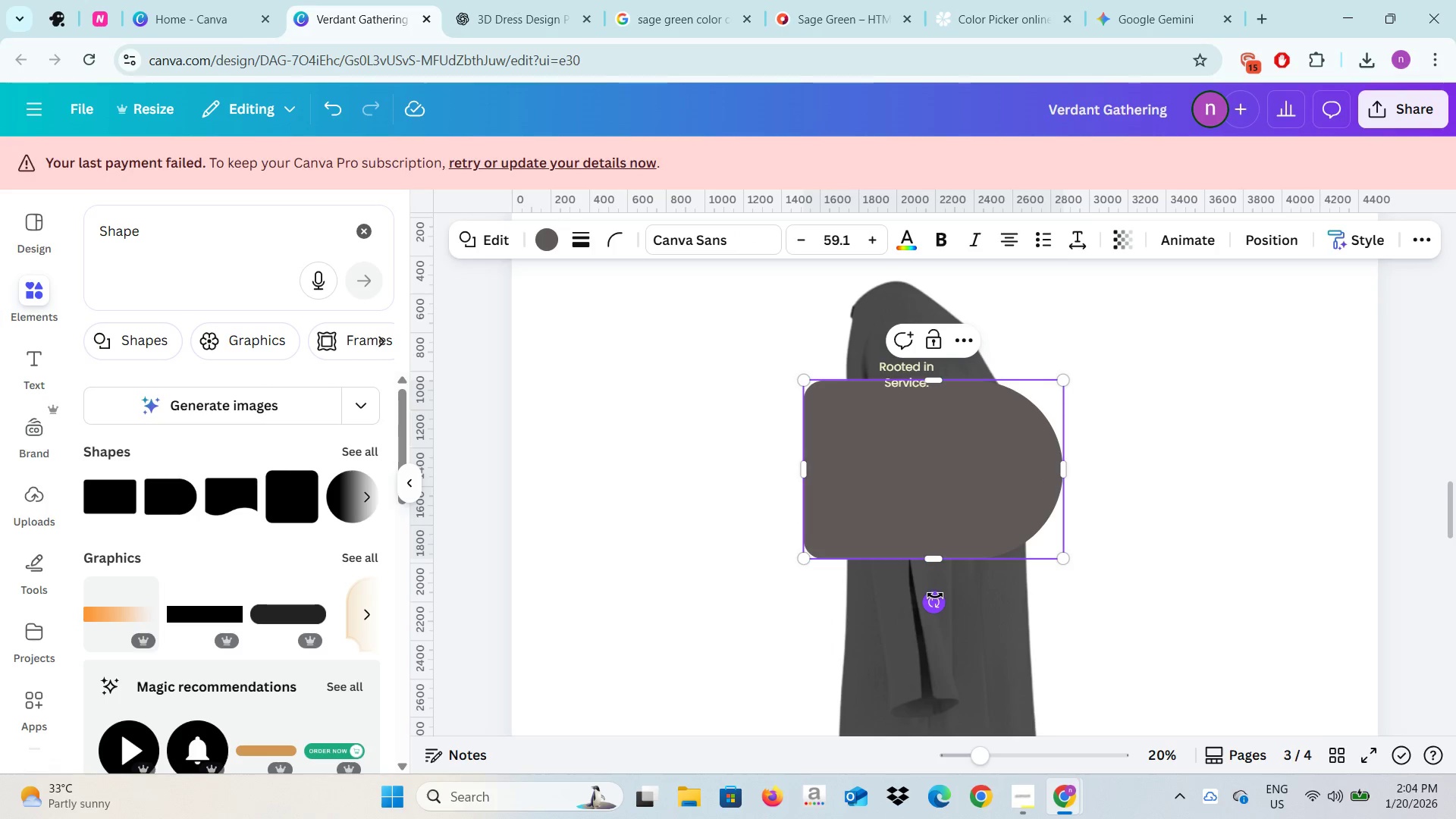 
left_click_drag(start_coordinate=[935, 601], to_coordinate=[976, 469])
 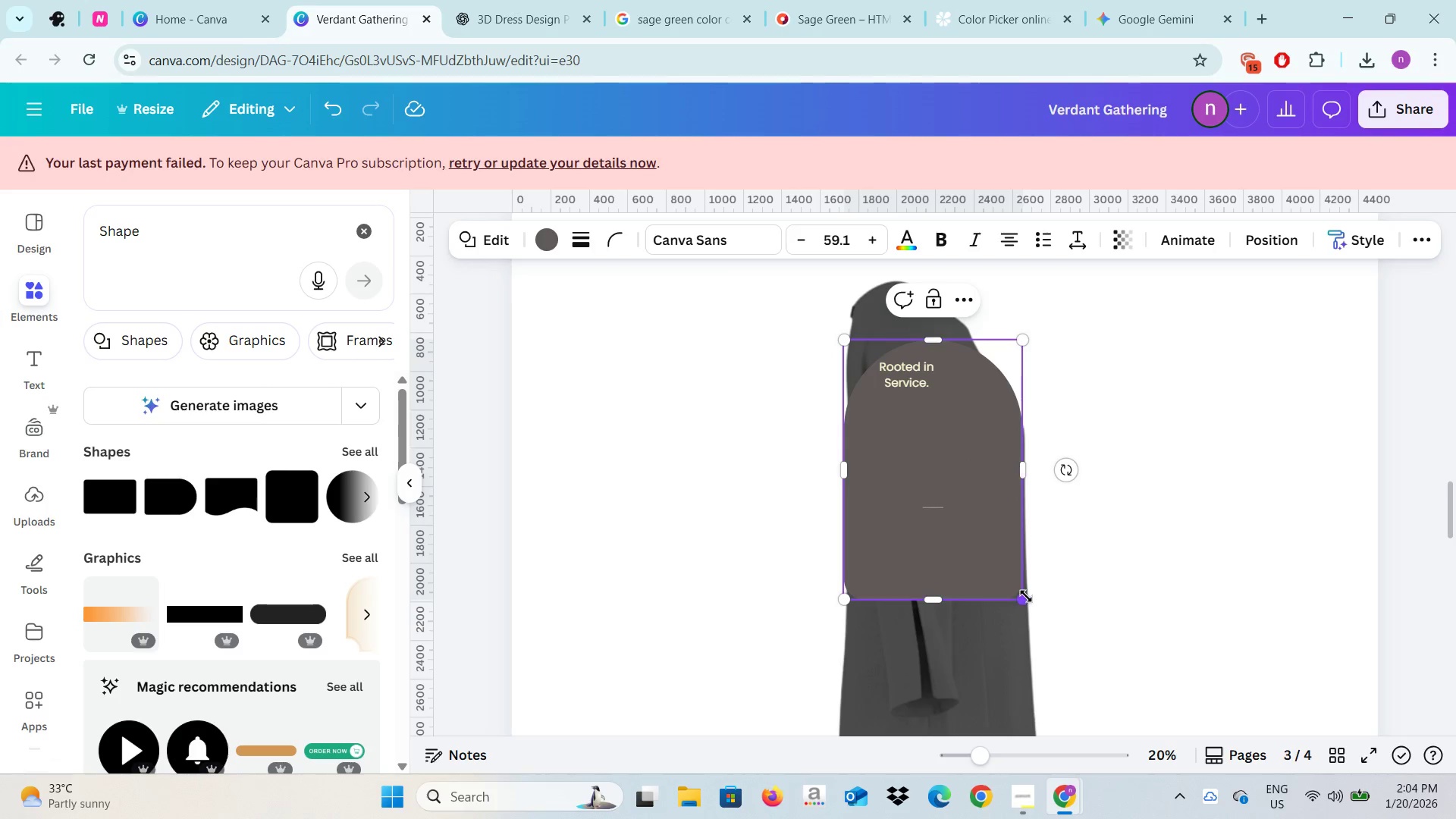 
left_click_drag(start_coordinate=[1026, 596], to_coordinate=[958, 457])
 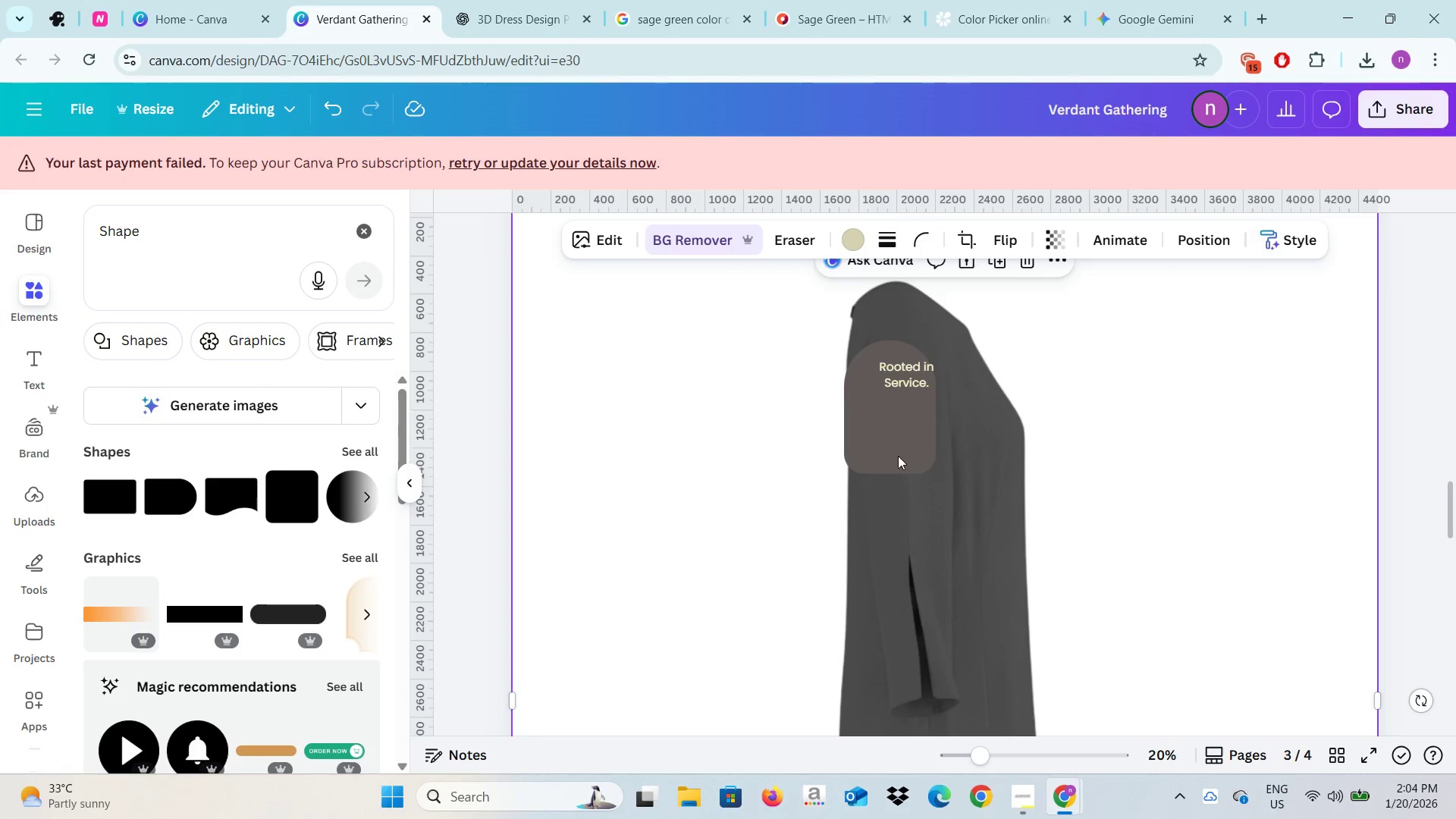 
left_click_drag(start_coordinate=[902, 453], to_coordinate=[915, 439])
 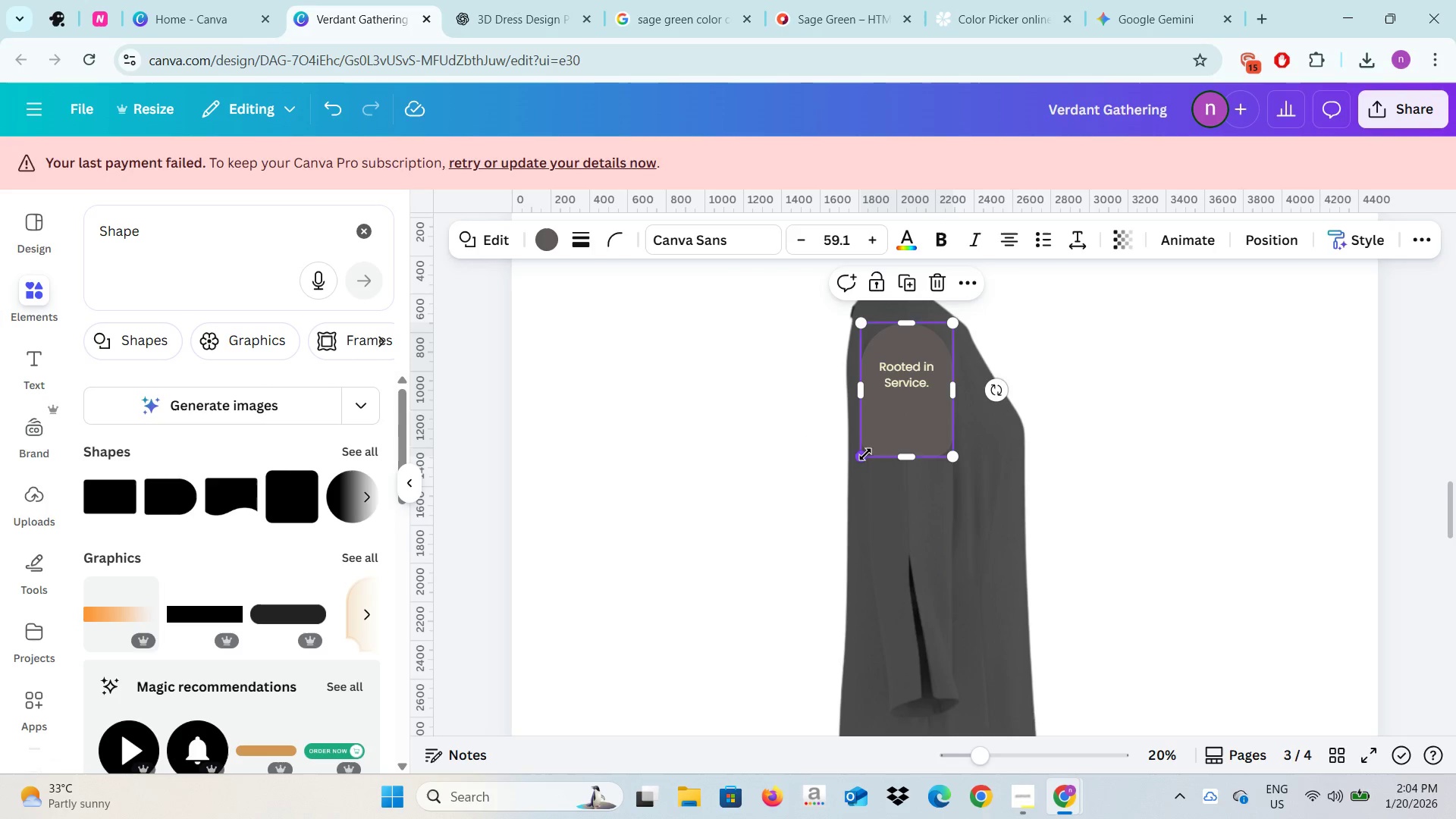 
left_click_drag(start_coordinate=[865, 454], to_coordinate=[880, 417])
 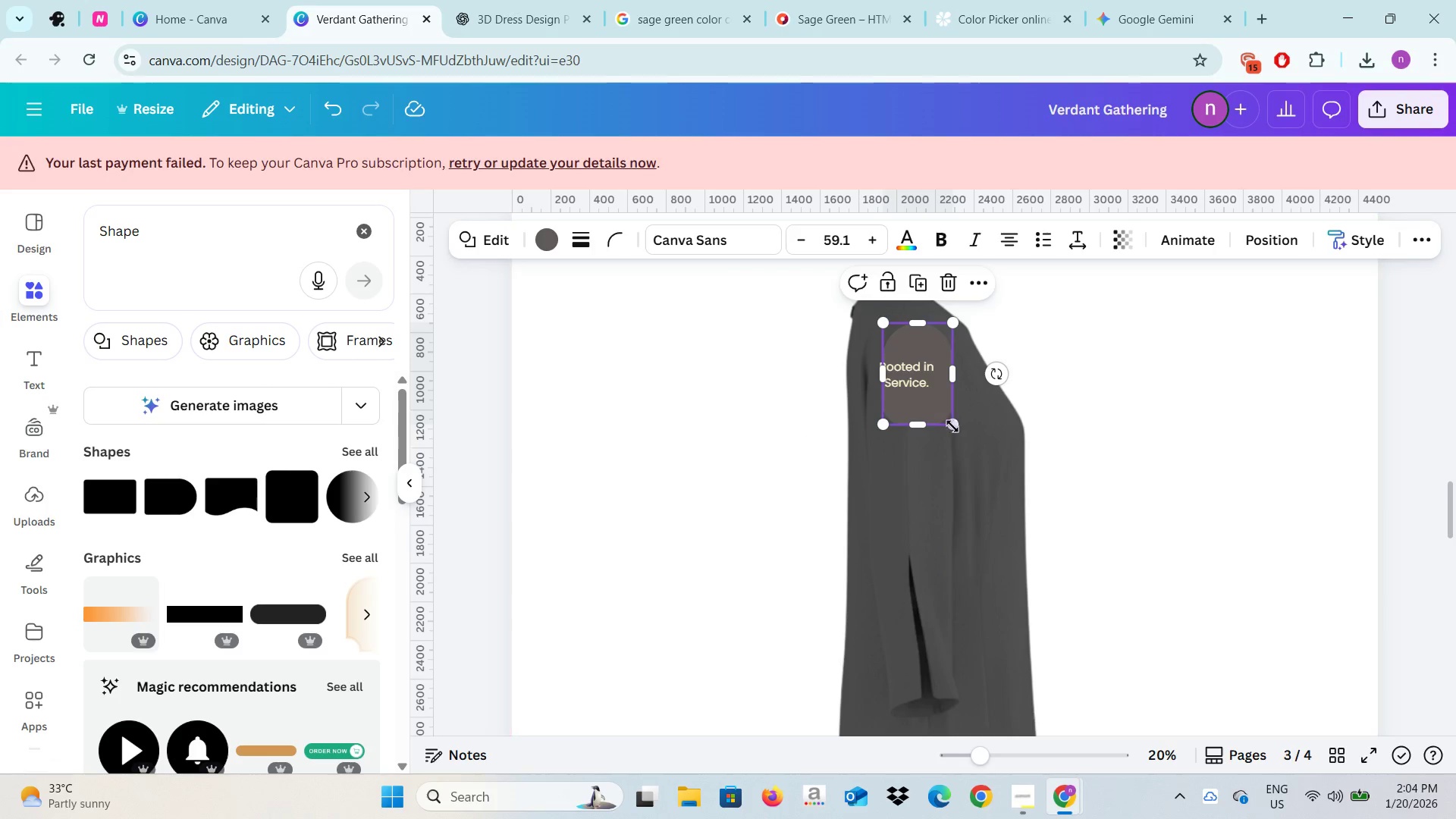 
left_click_drag(start_coordinate=[951, 424], to_coordinate=[934, 415])
 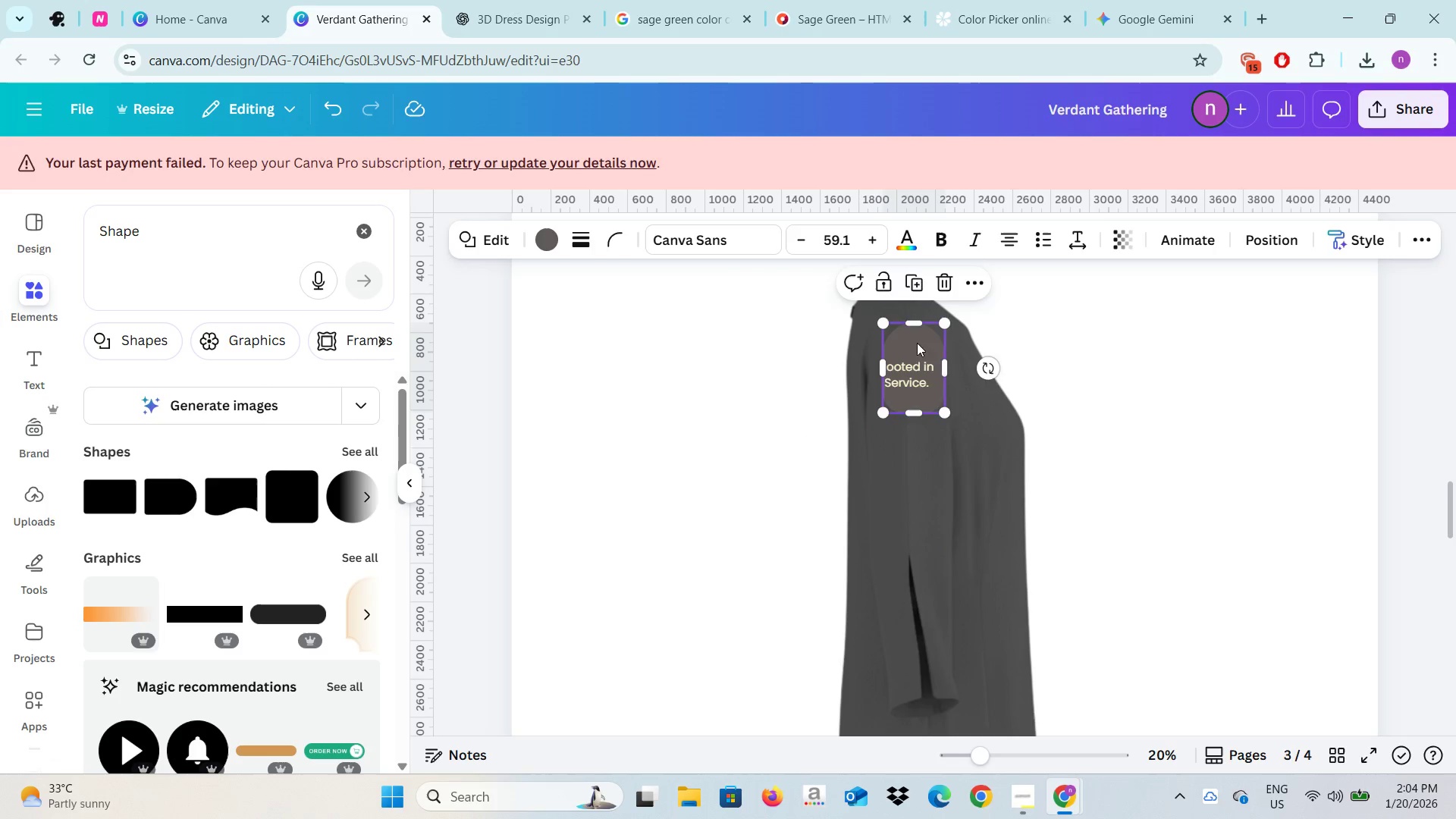 
left_click_drag(start_coordinate=[918, 343], to_coordinate=[913, 357])
 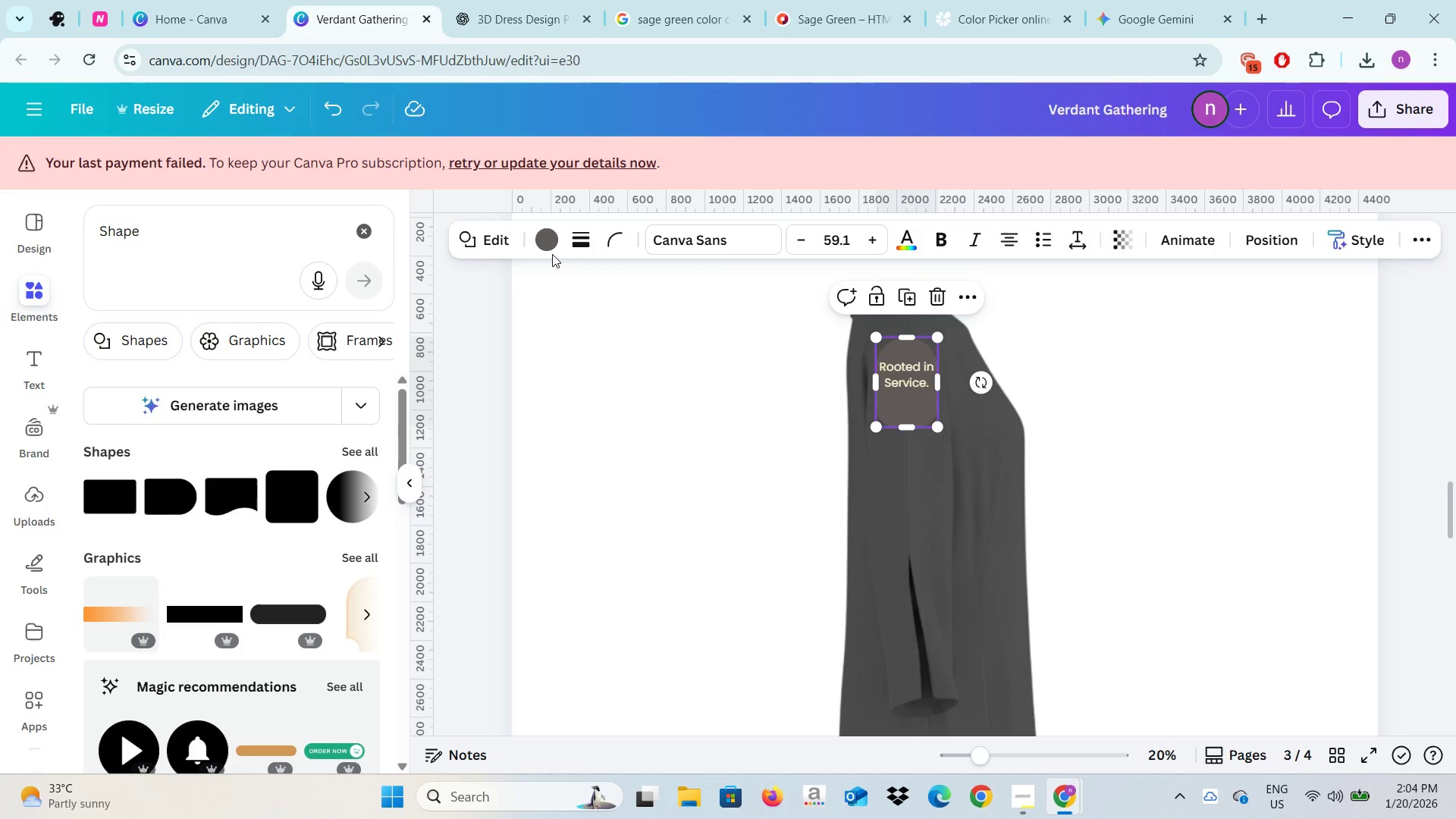 
left_click([552, 249])
 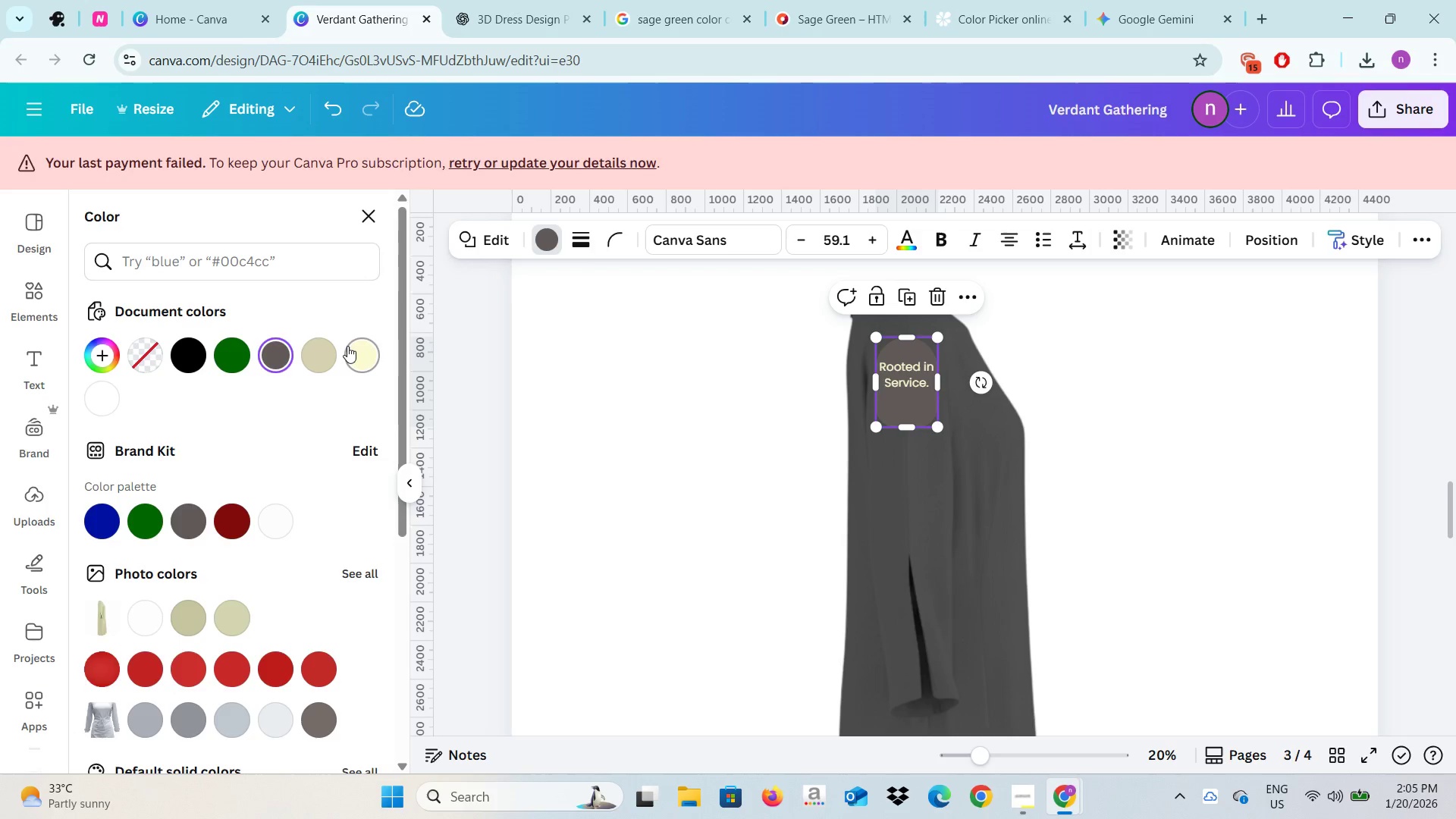 
left_click([350, 348])
 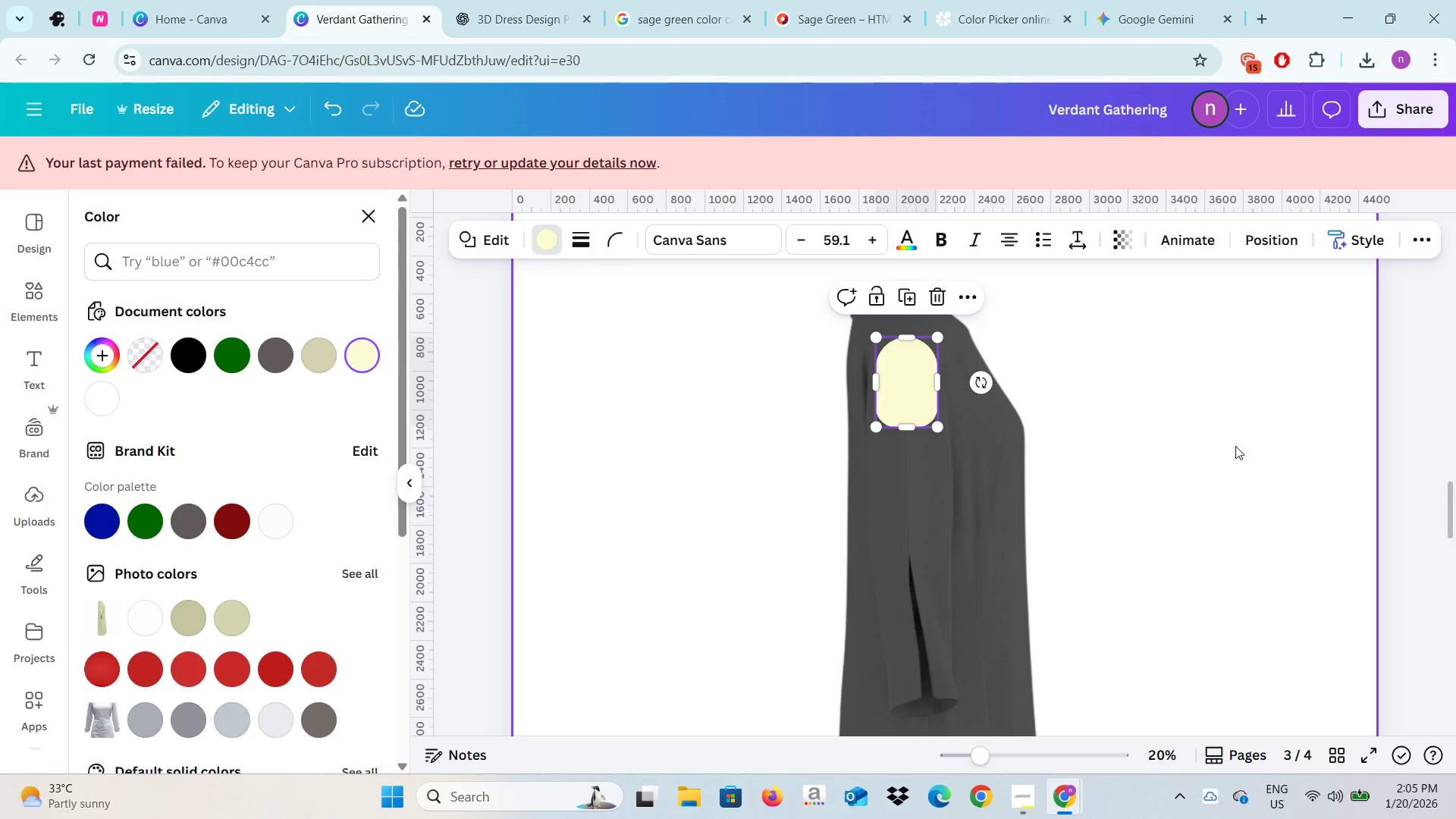 
left_click([1235, 446])
 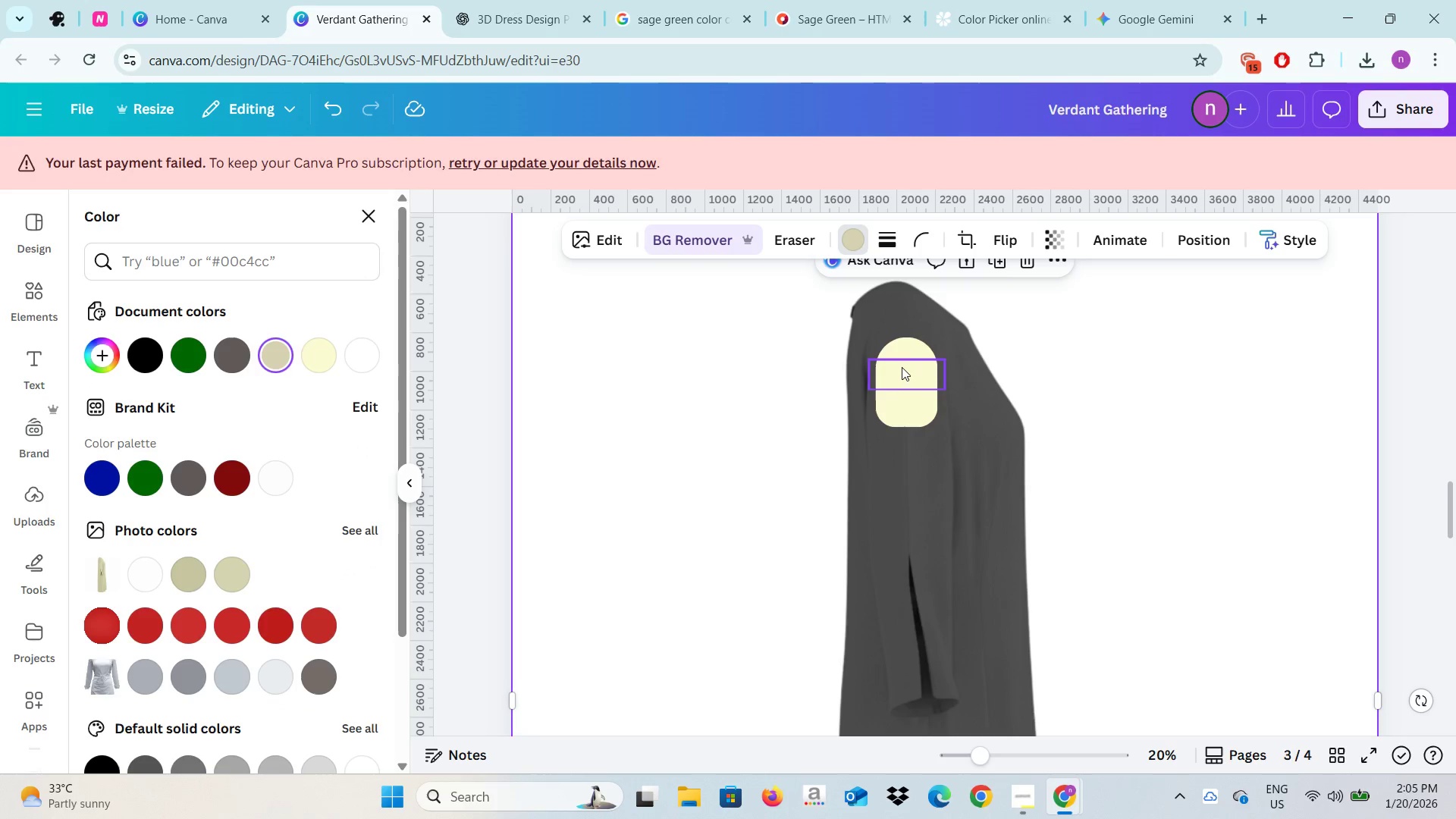 
left_click([902, 366])
 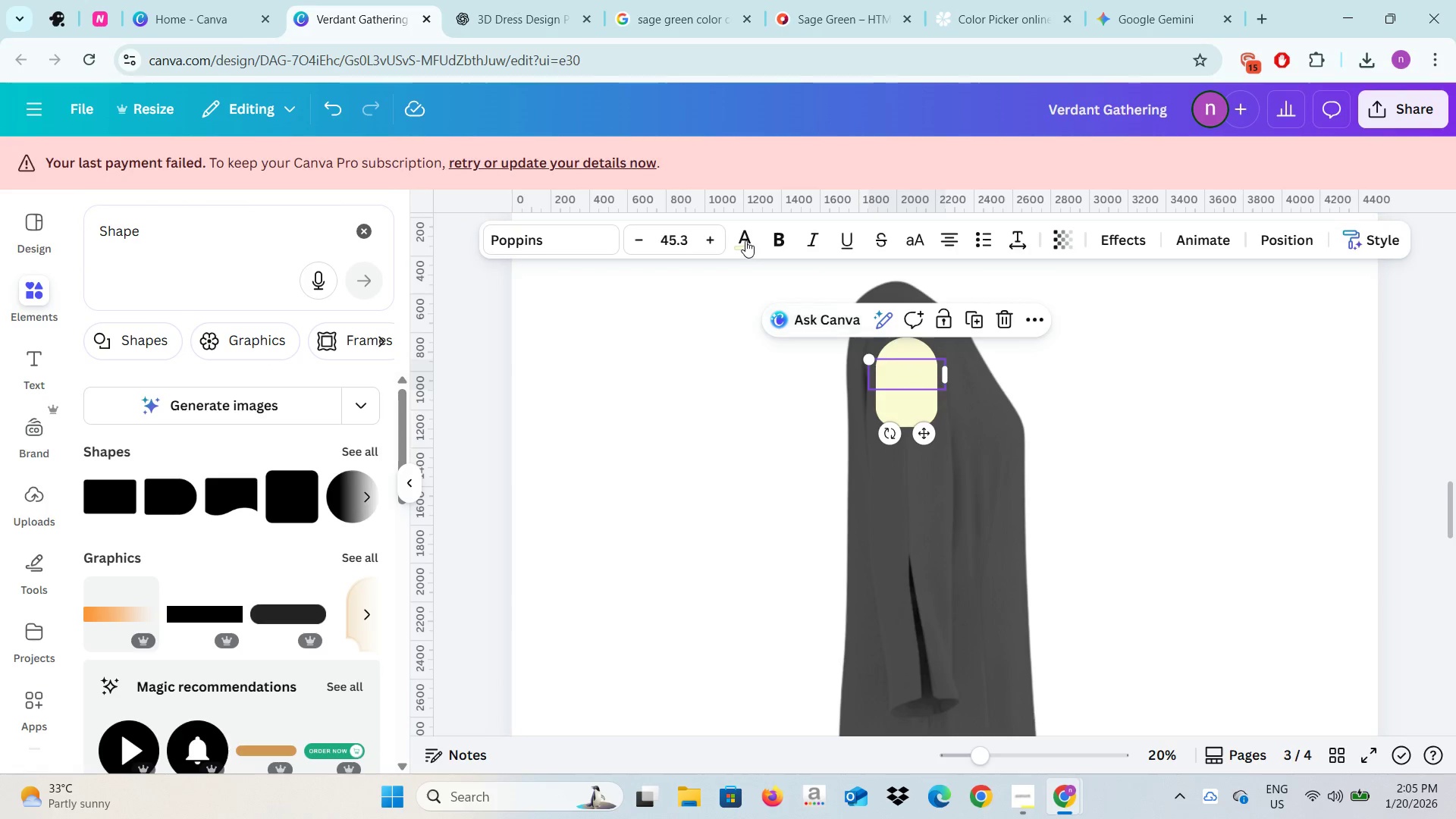 
left_click([745, 240])
 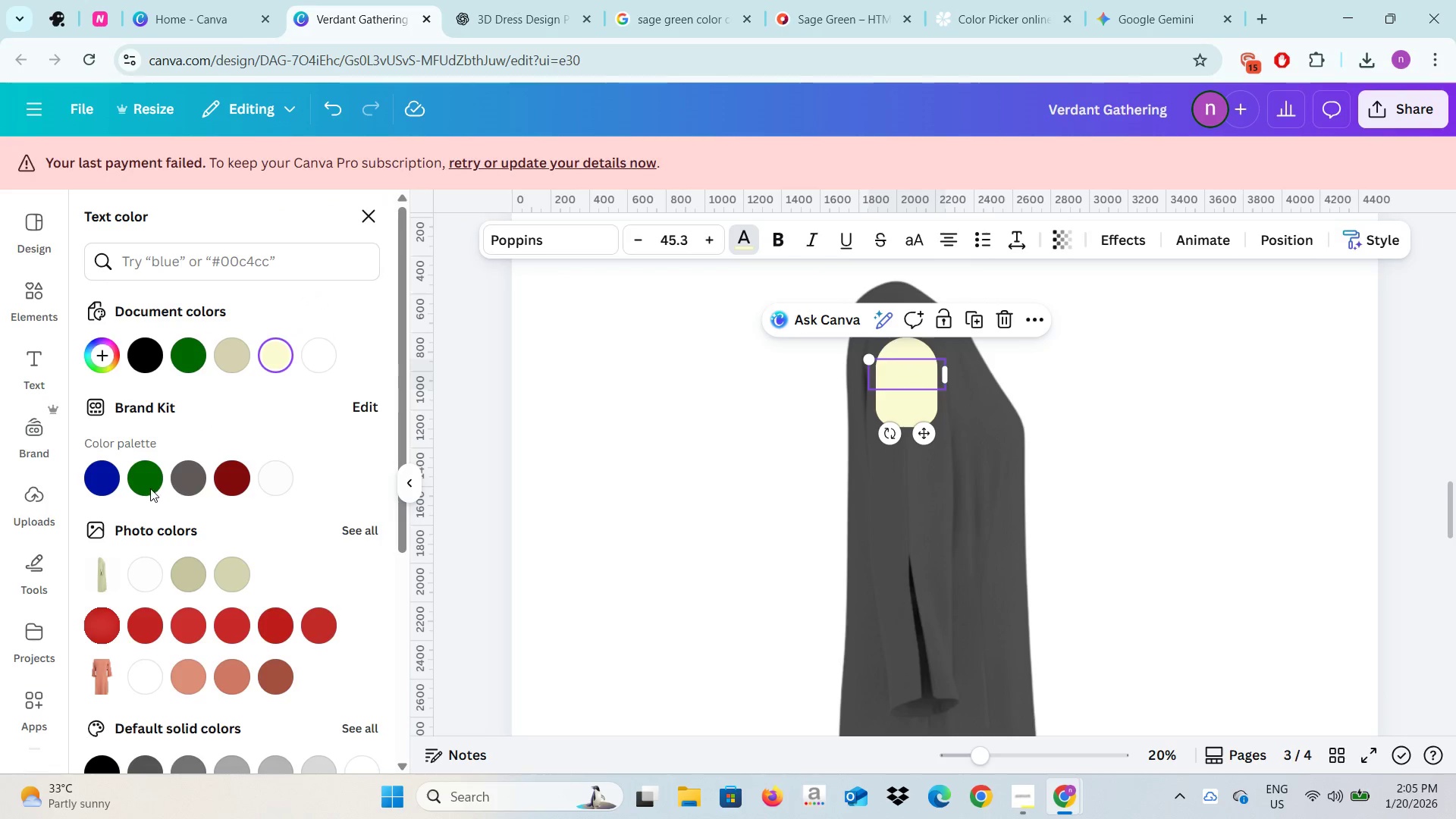 
left_click([145, 482])
 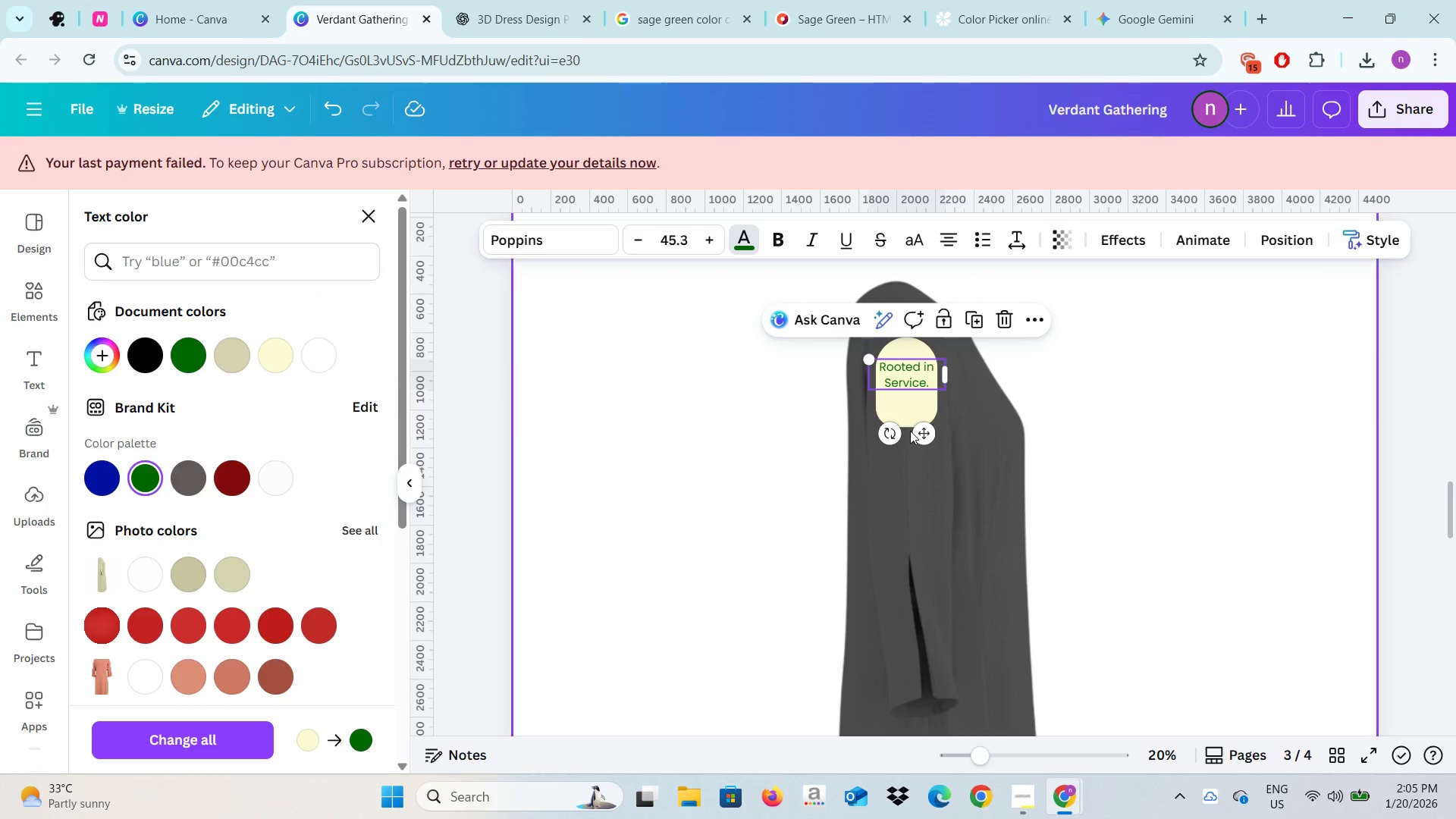 
left_click([992, 419])
 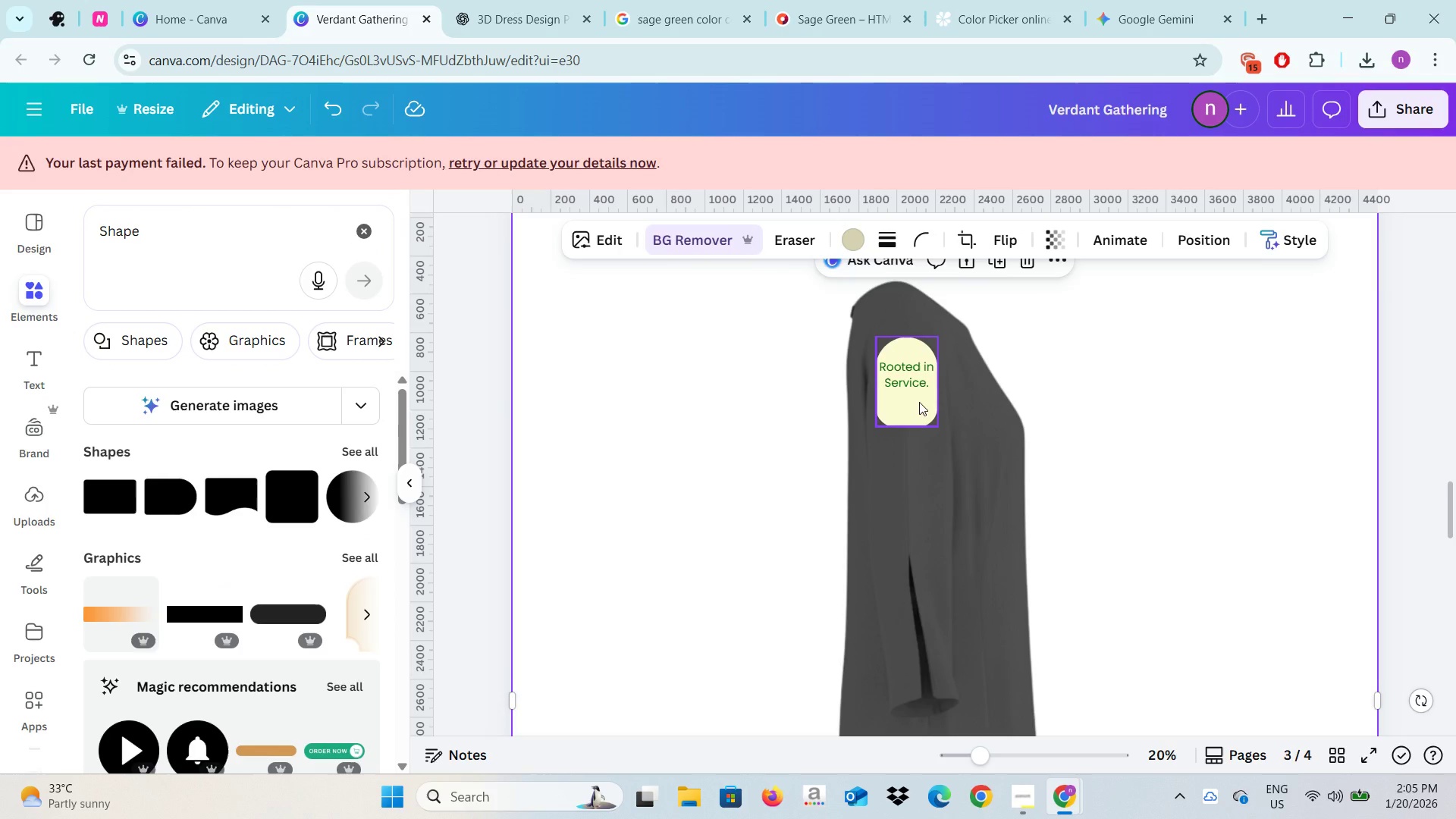 
left_click([919, 402])
 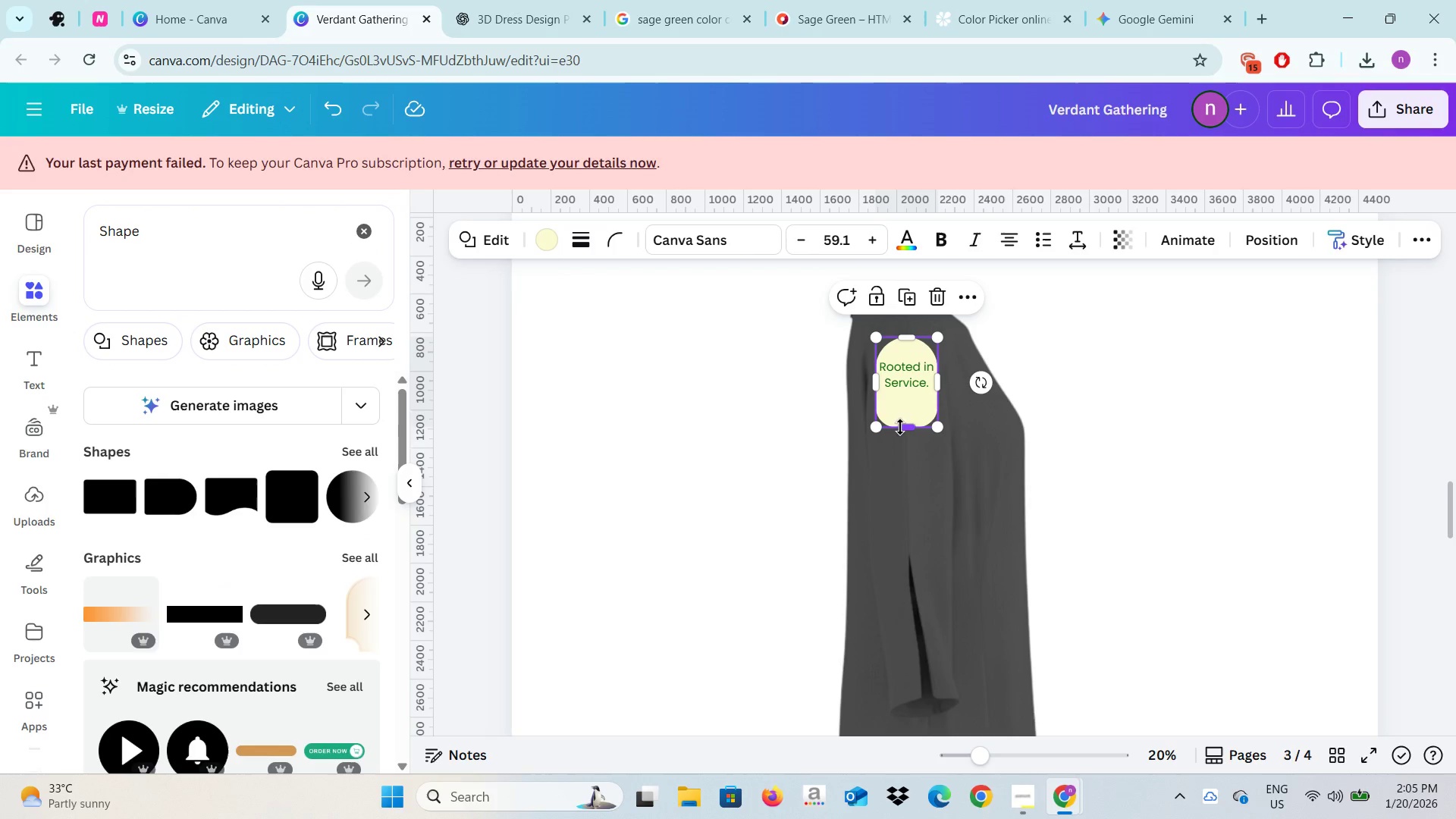 
left_click_drag(start_coordinate=[900, 427], to_coordinate=[902, 407])
 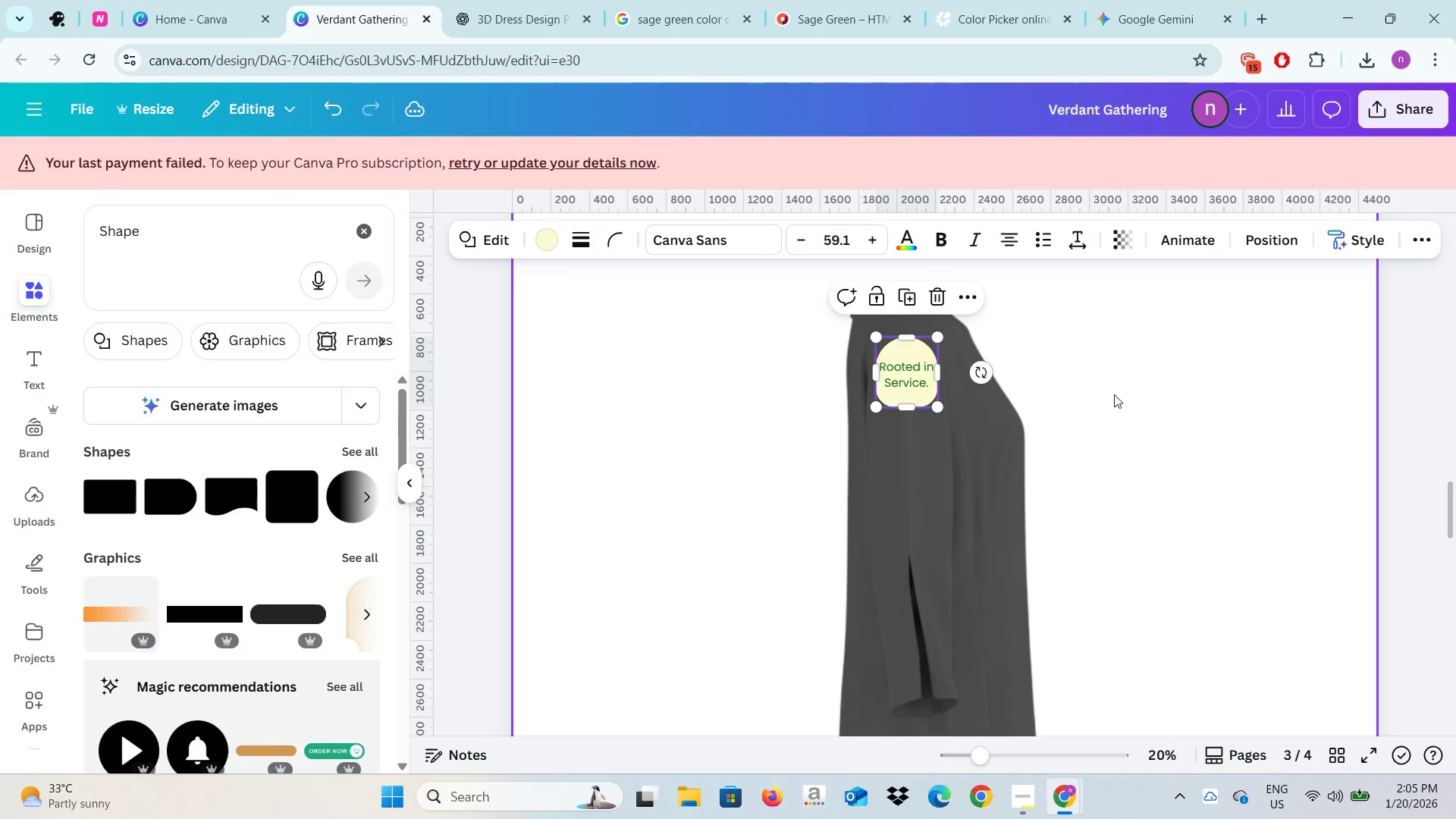 
left_click([1114, 394])
 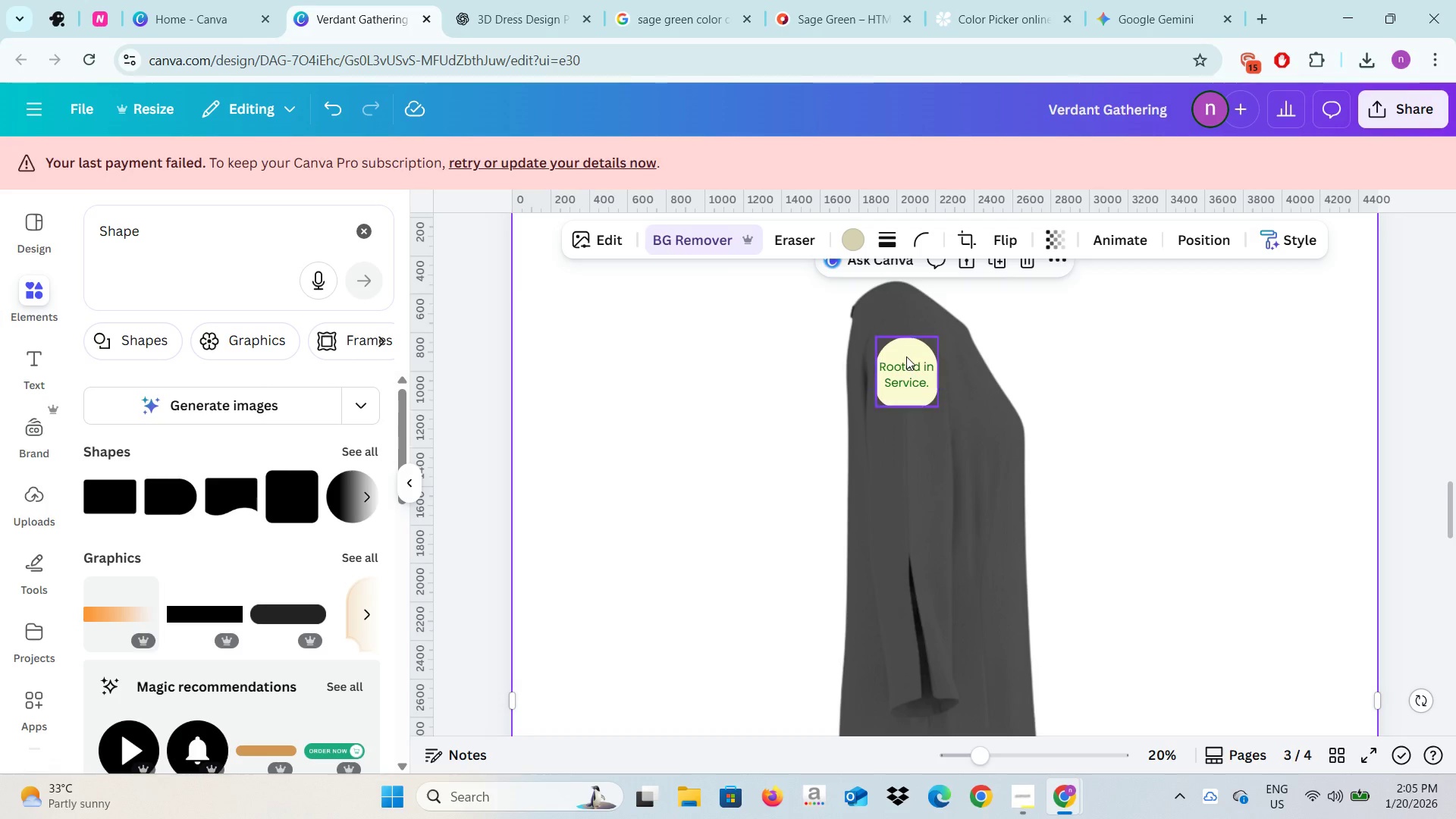 
left_click([905, 356])
 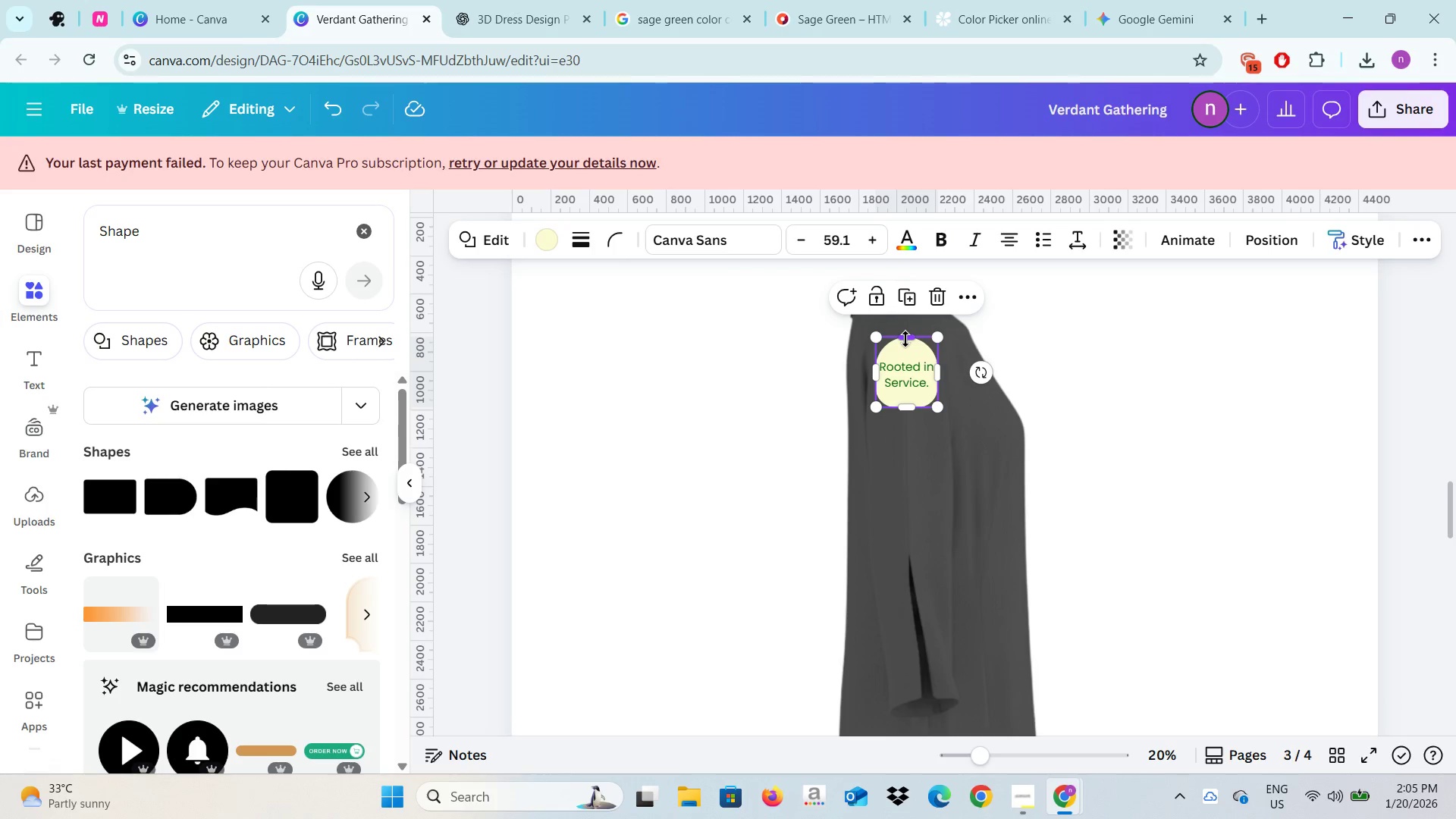 
left_click_drag(start_coordinate=[905, 339], to_coordinate=[905, 344])
 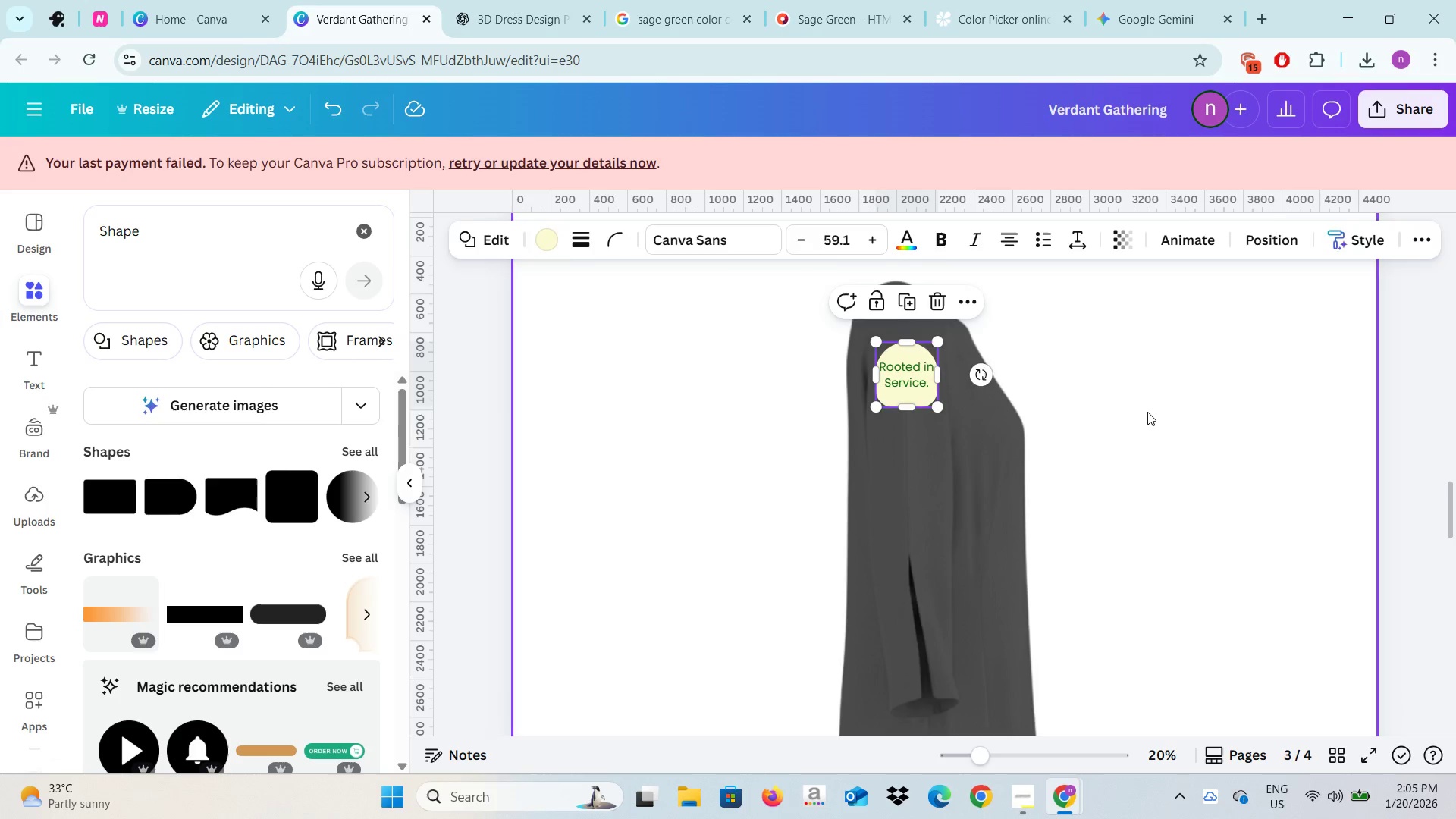 
left_click([1147, 412])
 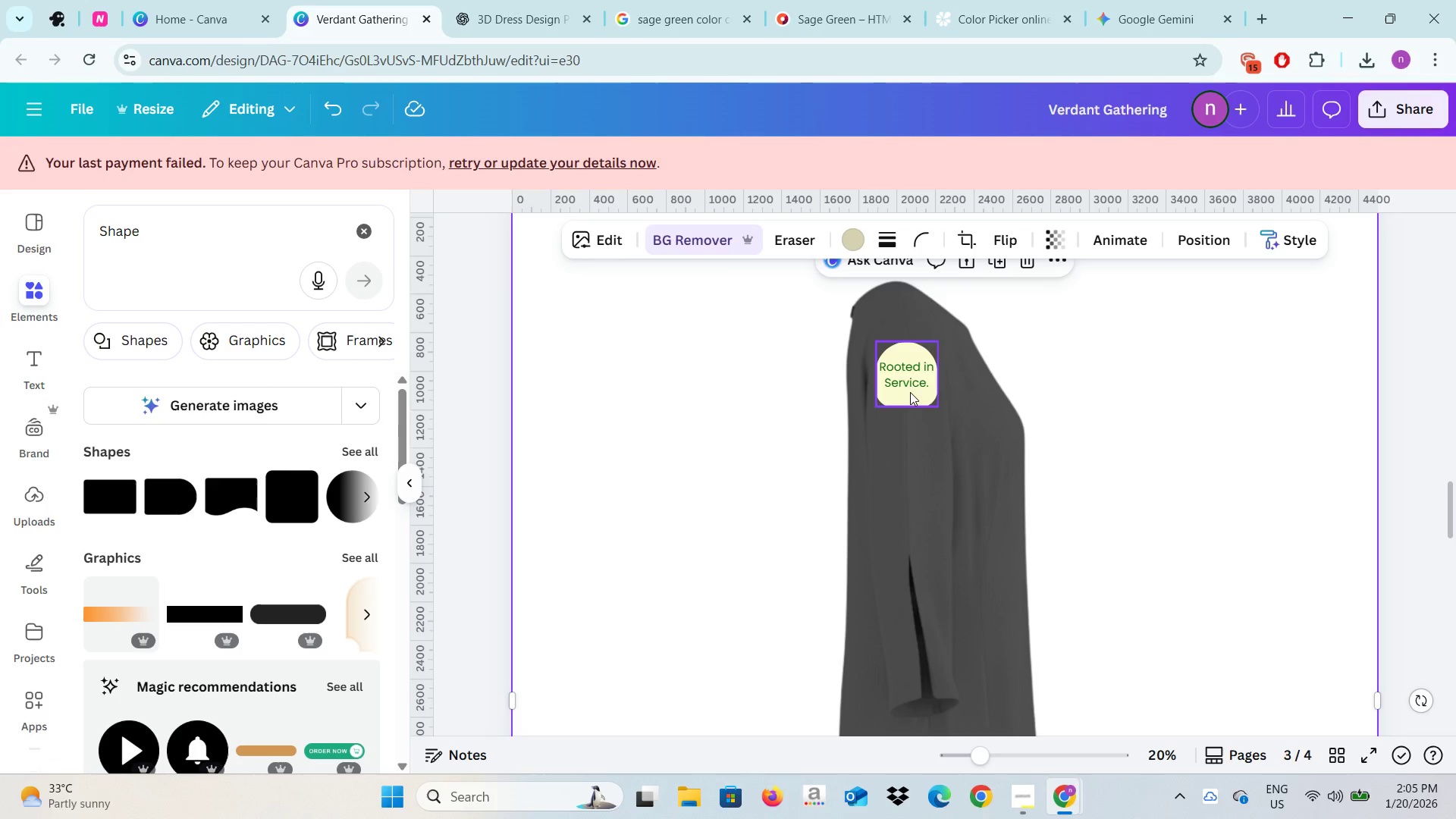 
left_click([908, 374])
 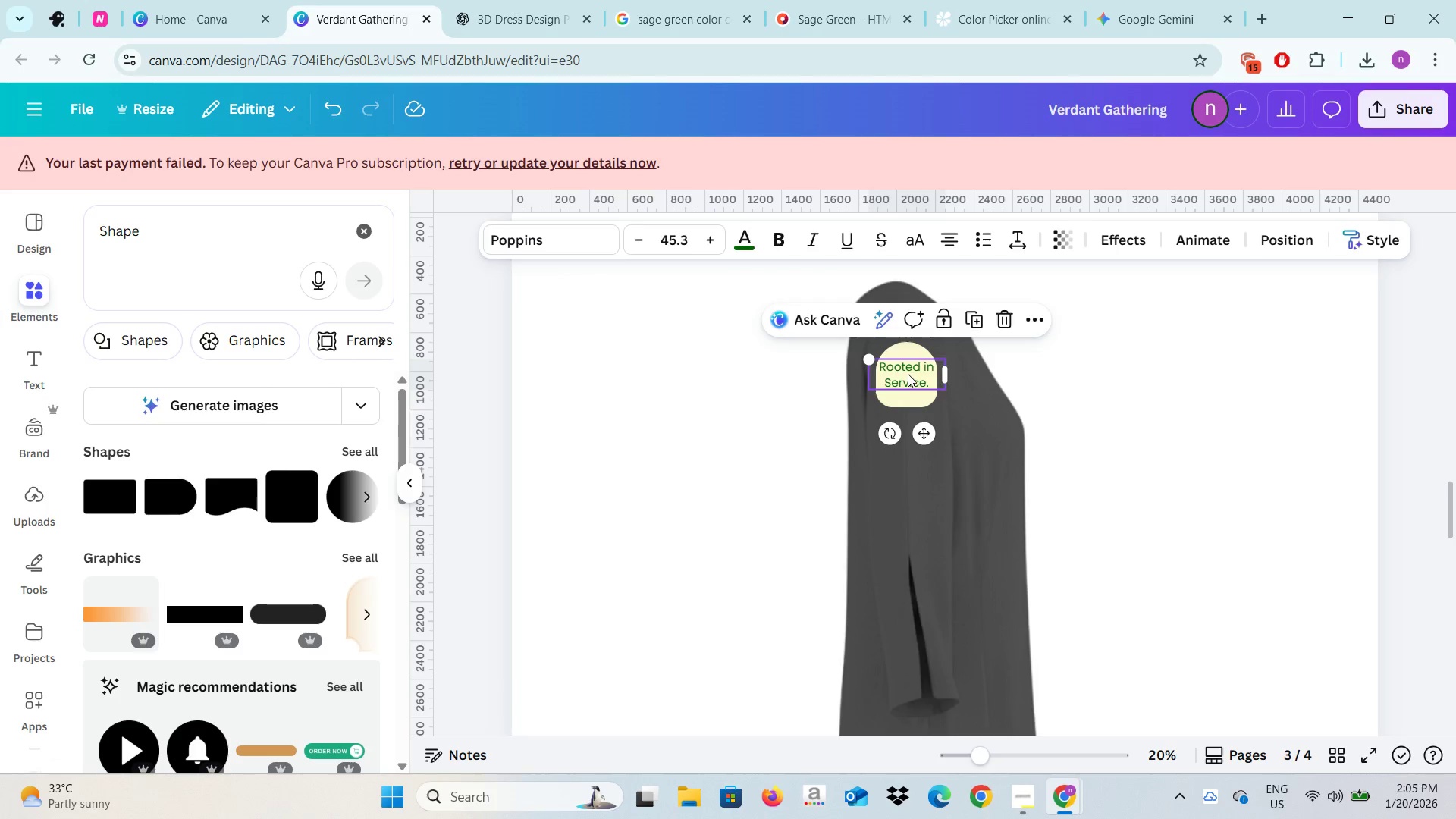 
left_click_drag(start_coordinate=[908, 374], to_coordinate=[911, 381])
 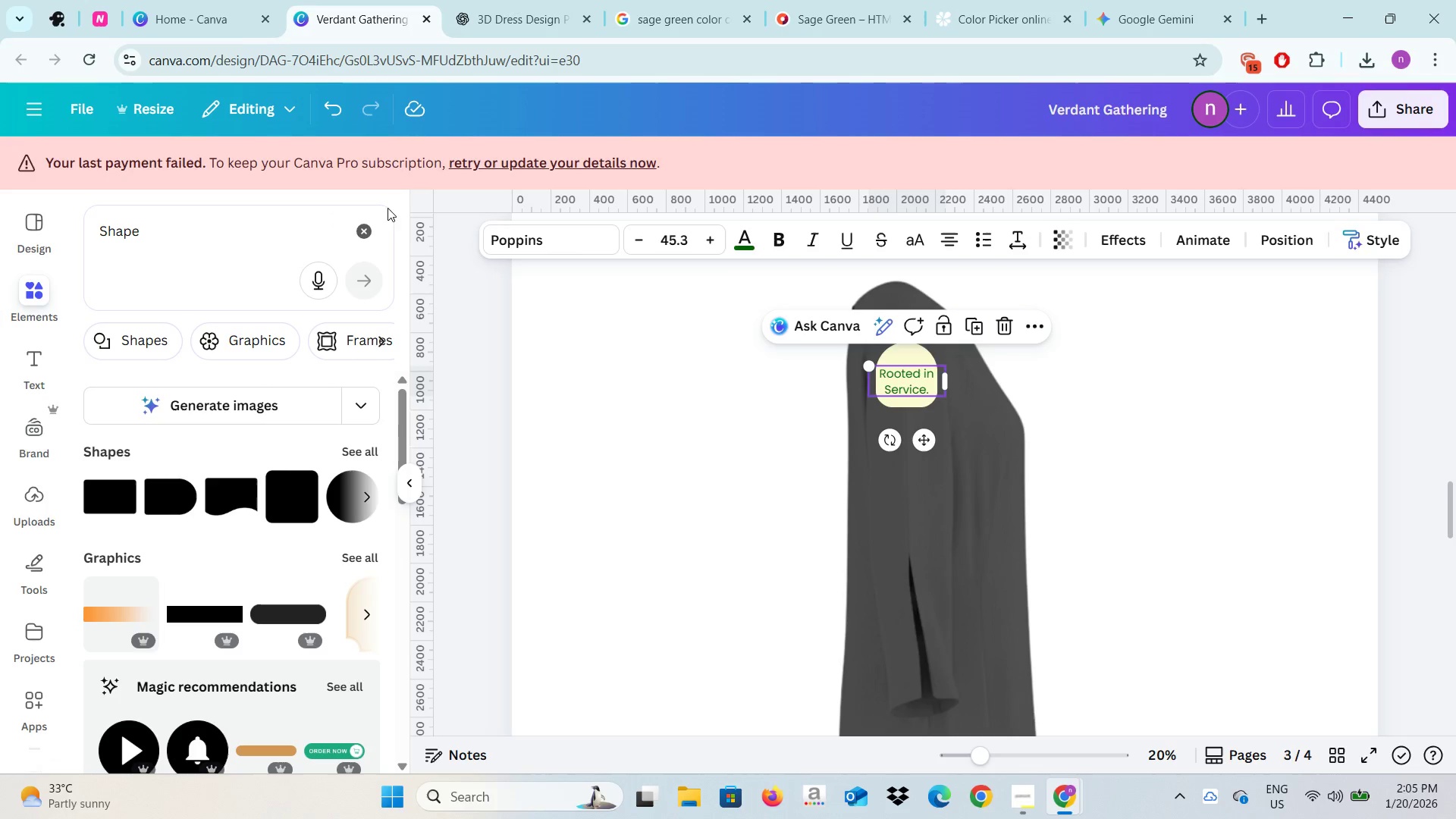 
left_click([363, 219])
 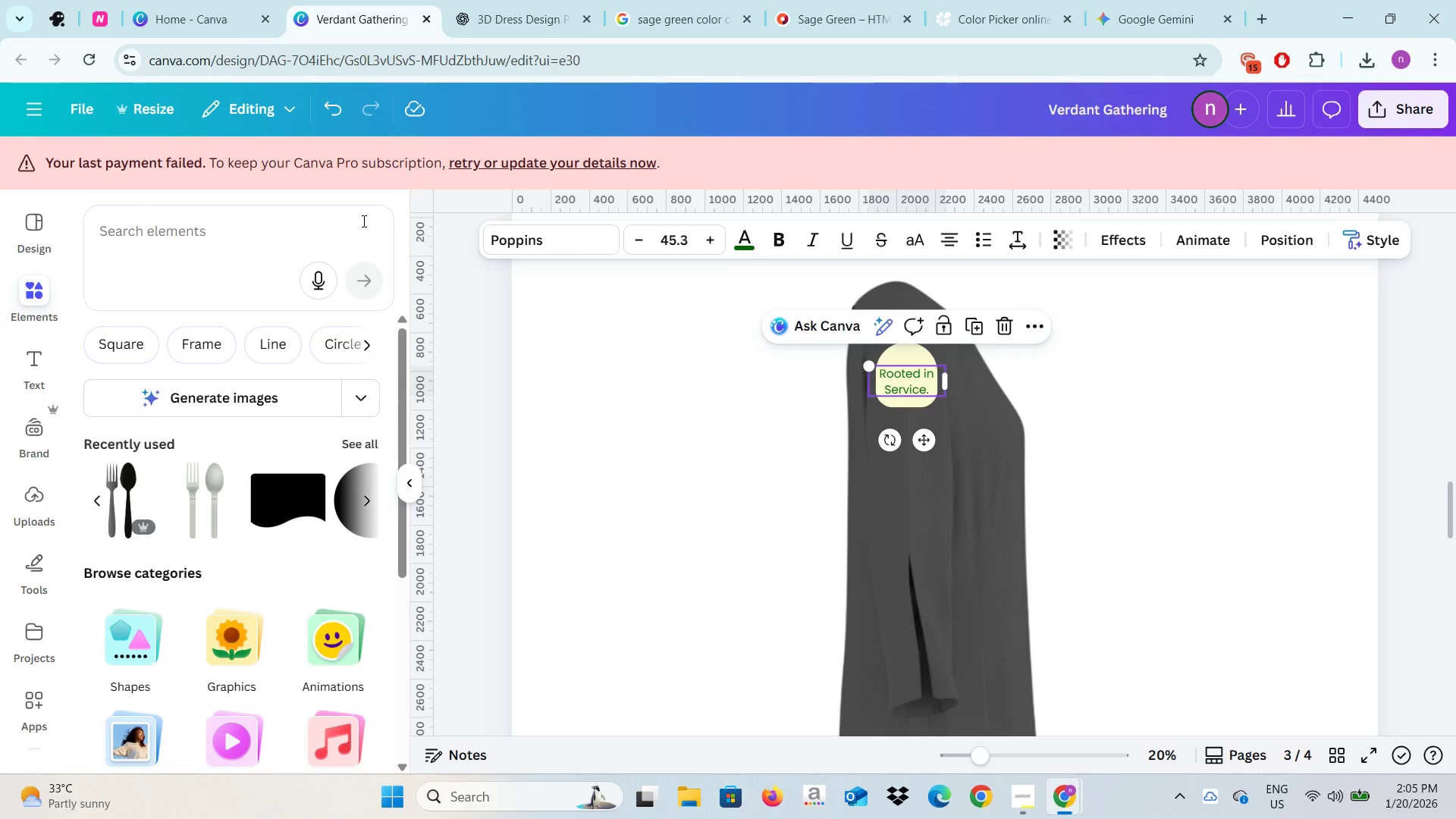 
type(homw)
 